 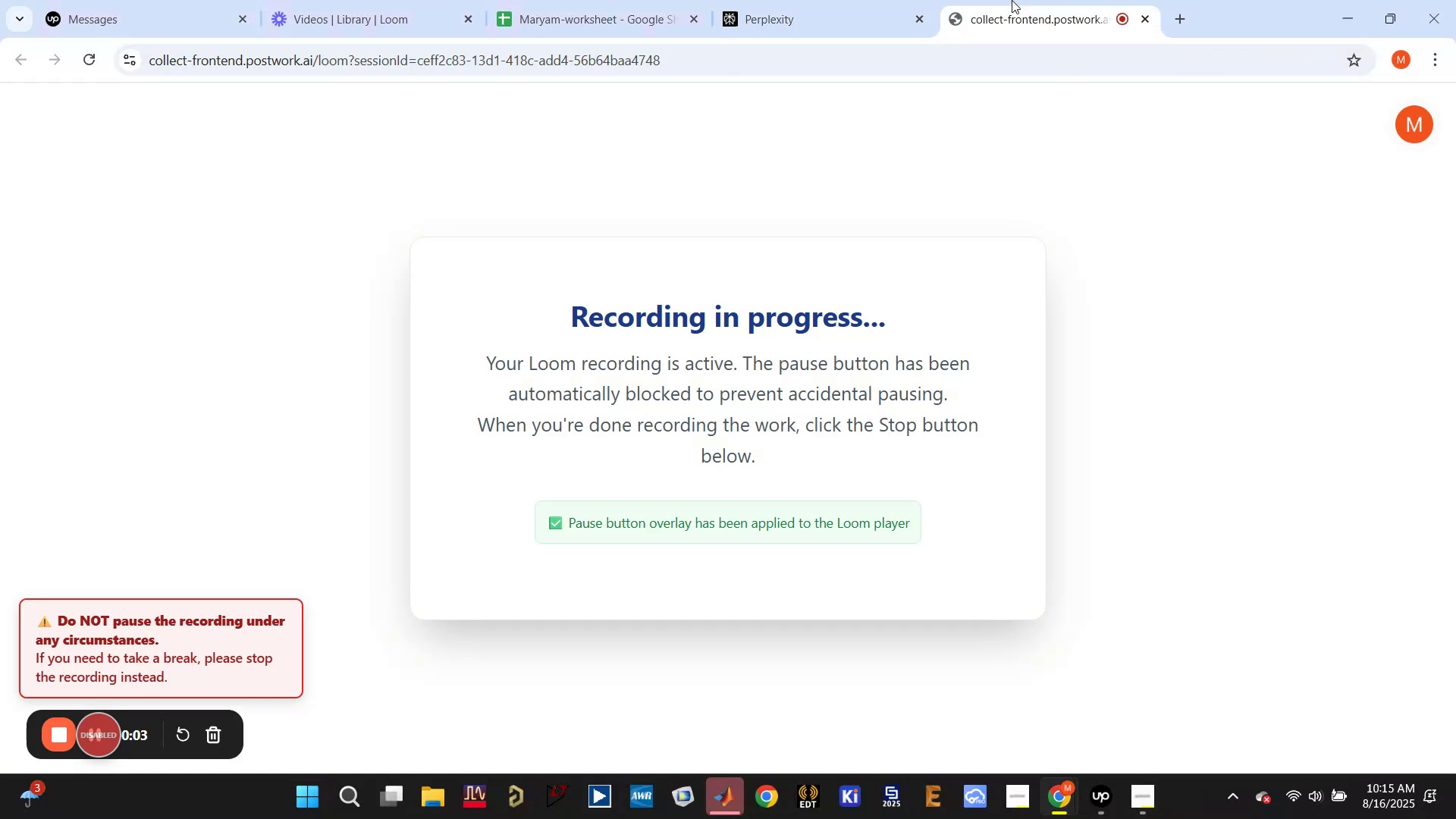 
left_click([849, 1])
 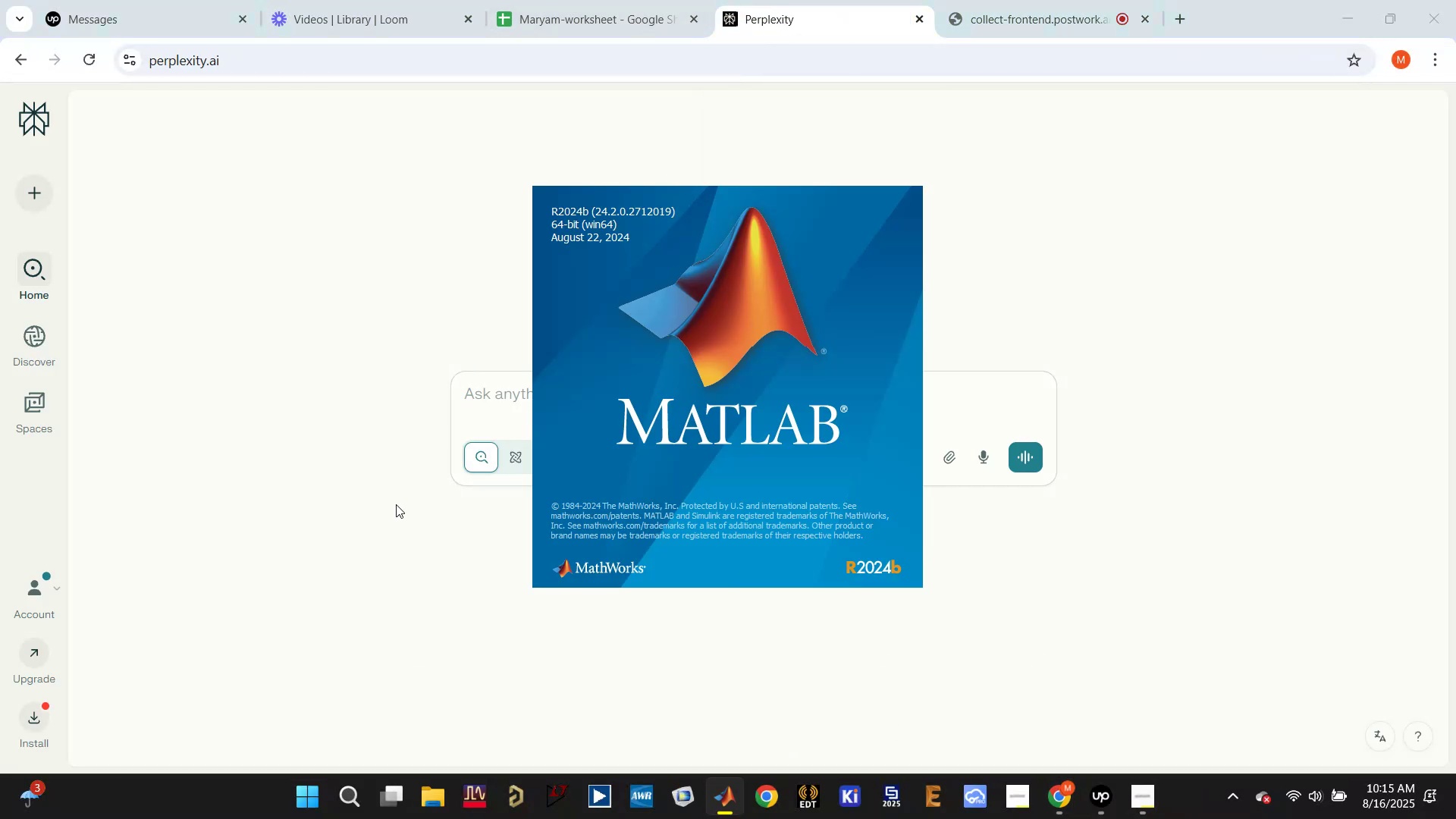 
left_click([488, 396])
 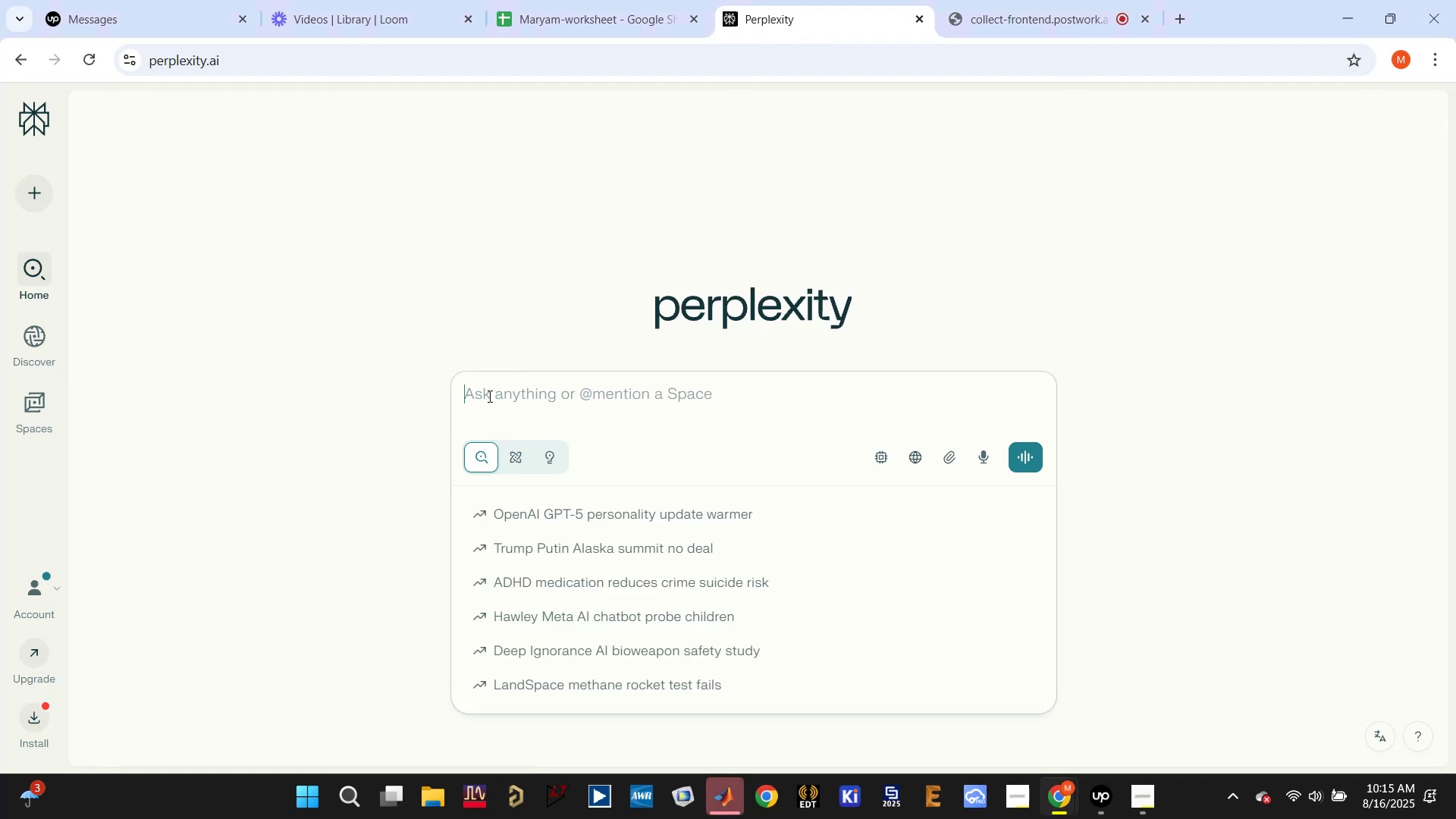 
type(doppler )
 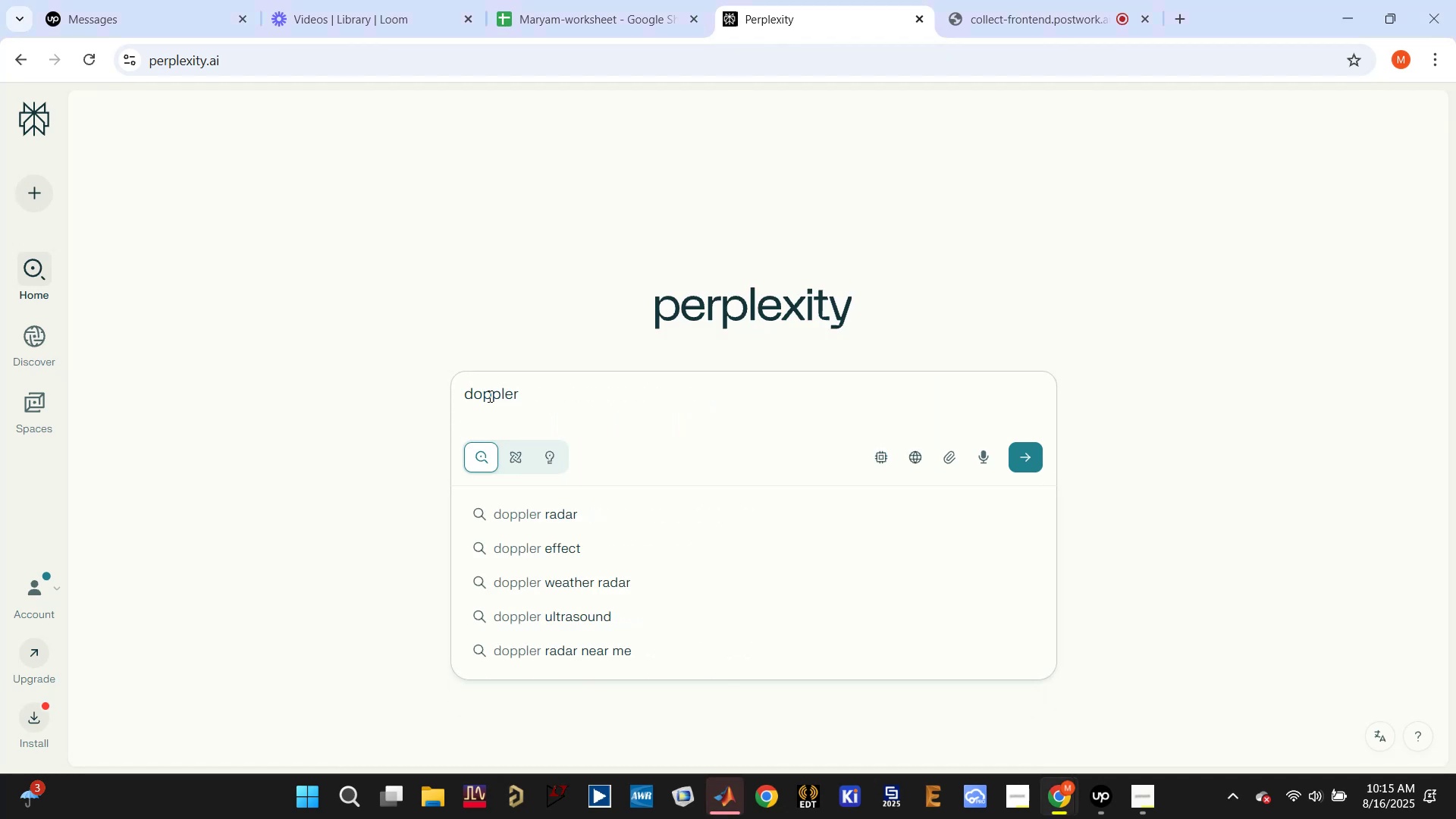 
type(time profile processing mmwave)
 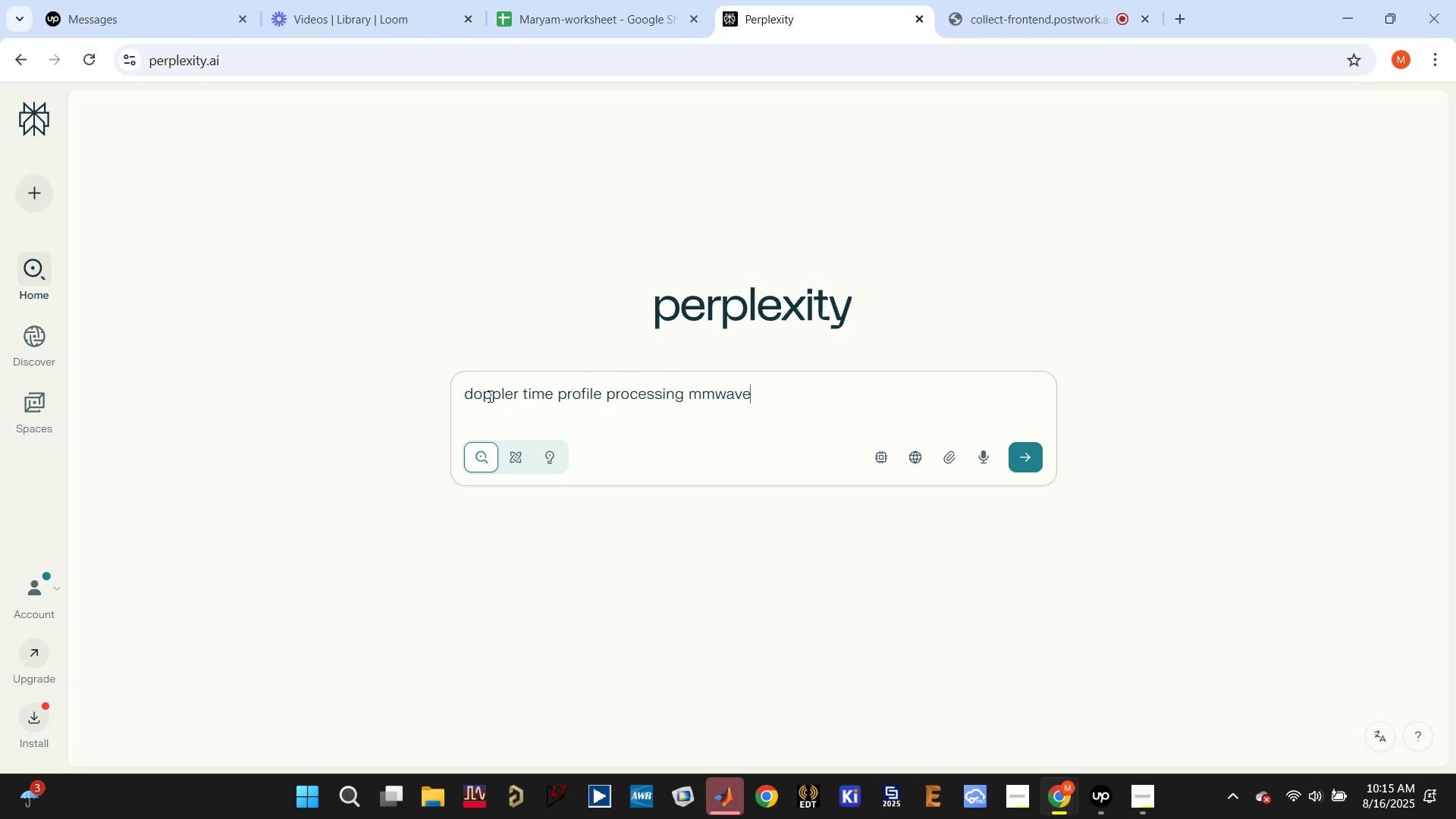 
key(Enter)
 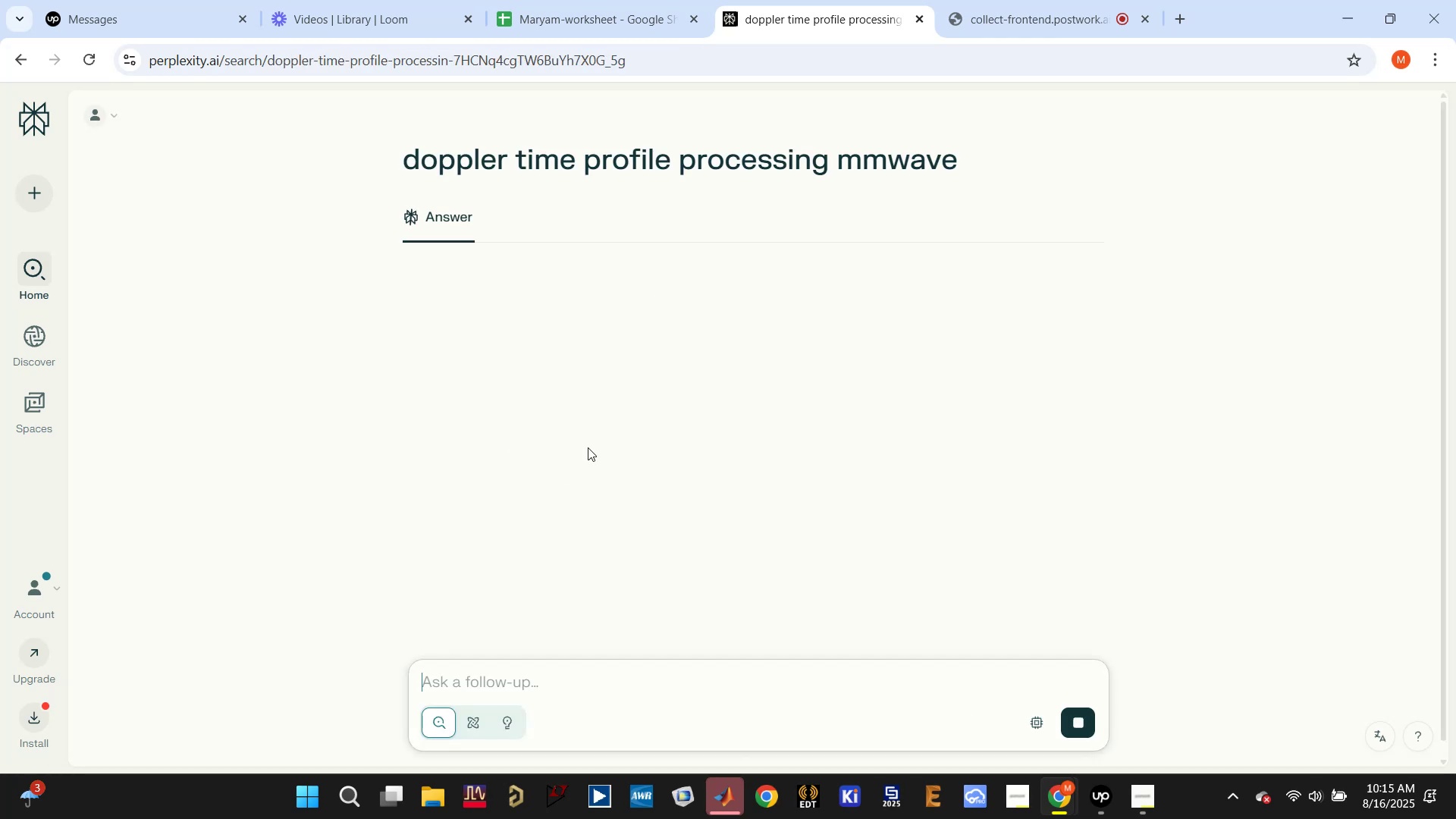 
left_click([733, 807])
 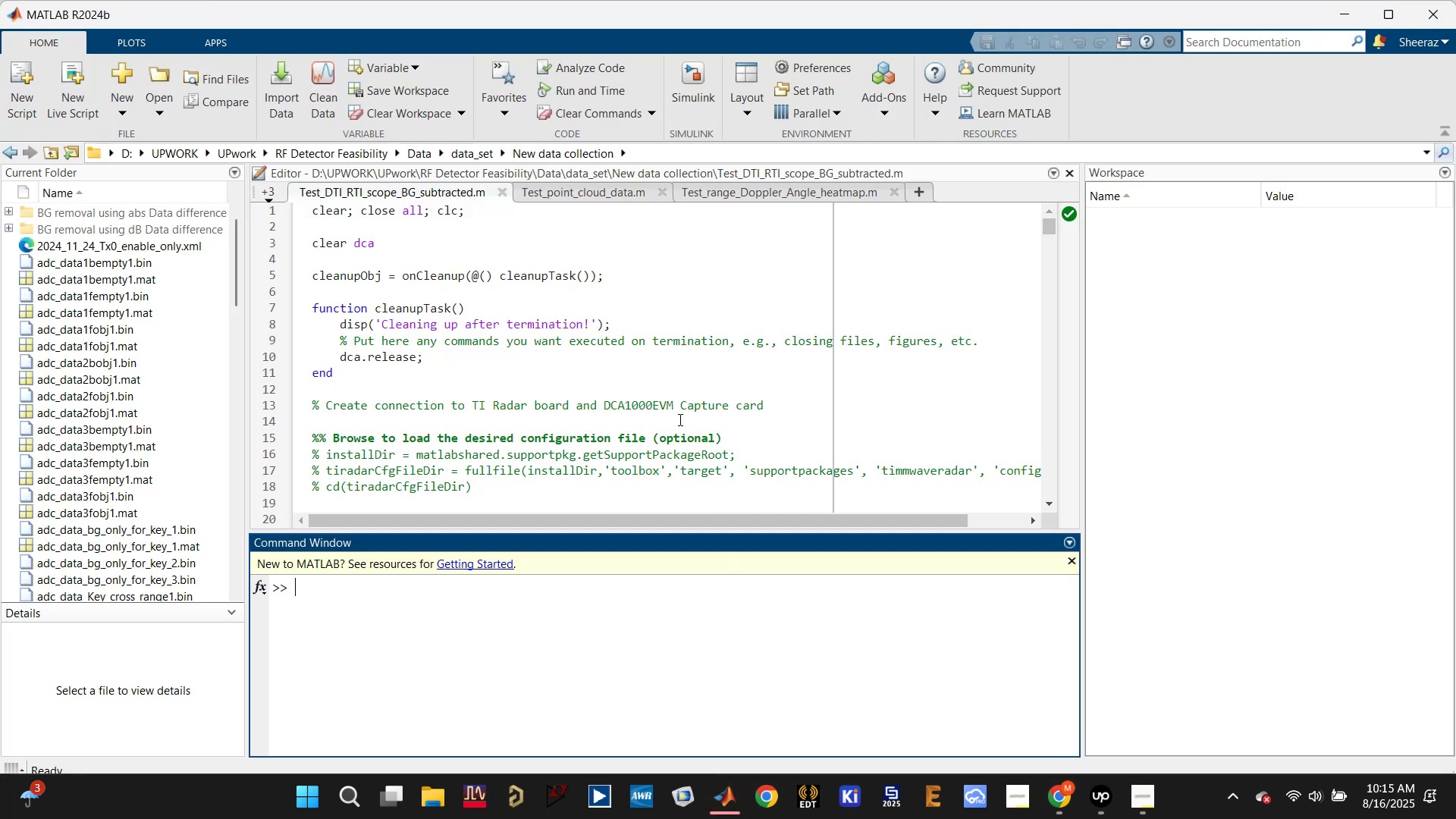 
left_click([679, 411])
 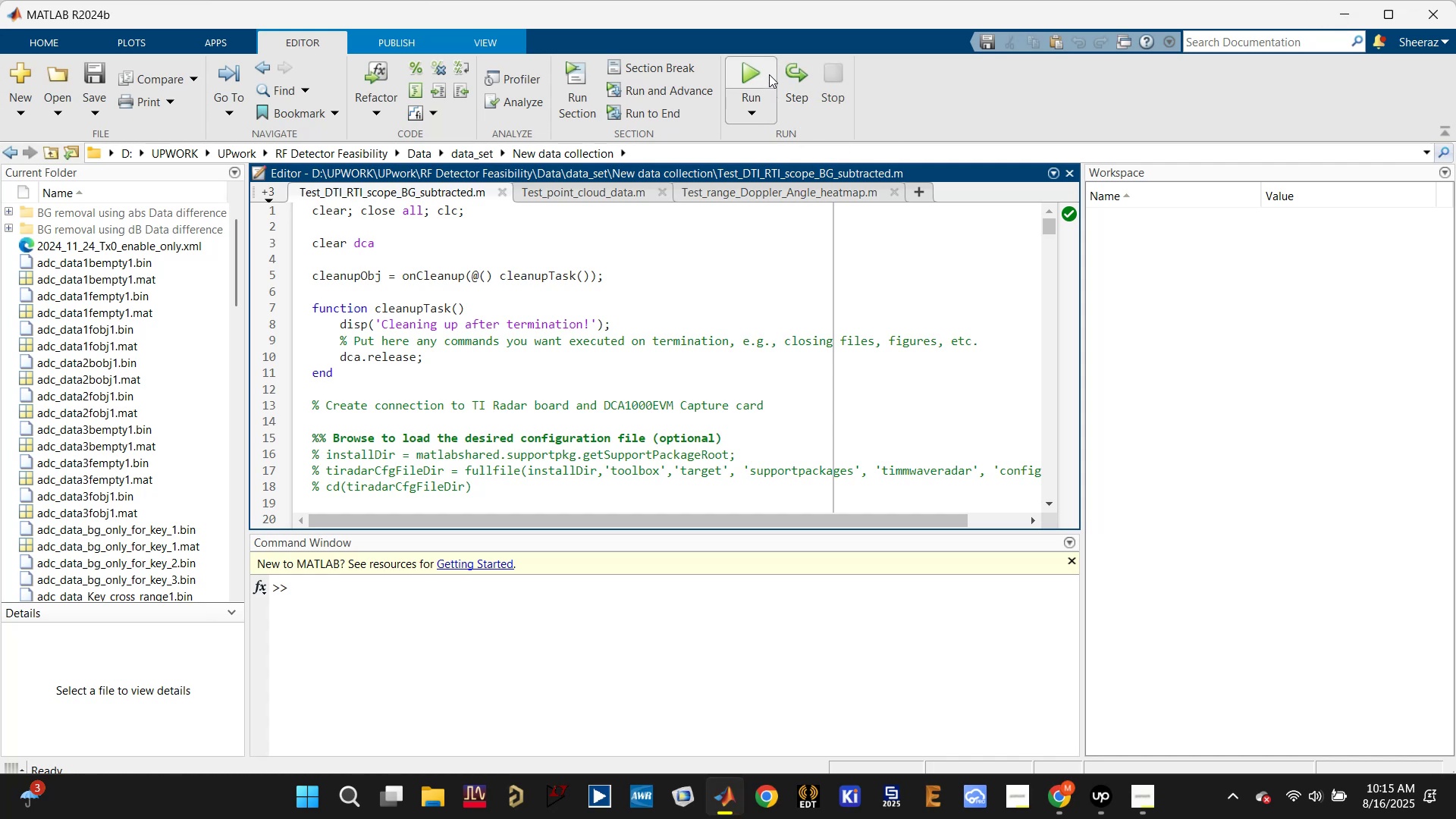 
left_click([769, 74])
 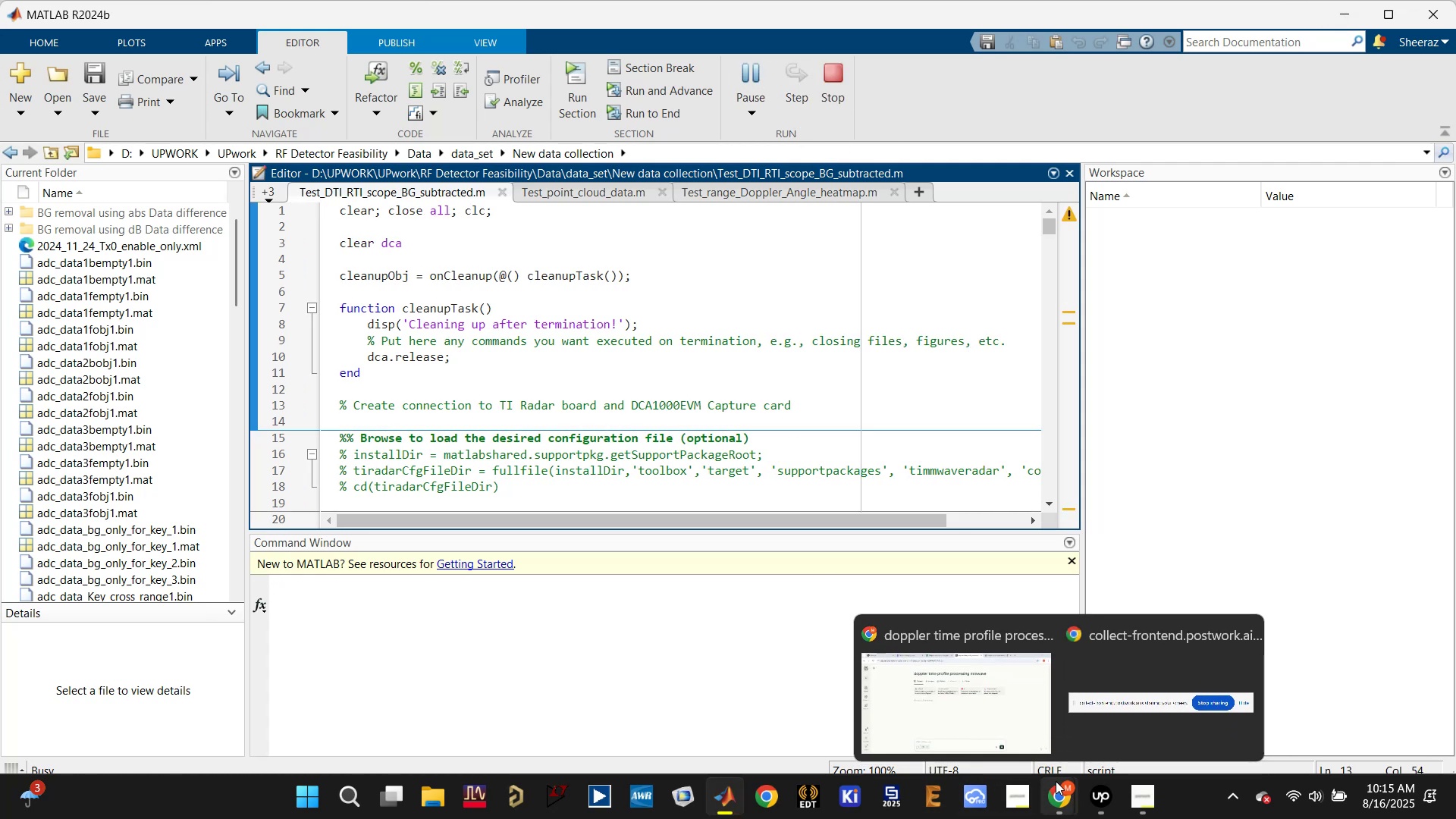 
left_click([965, 698])
 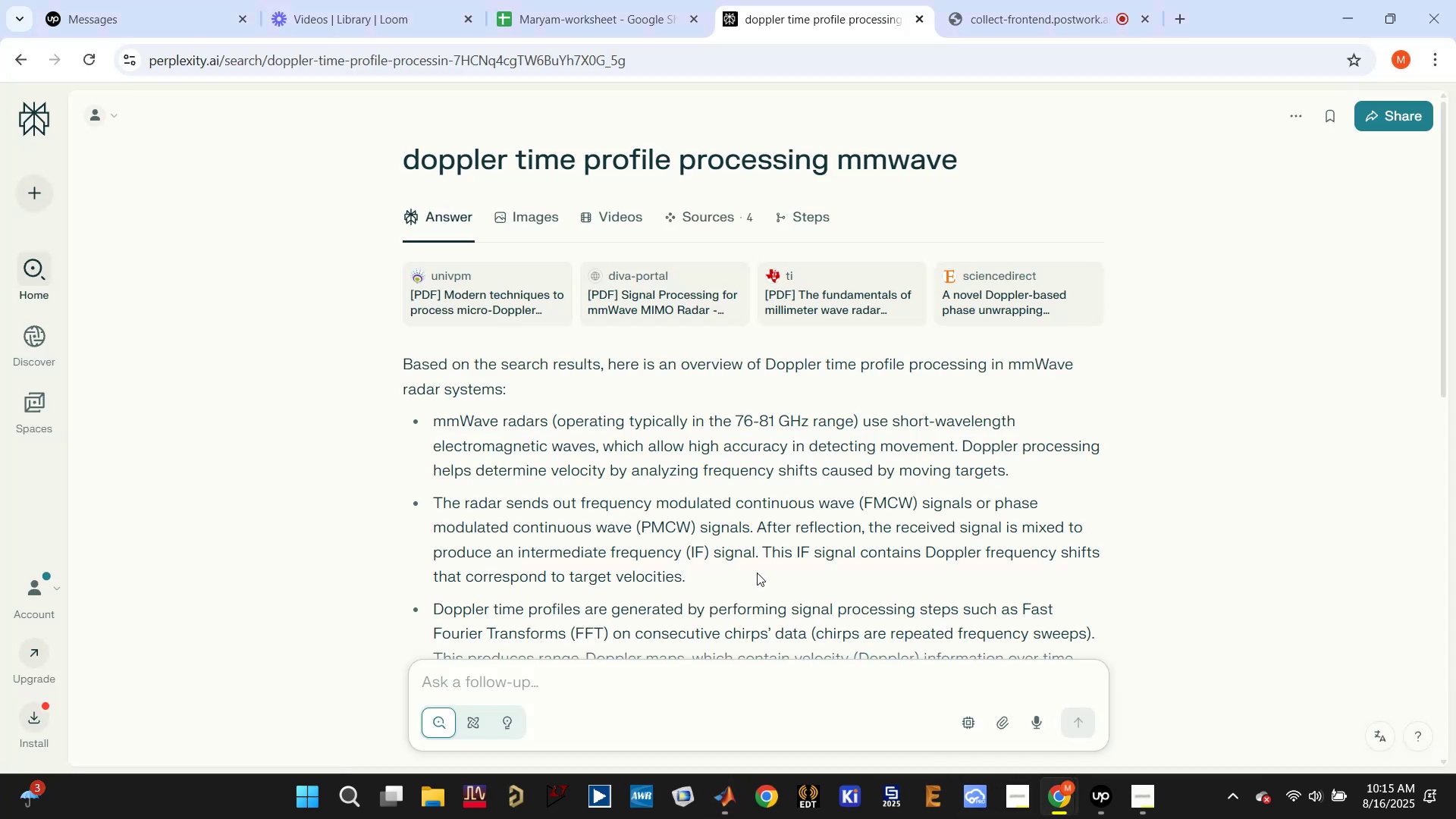 
scroll: coordinate [748, 531], scroll_direction: down, amount: 2.0
 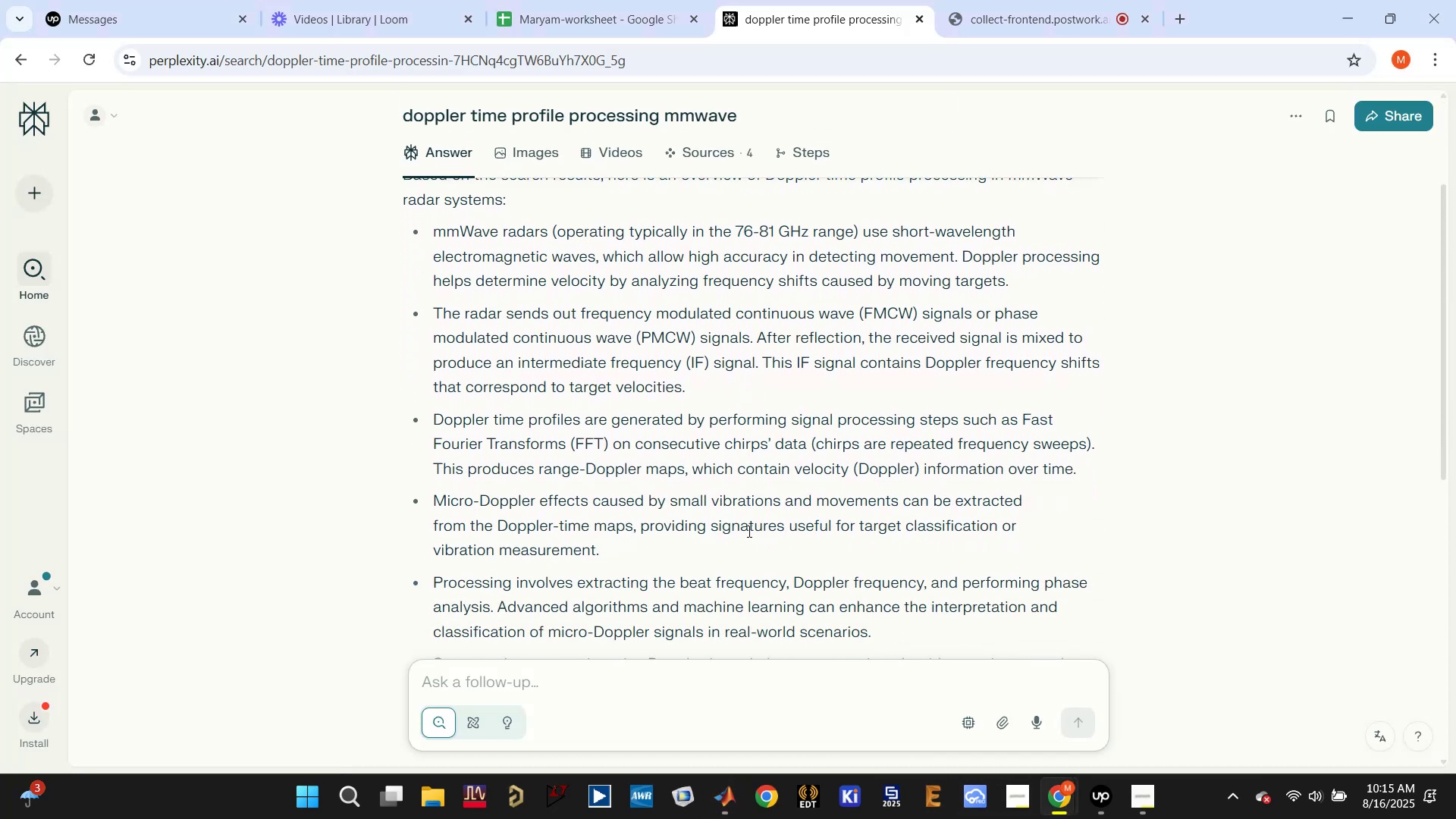 
scroll: coordinate [748, 531], scroll_direction: up, amount: 1.0
 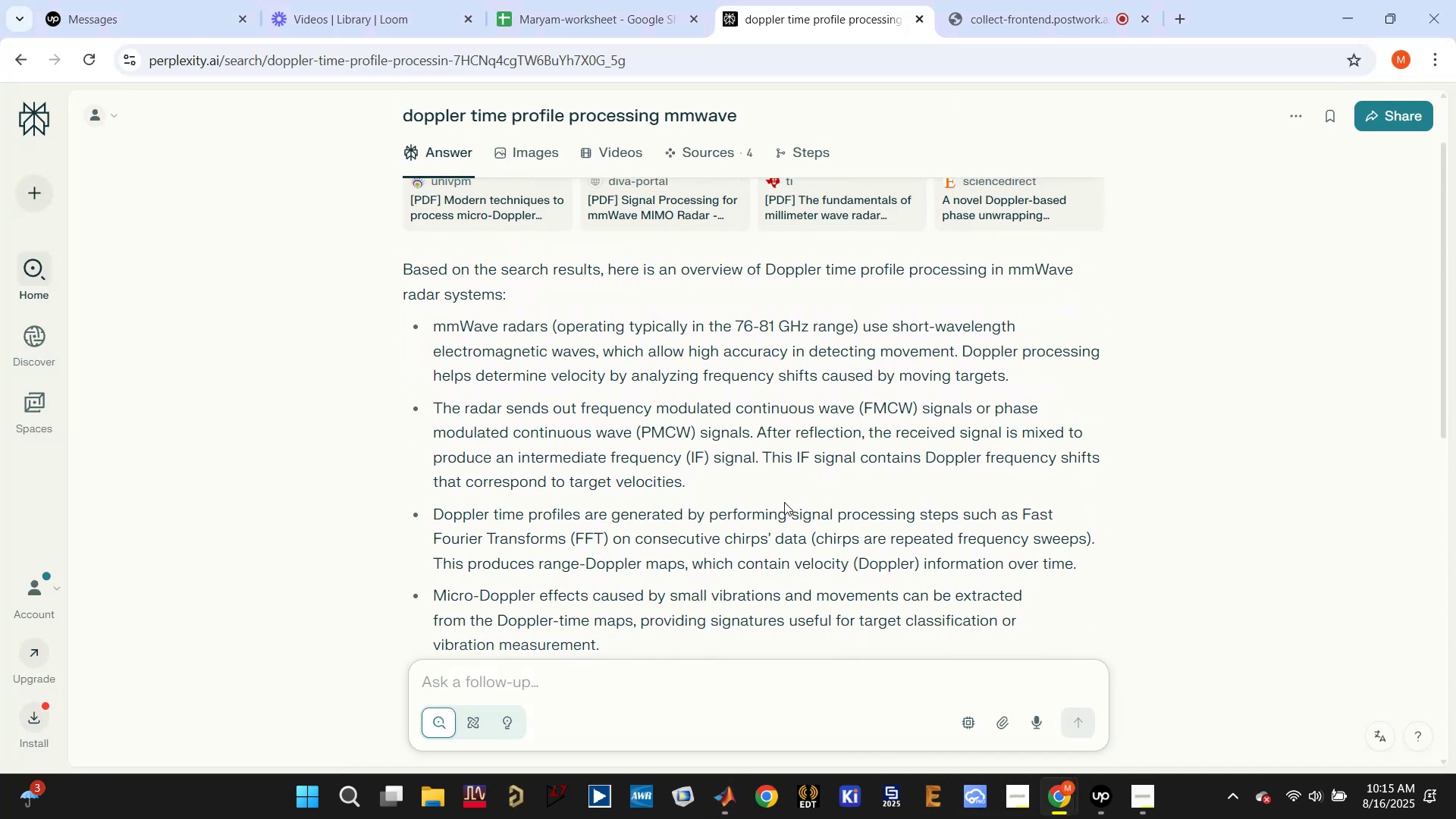 
scroll: coordinate [747, 380], scroll_direction: down, amount: 8.0
 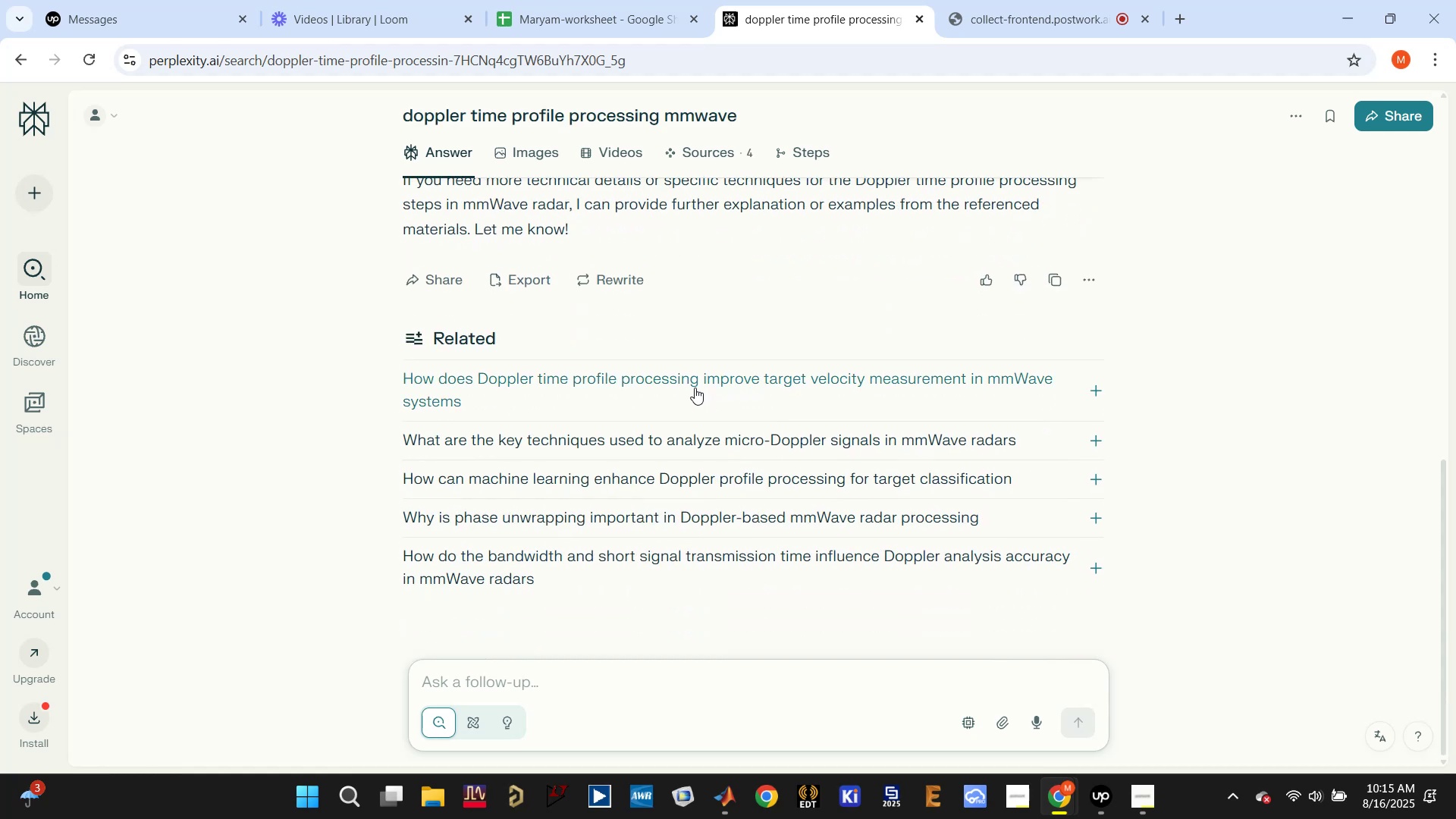 
left_click([631, 461])
 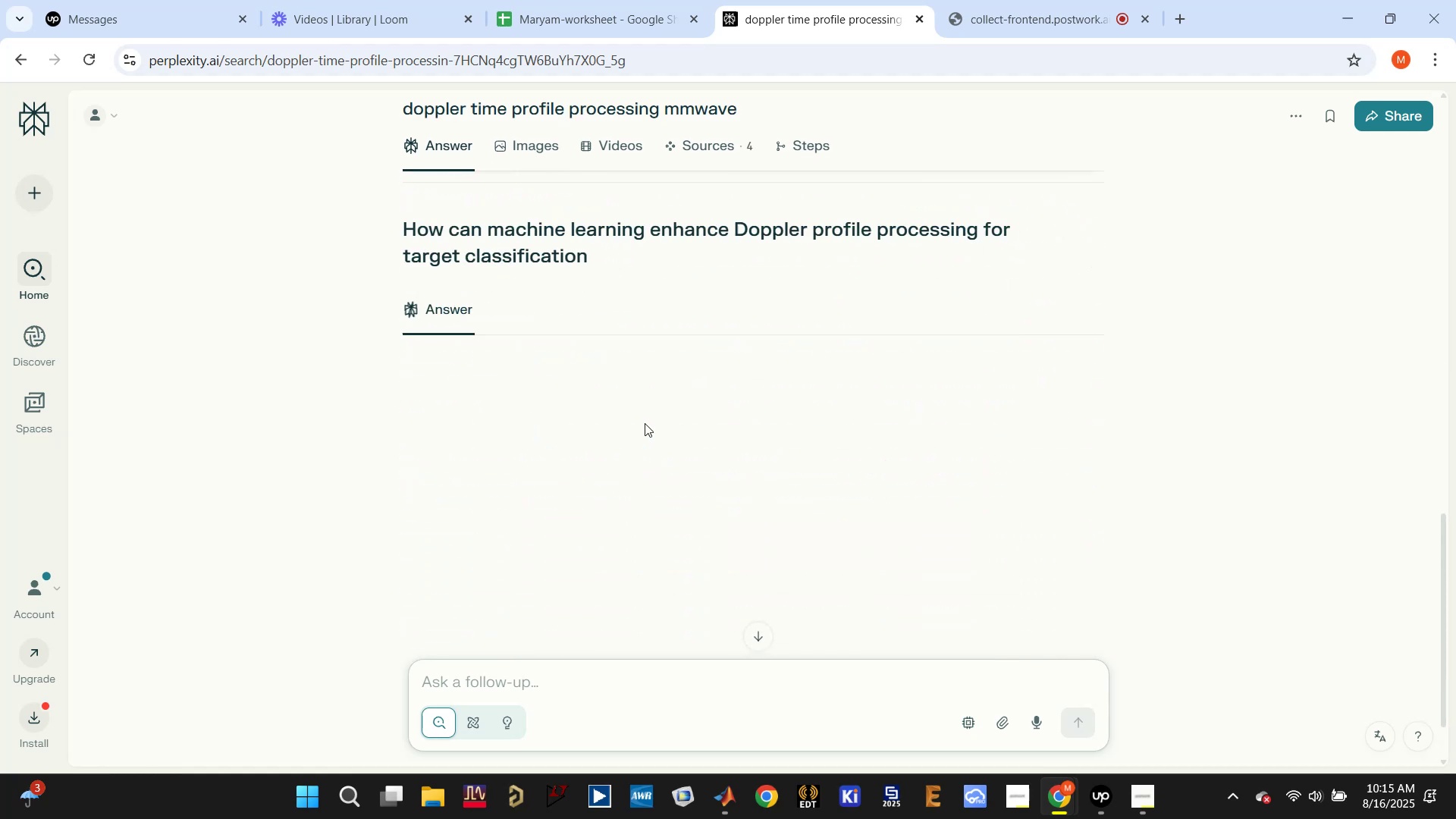 
scroll: coordinate [639, 410], scroll_direction: up, amount: 8.0
 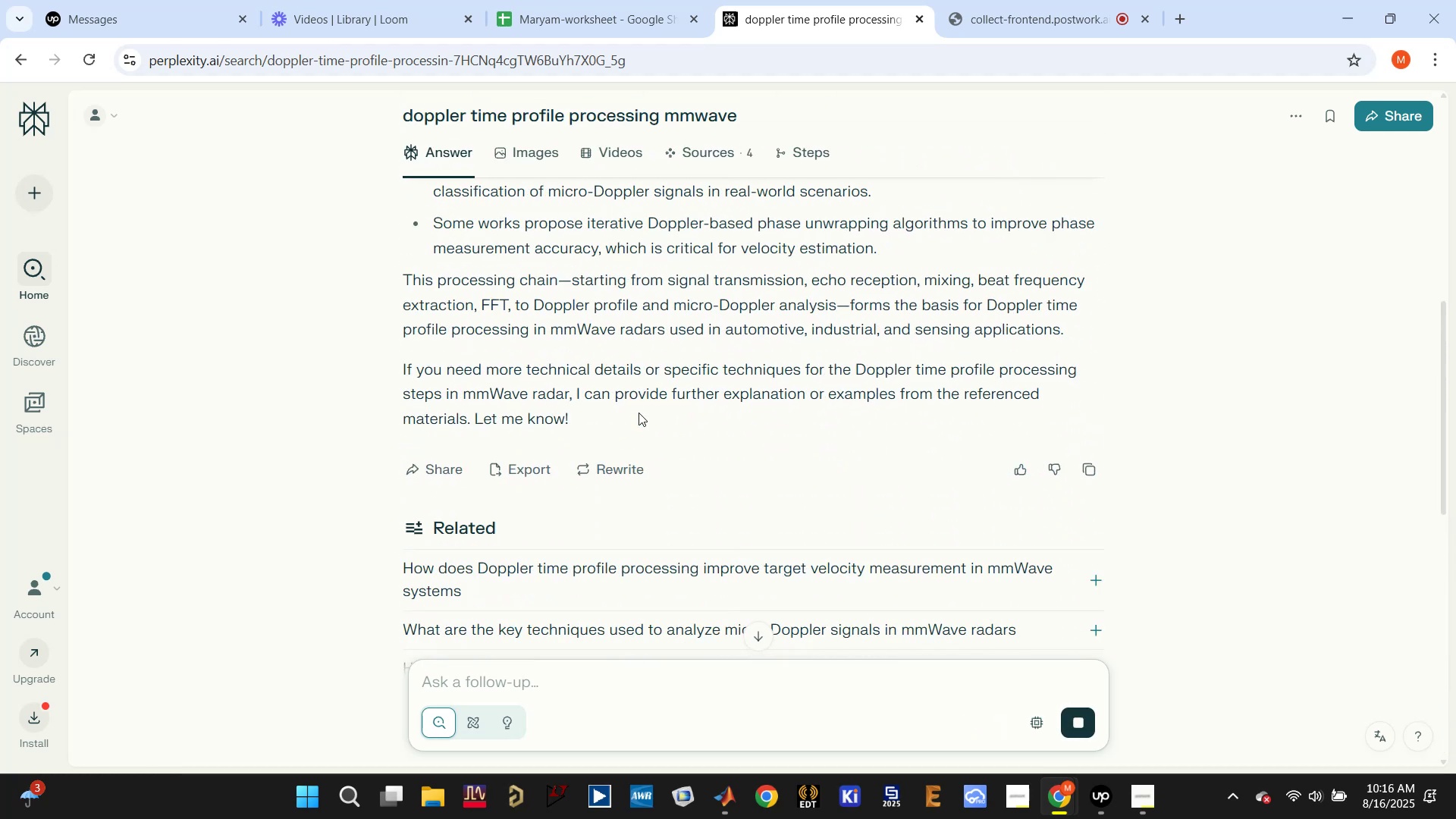 
scroll: coordinate [641, 472], scroll_direction: down, amount: 2.0
 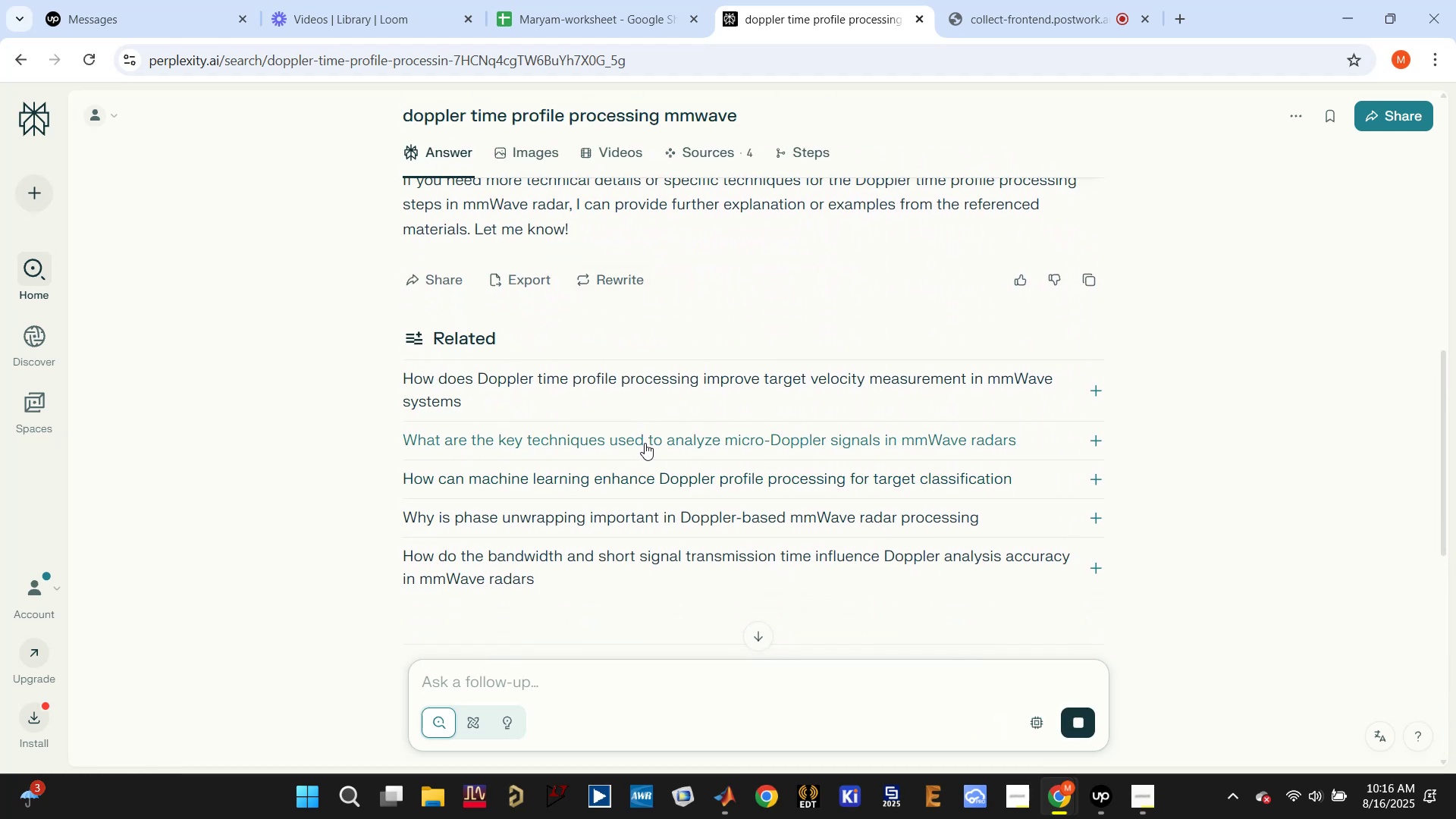 
left_click([645, 439])
 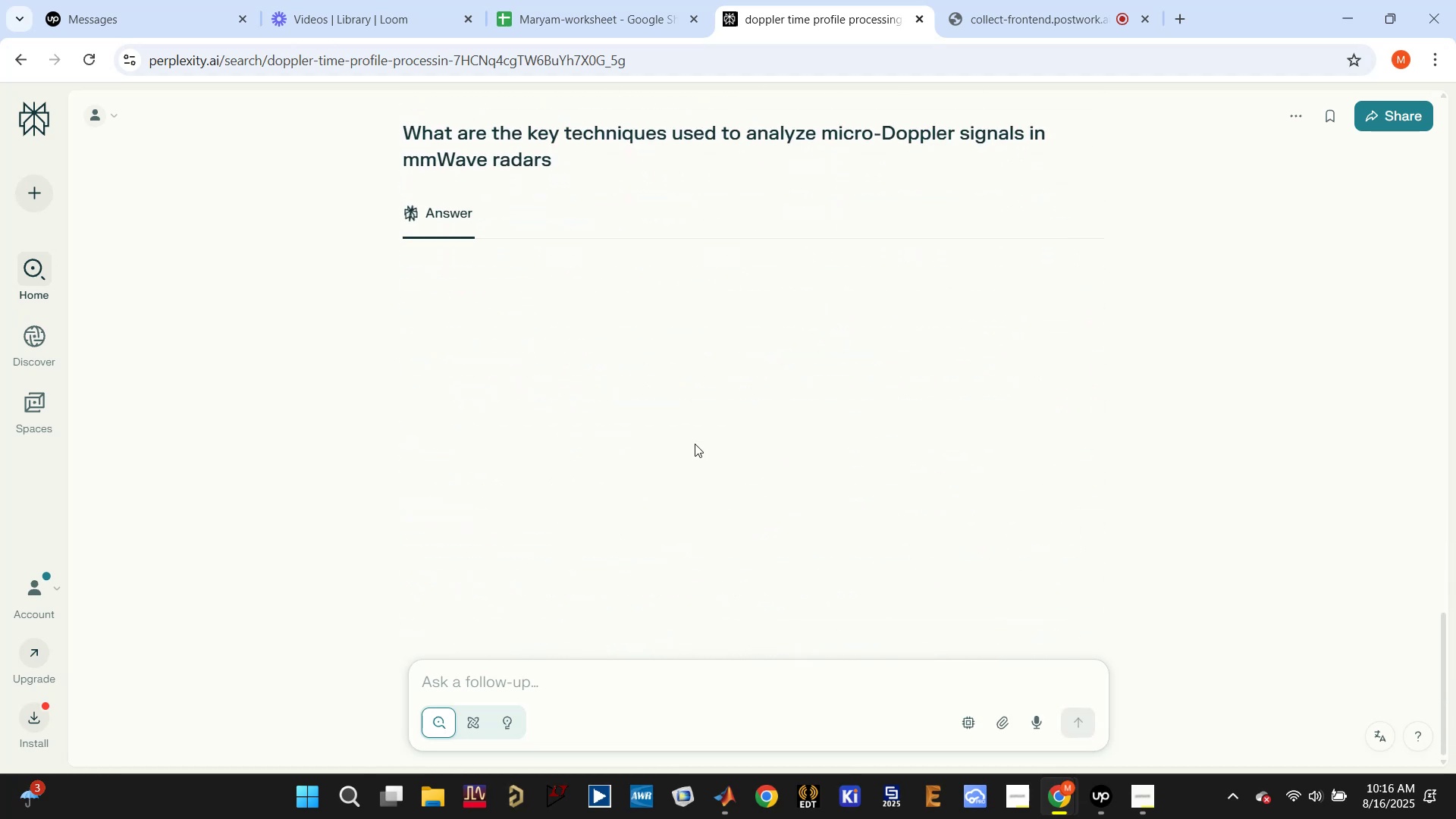 
wait(13.45)
 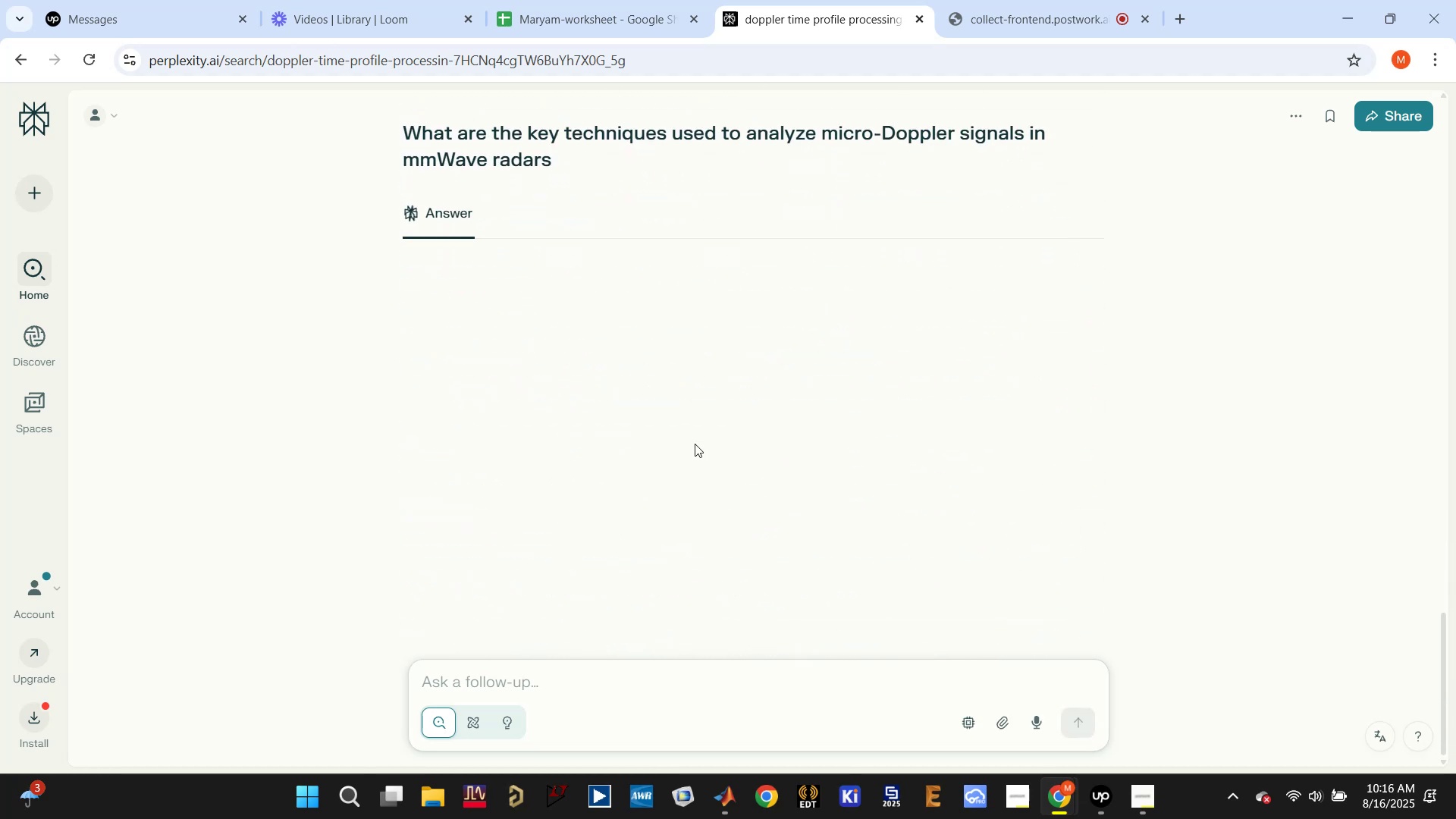 
scroll: coordinate [805, 454], scroll_direction: down, amount: 10.0
 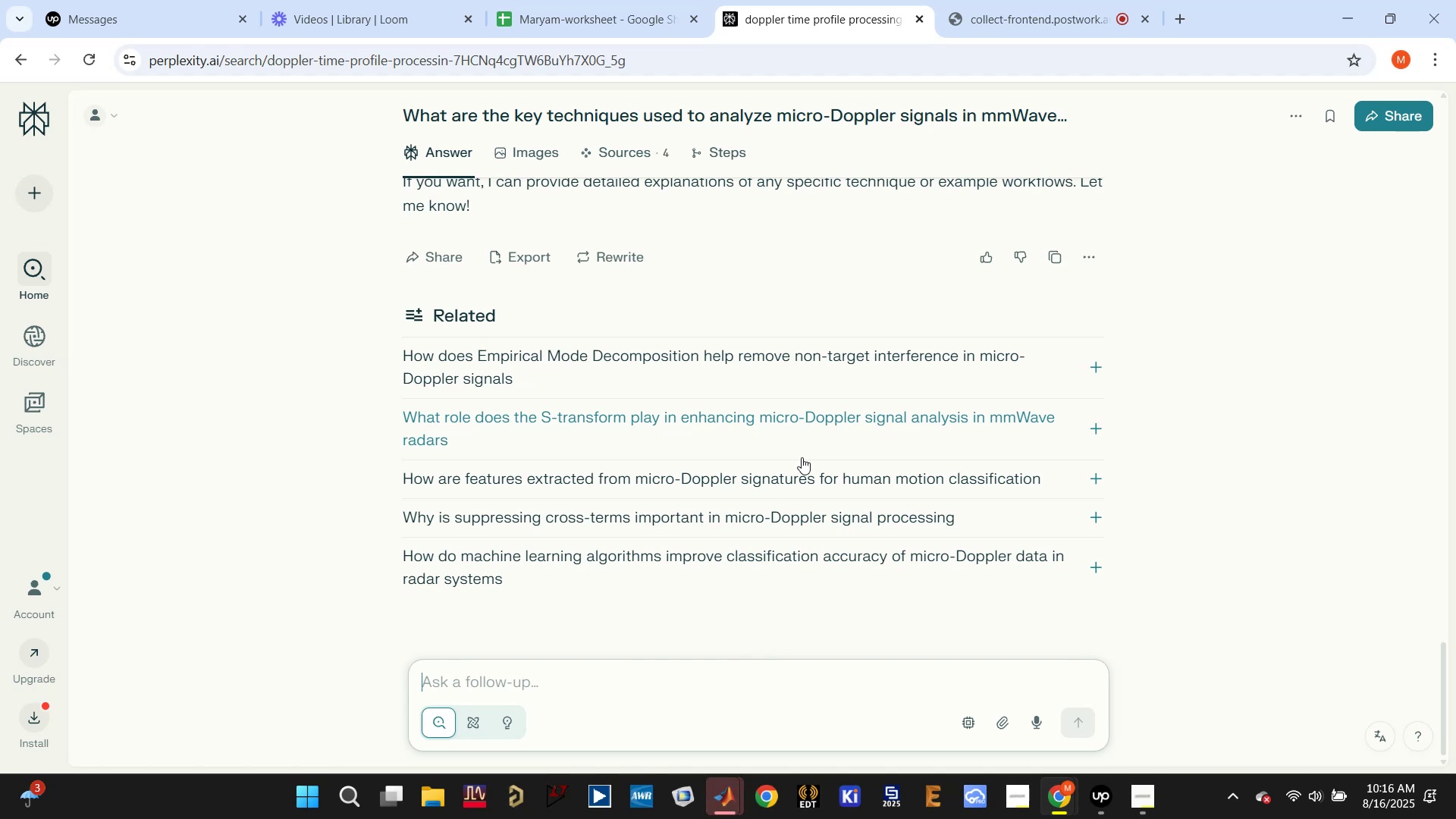 
left_click([720, 811])
 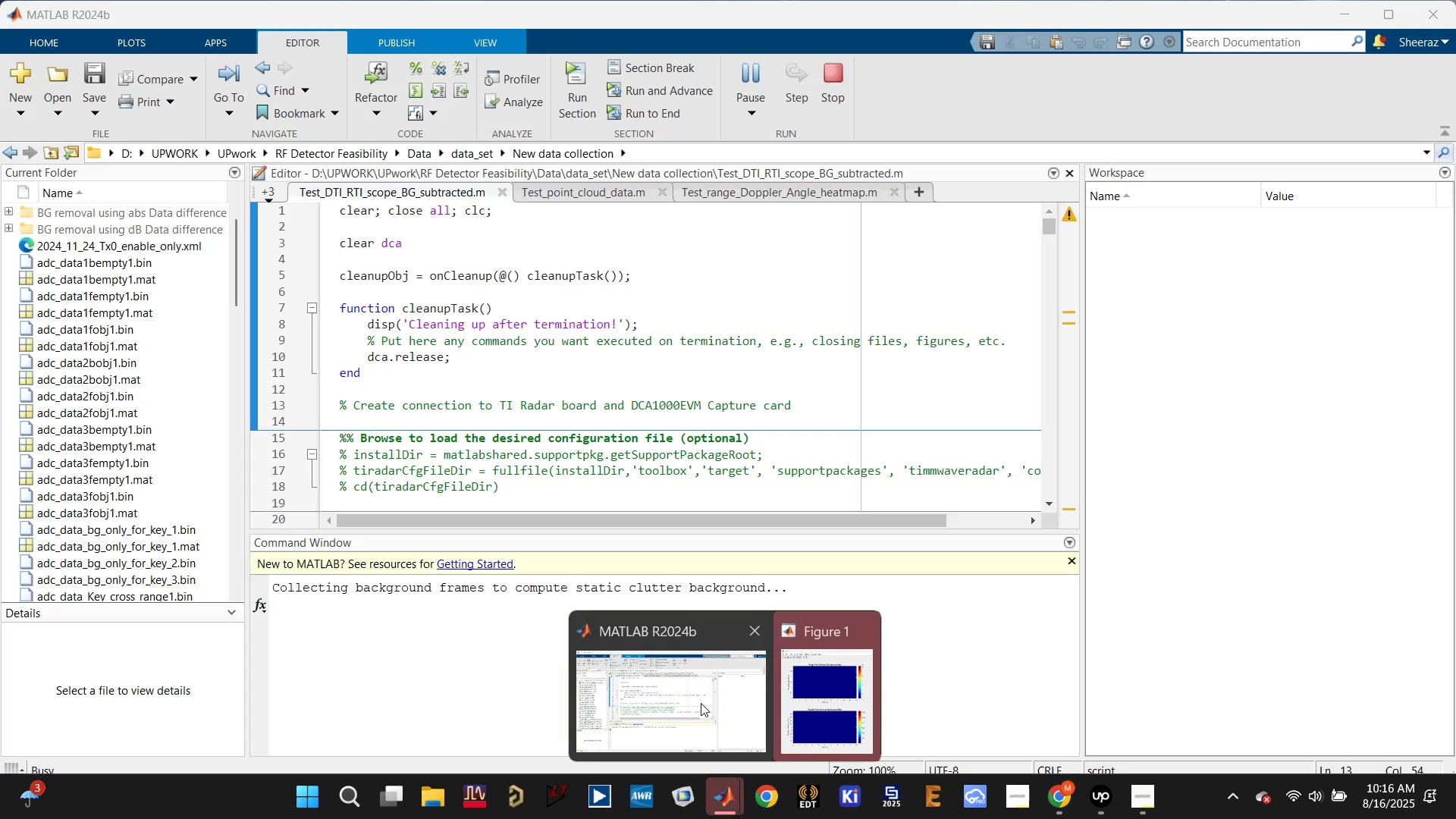 
left_click([701, 703])
 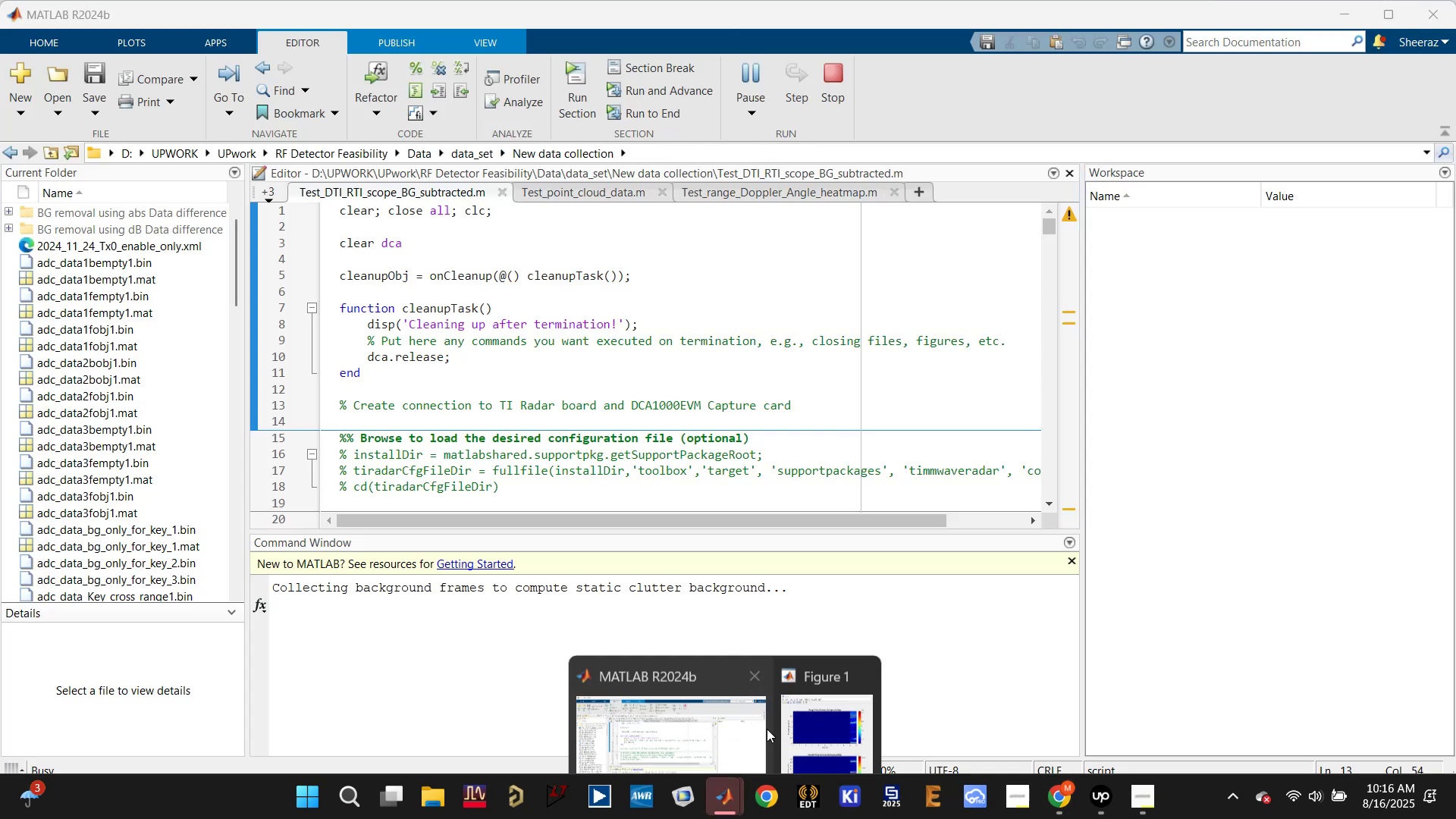 
double_click([802, 685])
 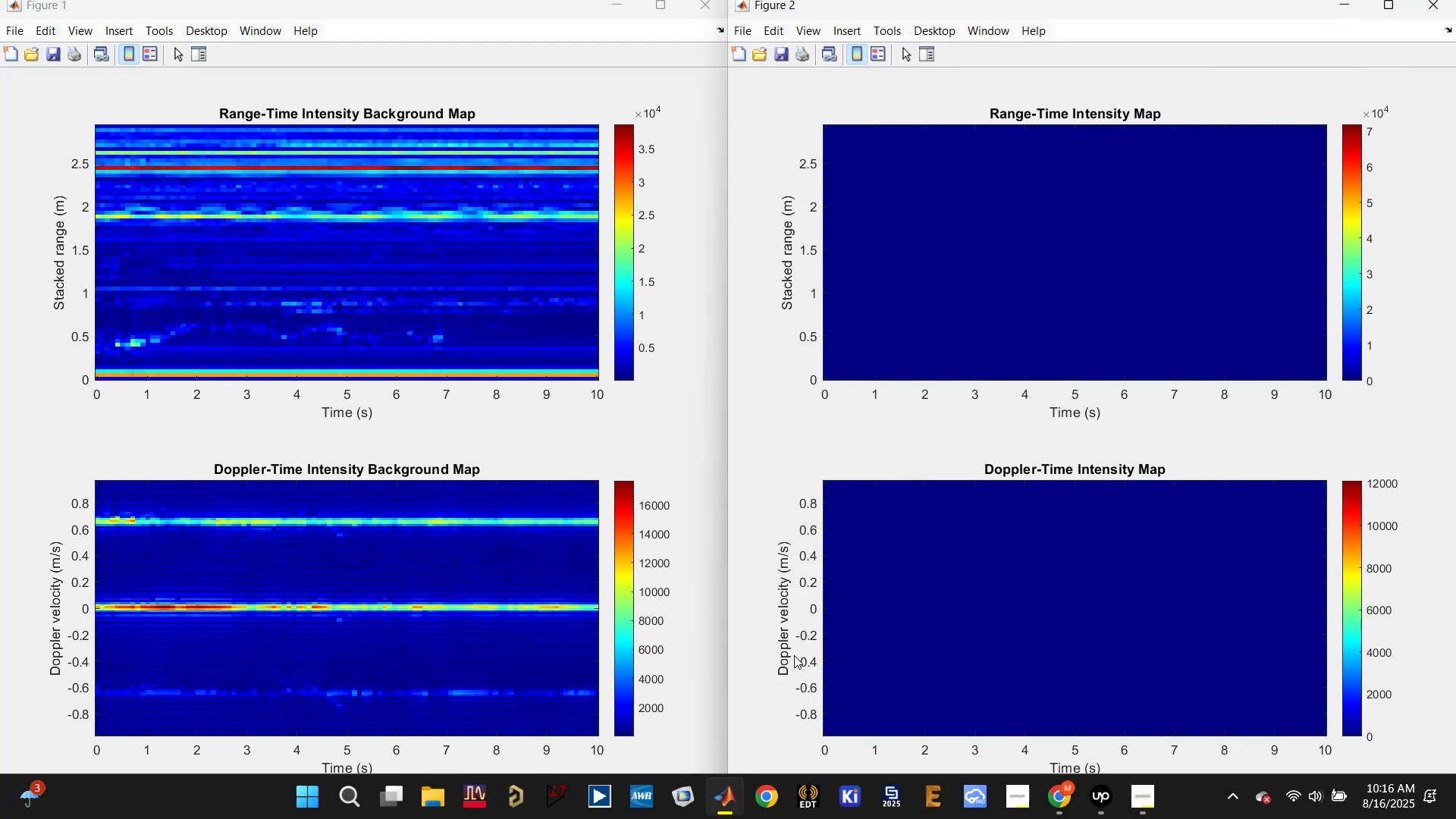 
wait(14.77)
 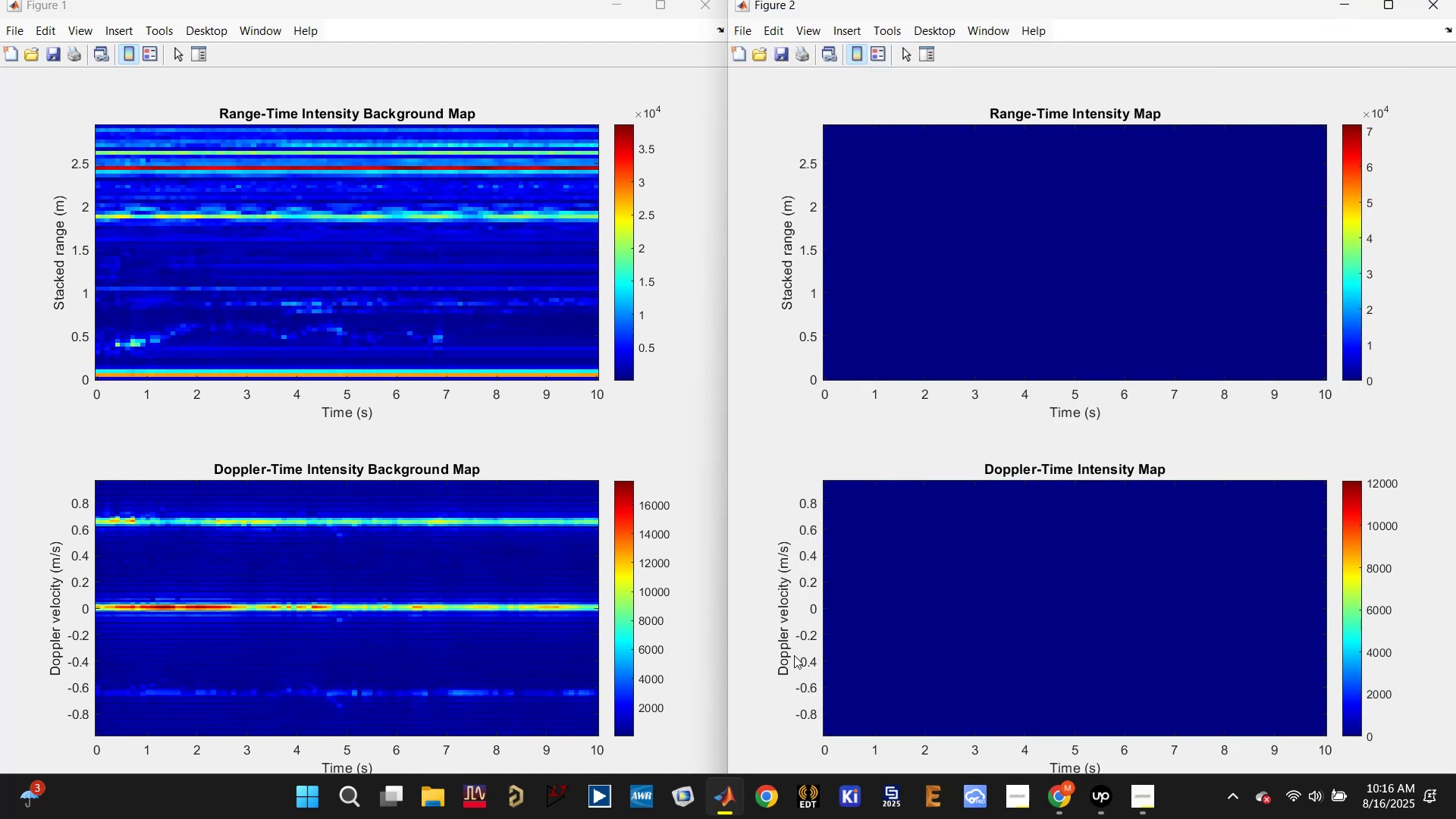 
mouse_move([739, 767])
 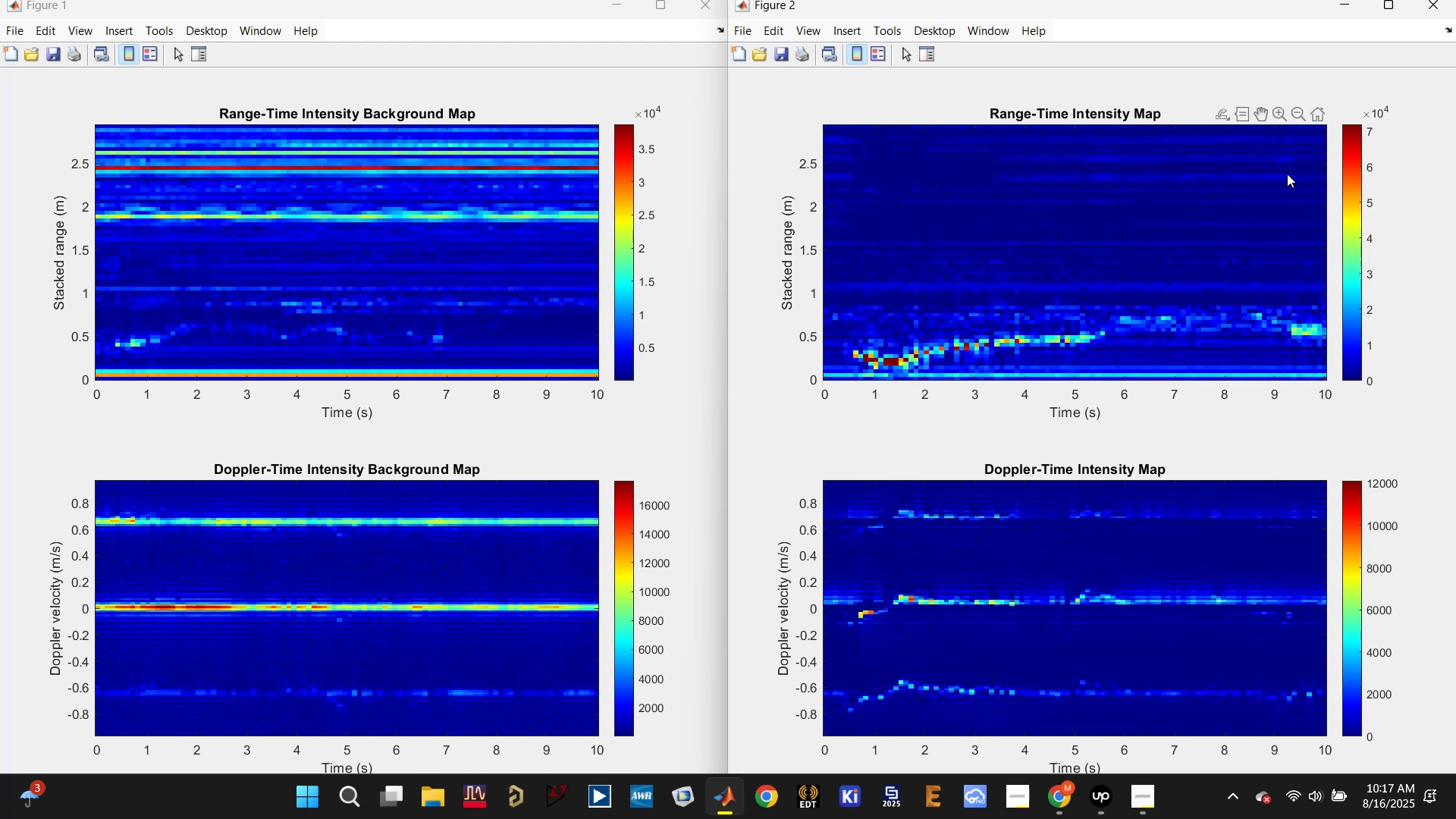 
wait(30.61)
 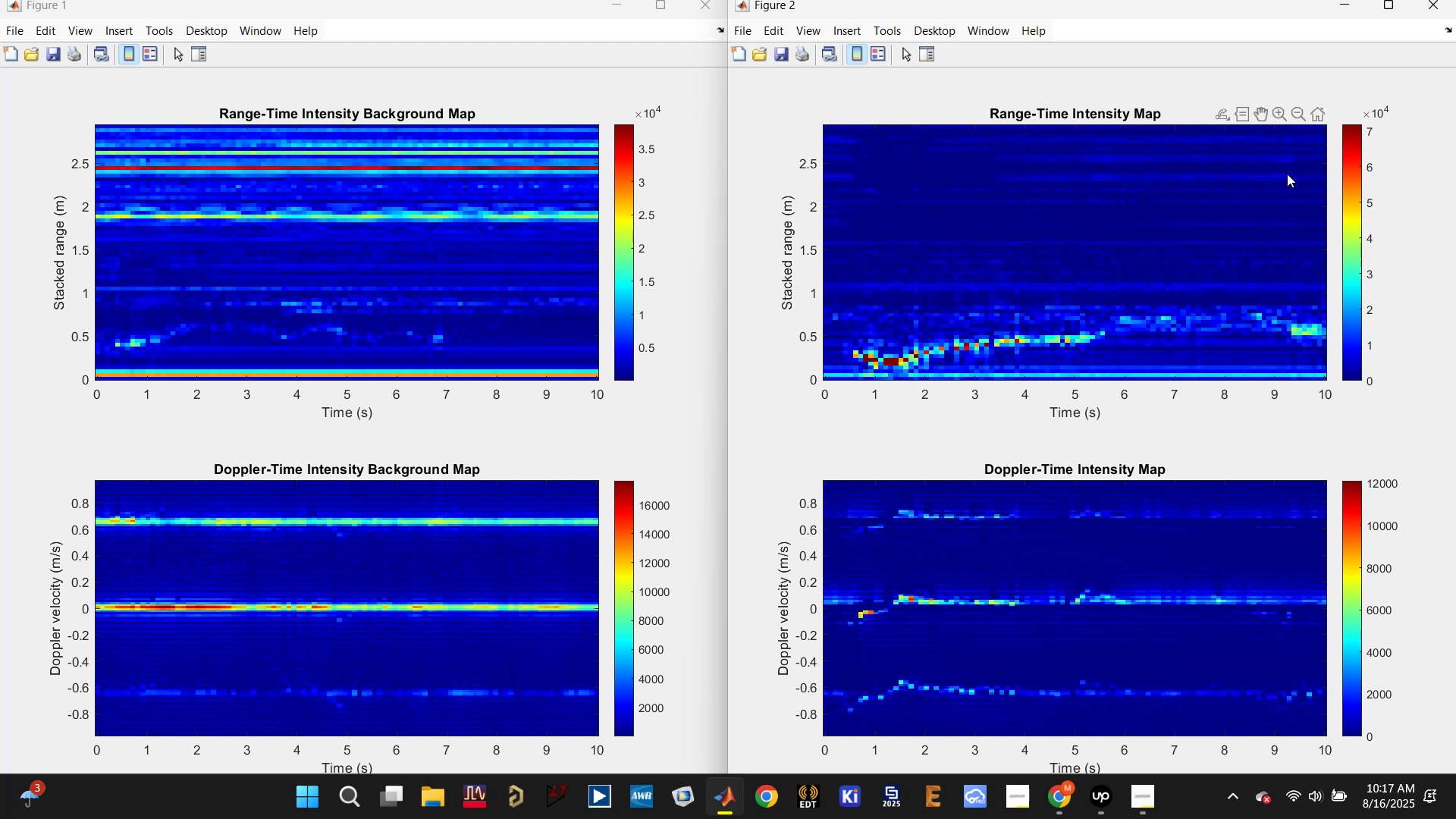 
double_click([939, 708])
 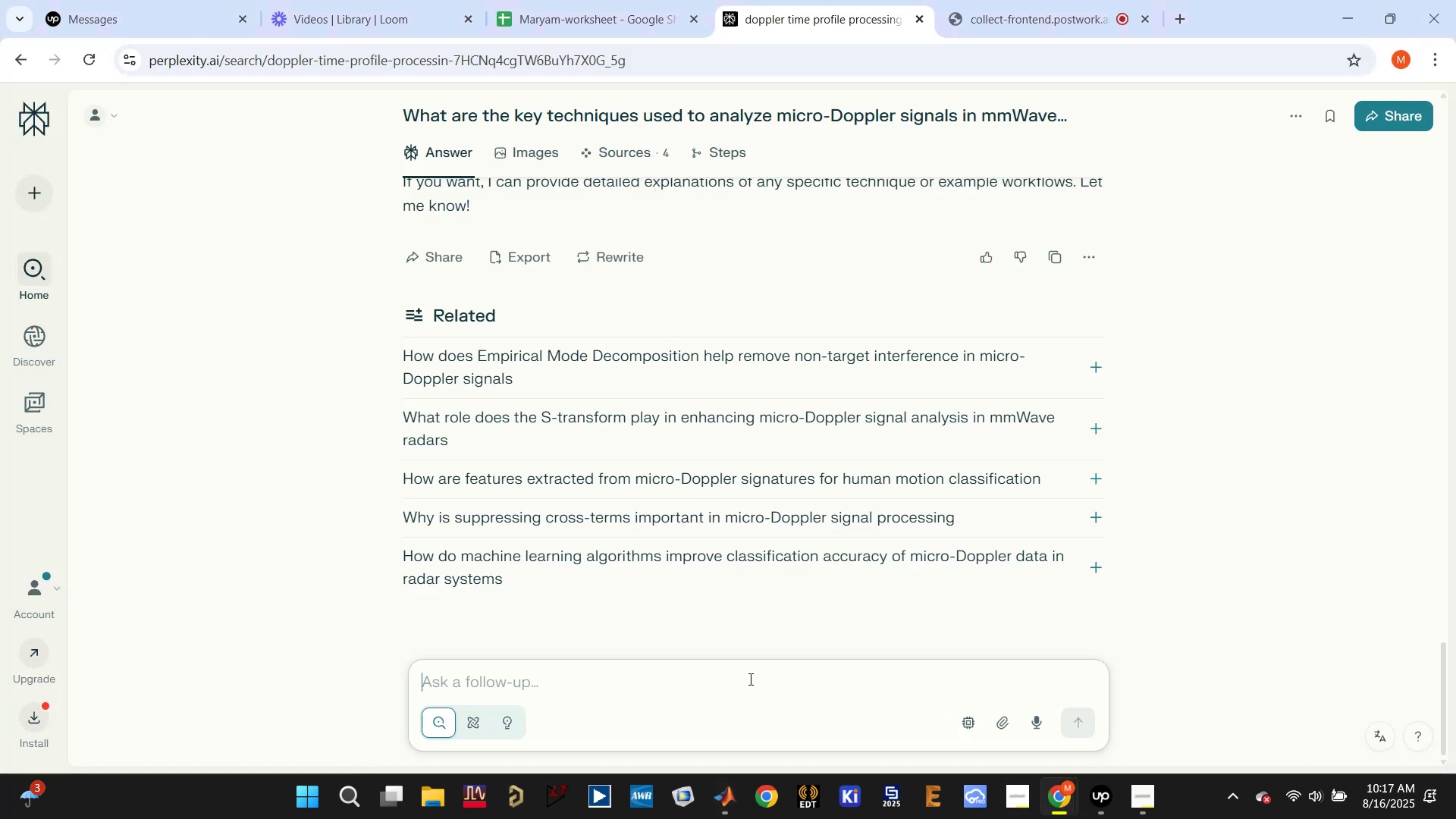 
left_click([747, 679])
 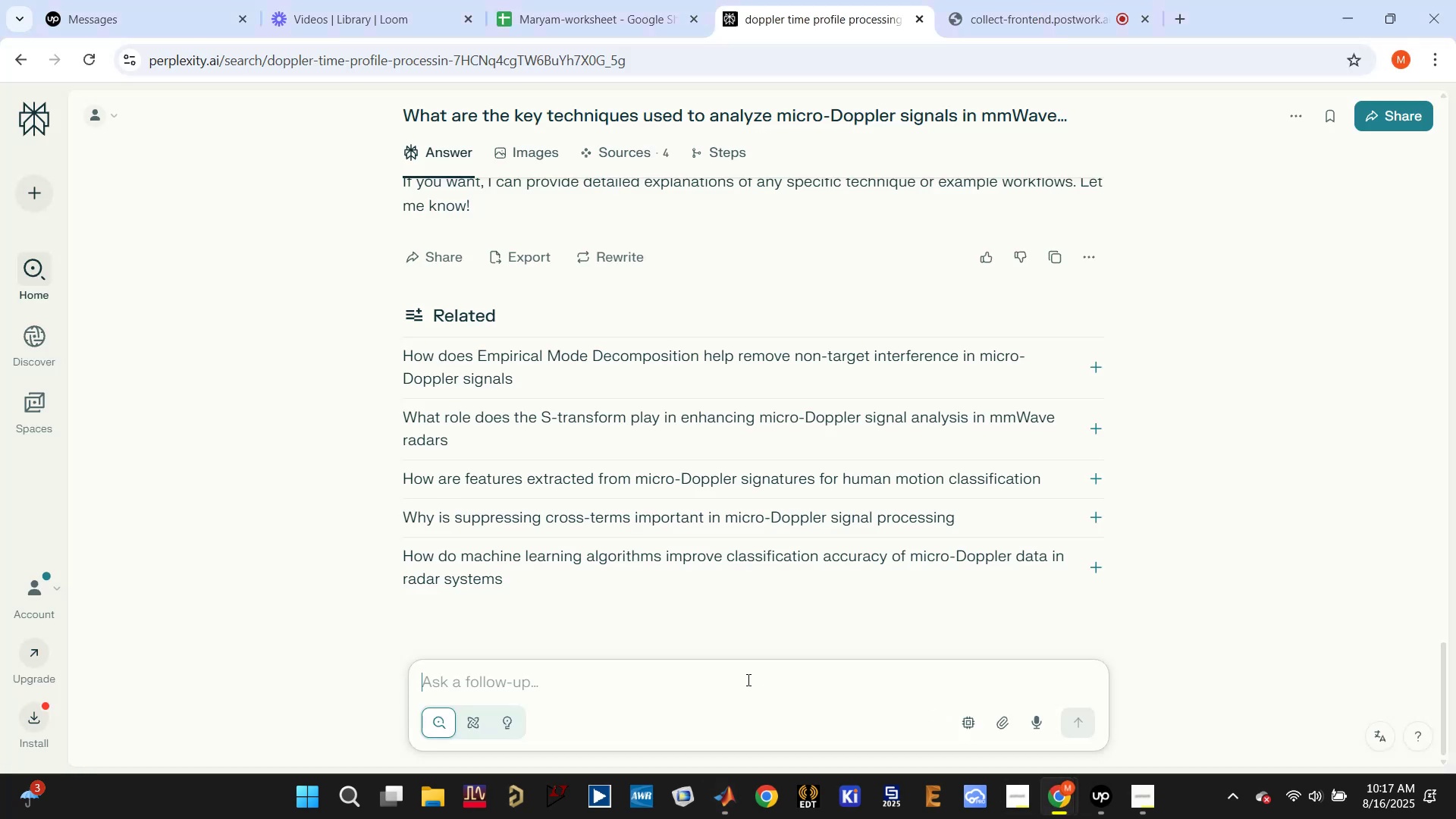 
type(how to show grid lines on top on imagesc)
 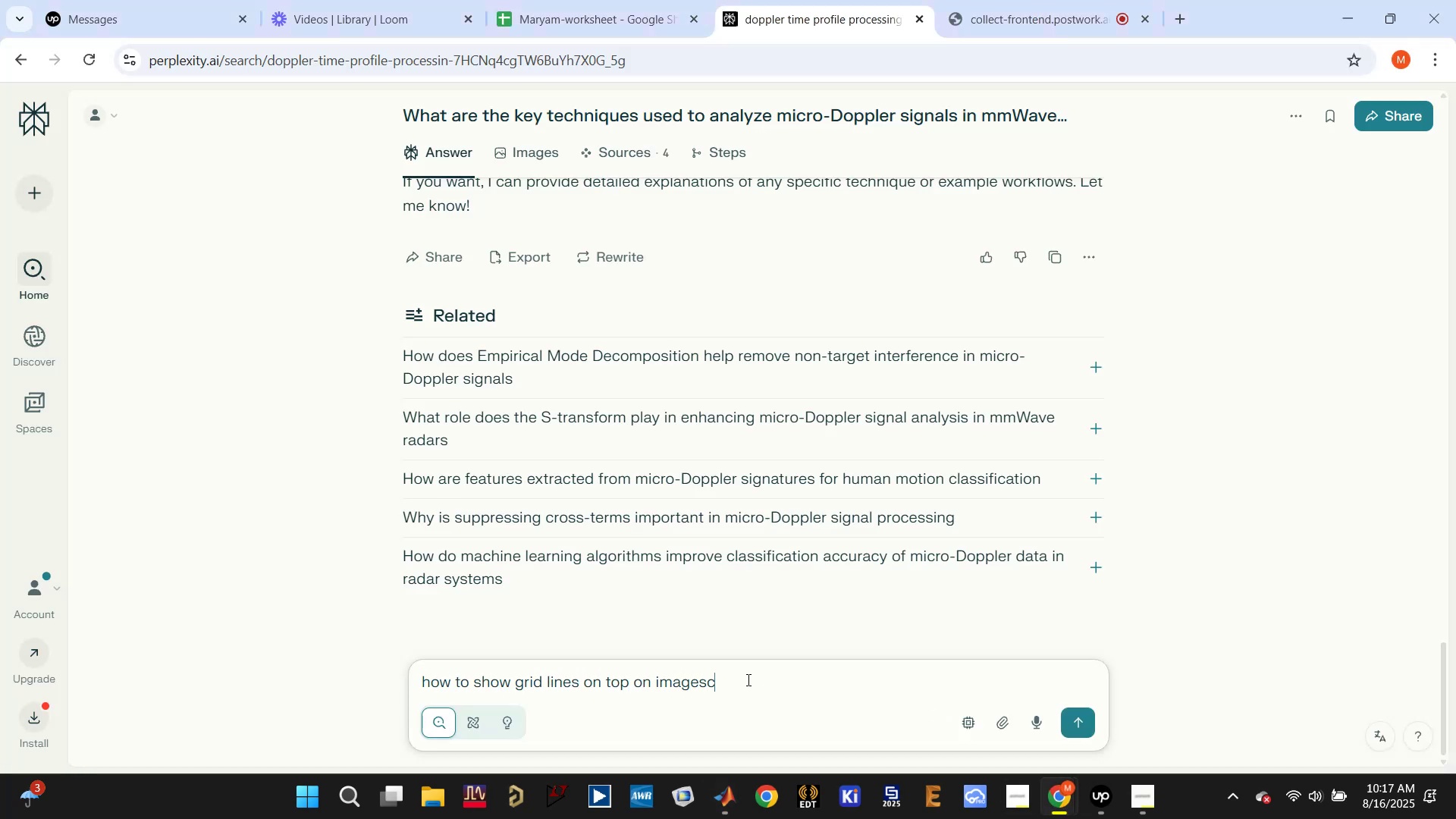 
key(Enter)
 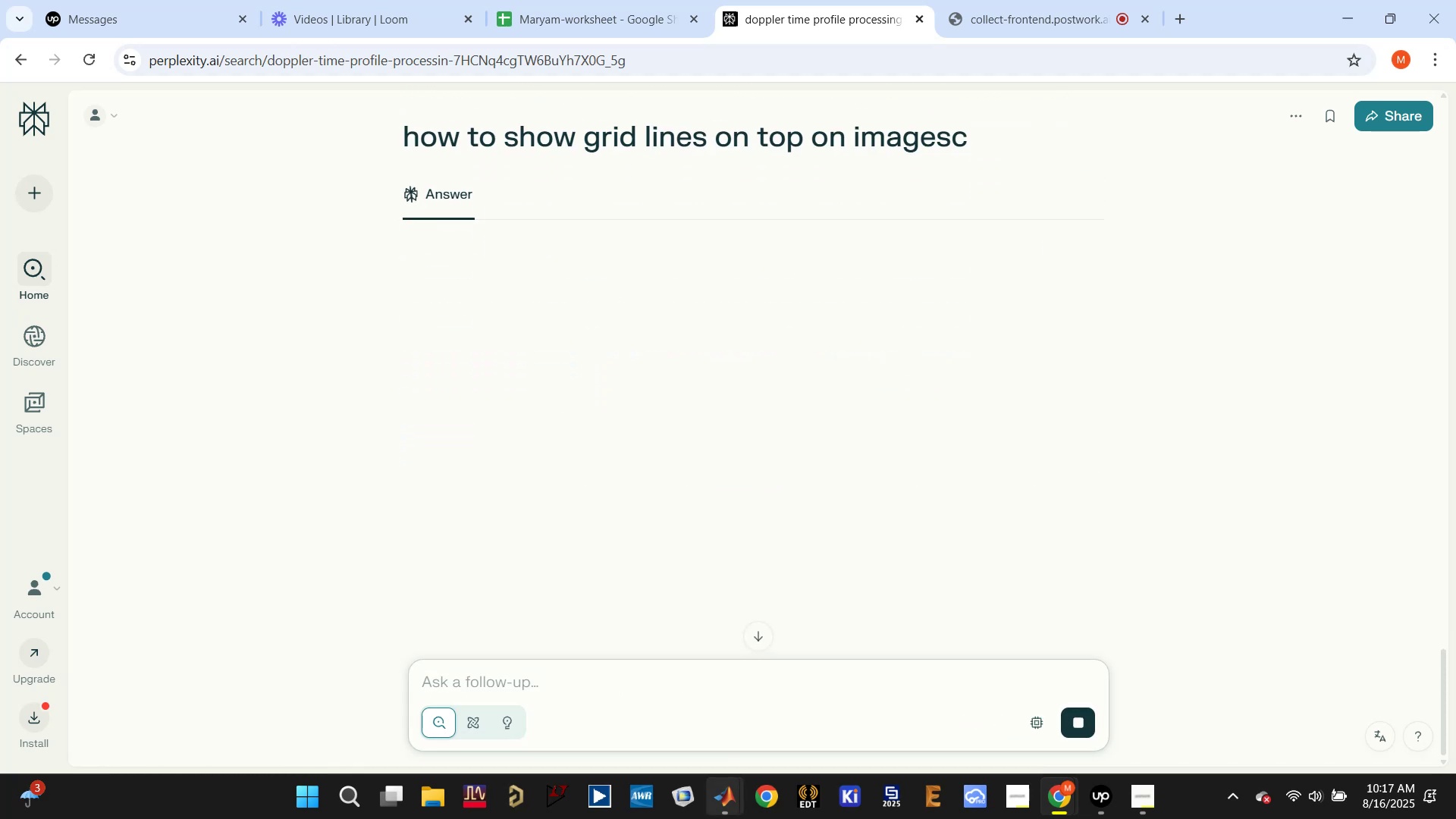 
double_click([664, 710])
 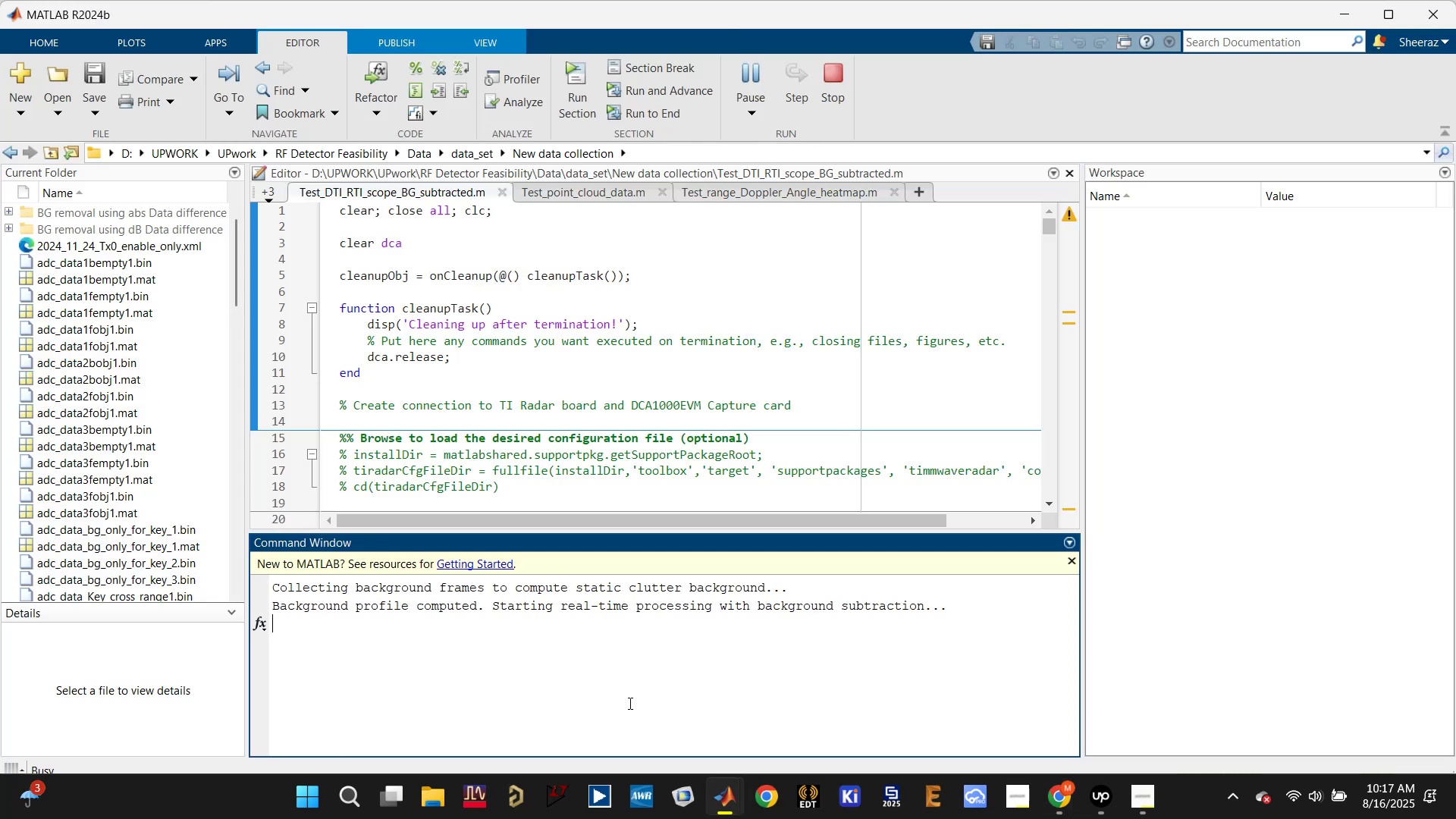 
key(Control+V)
 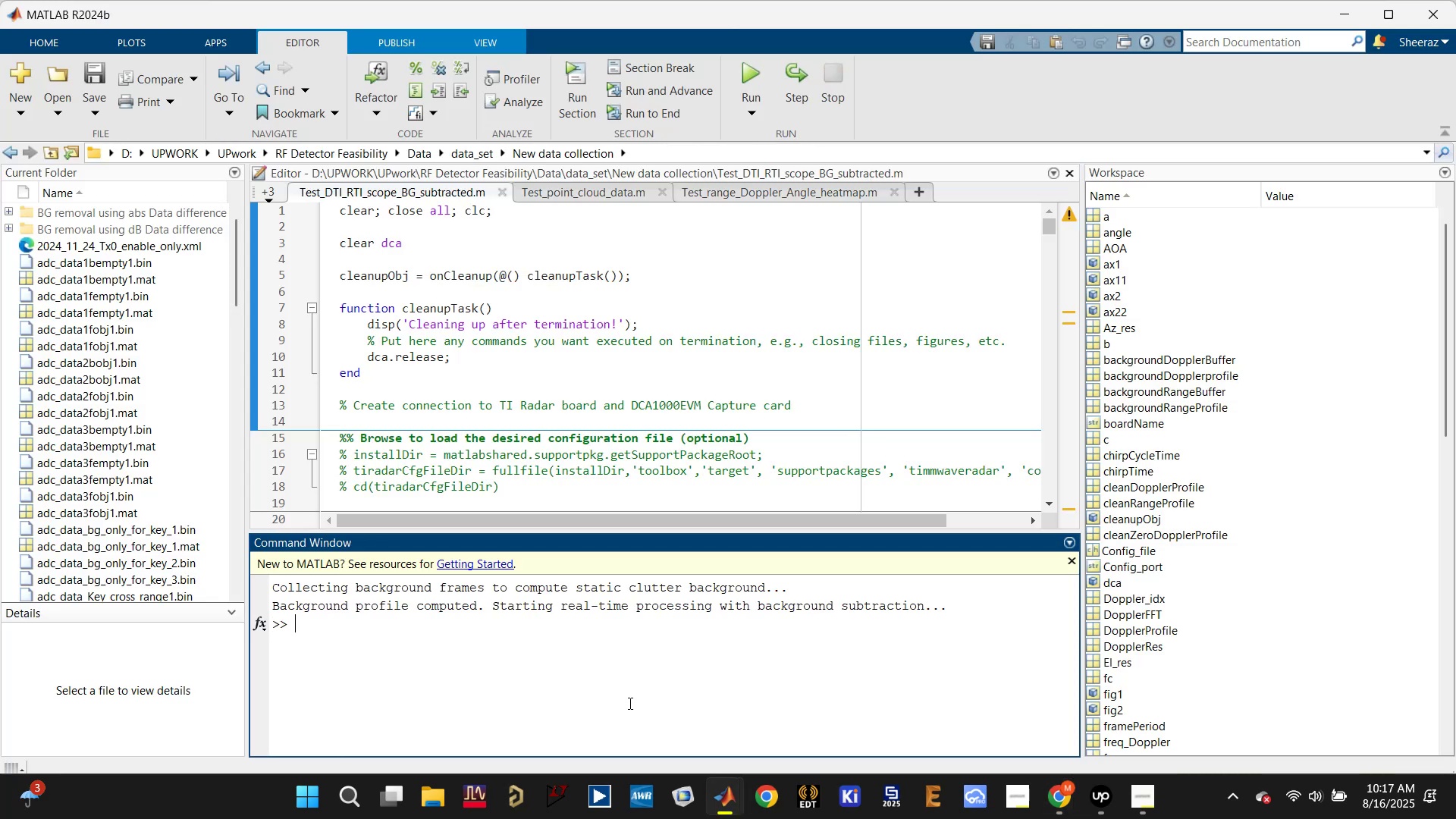 
key(Control+C)
 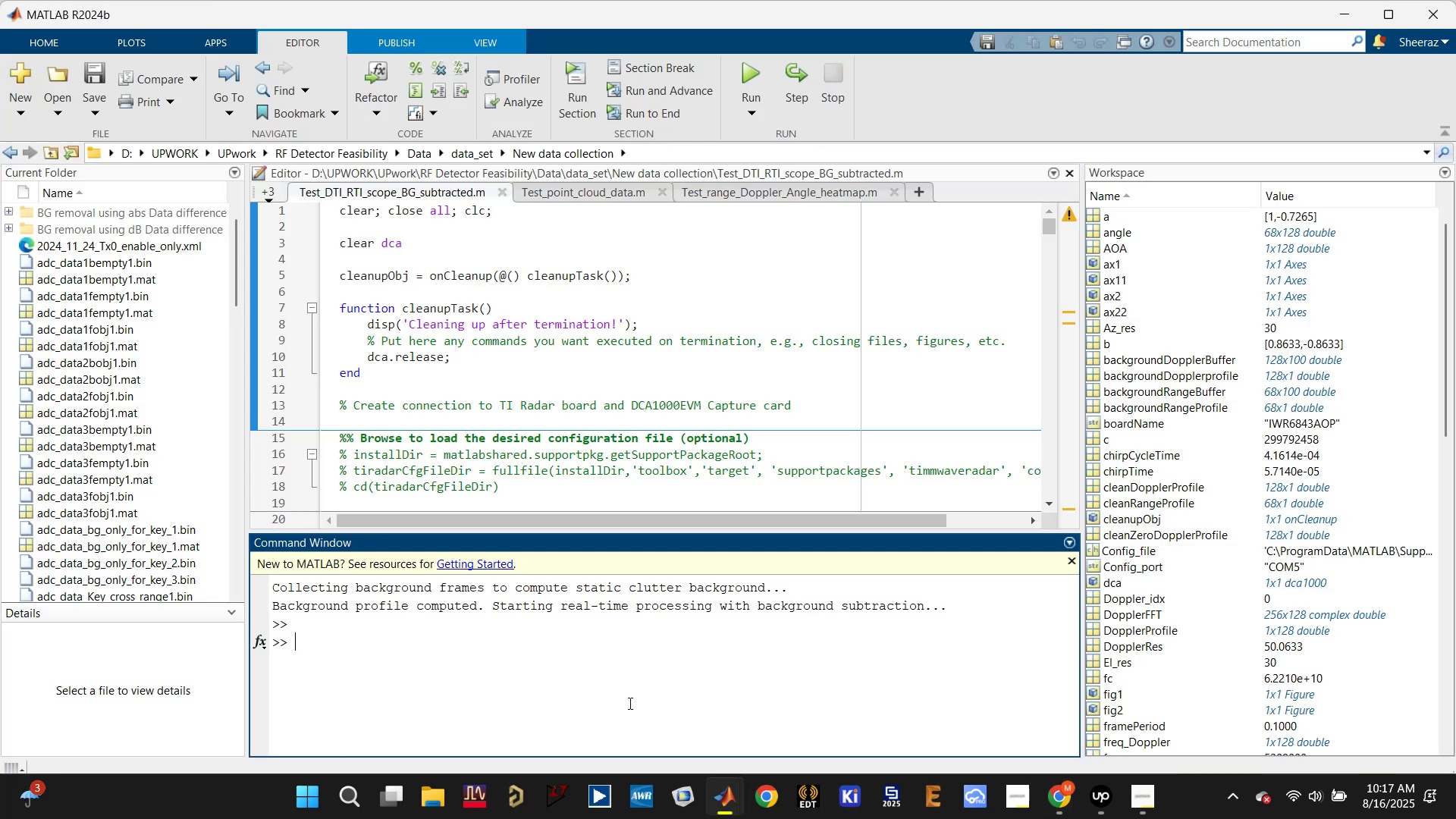 
key(Control+C)
 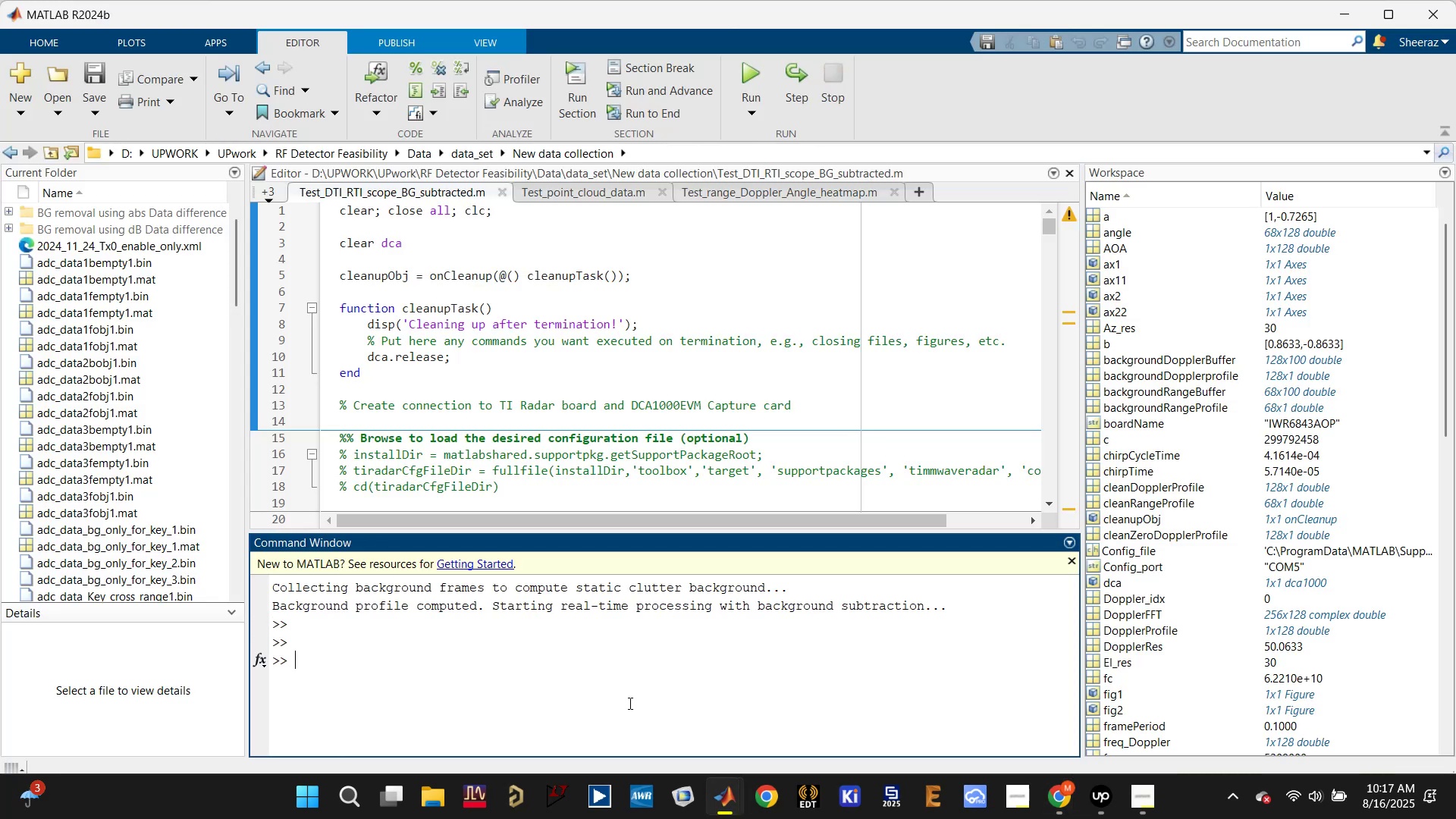 
key(Control+C)
 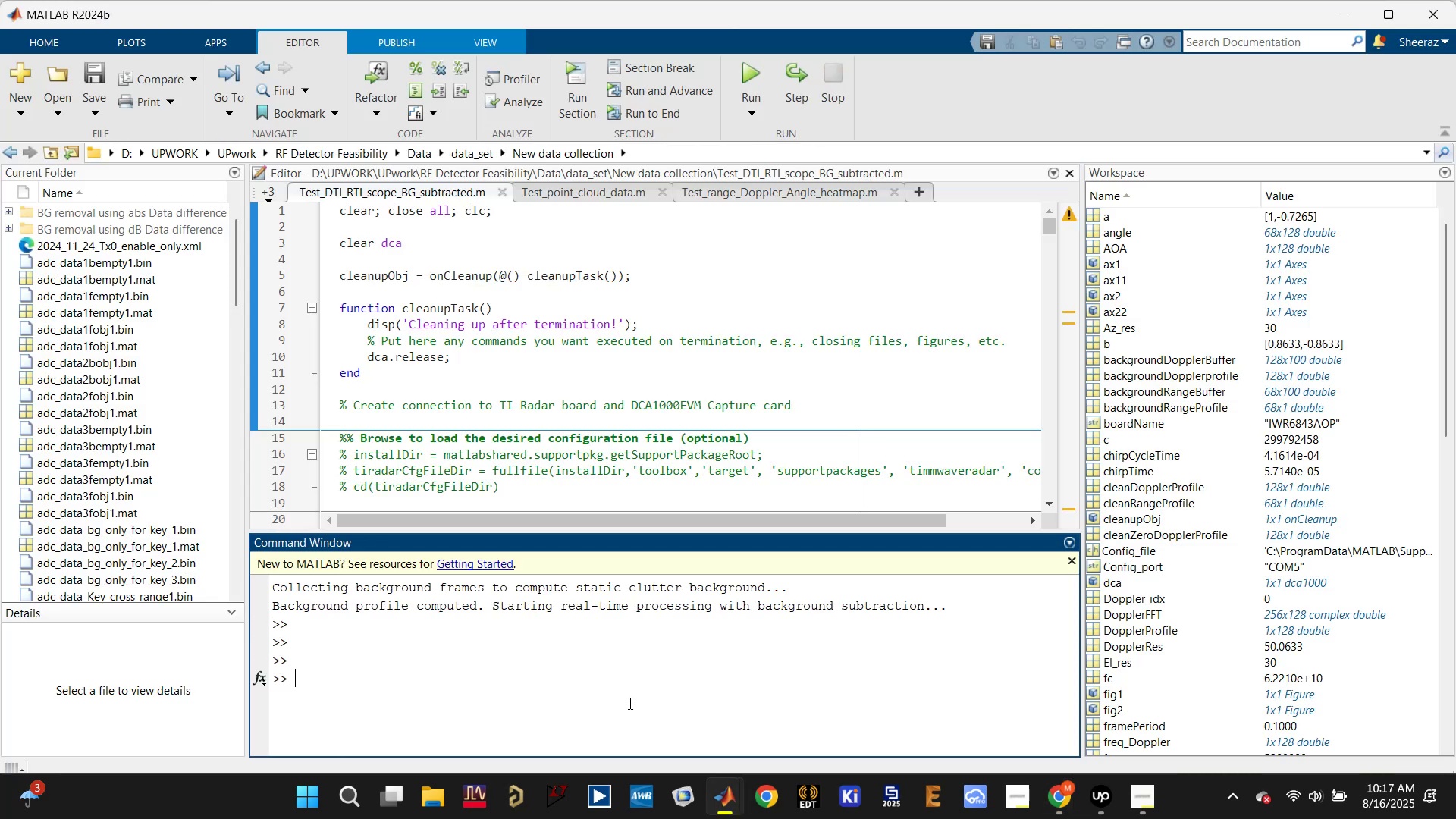 
key(Control+C)
 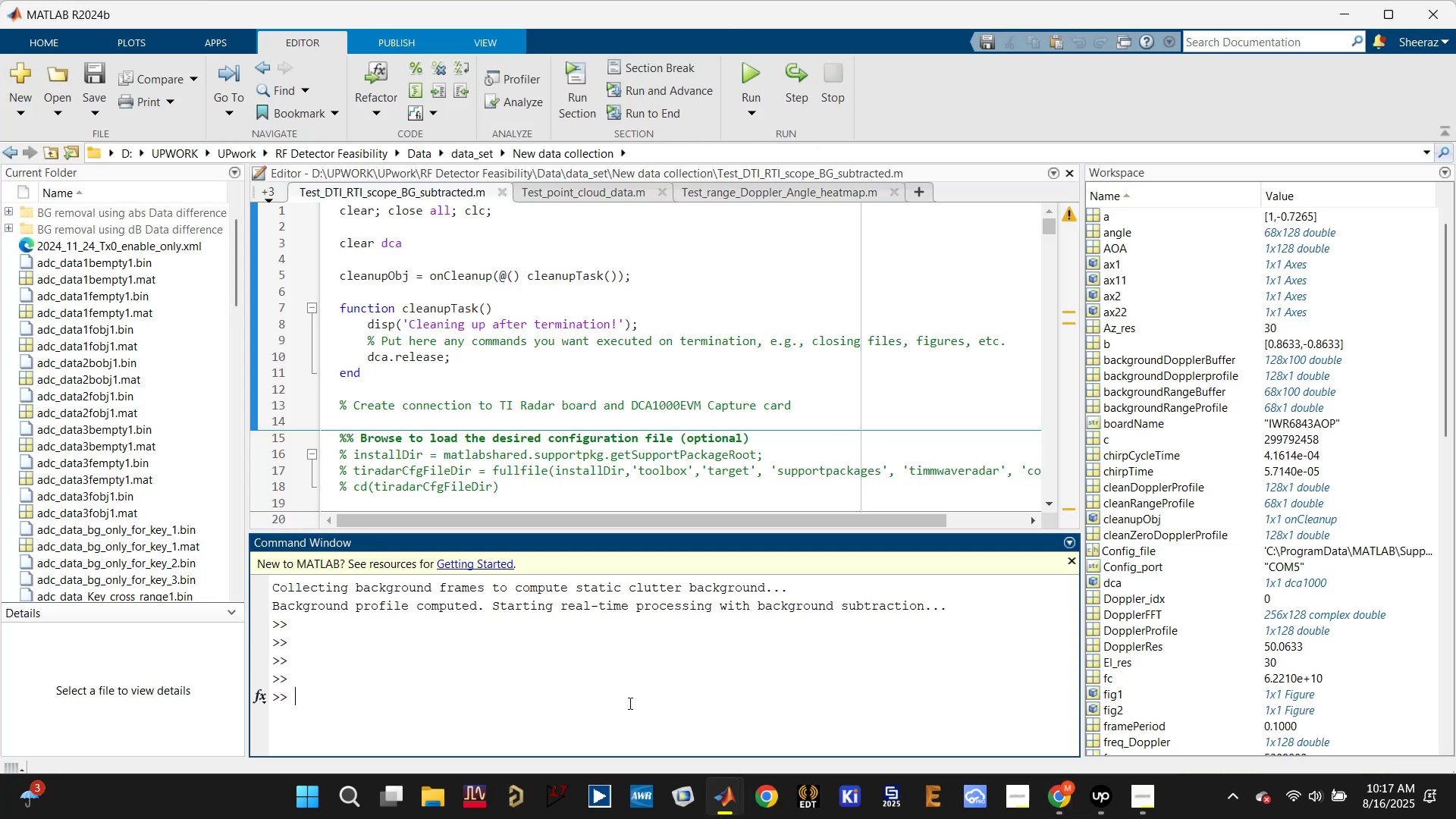 
key(Control+C)
 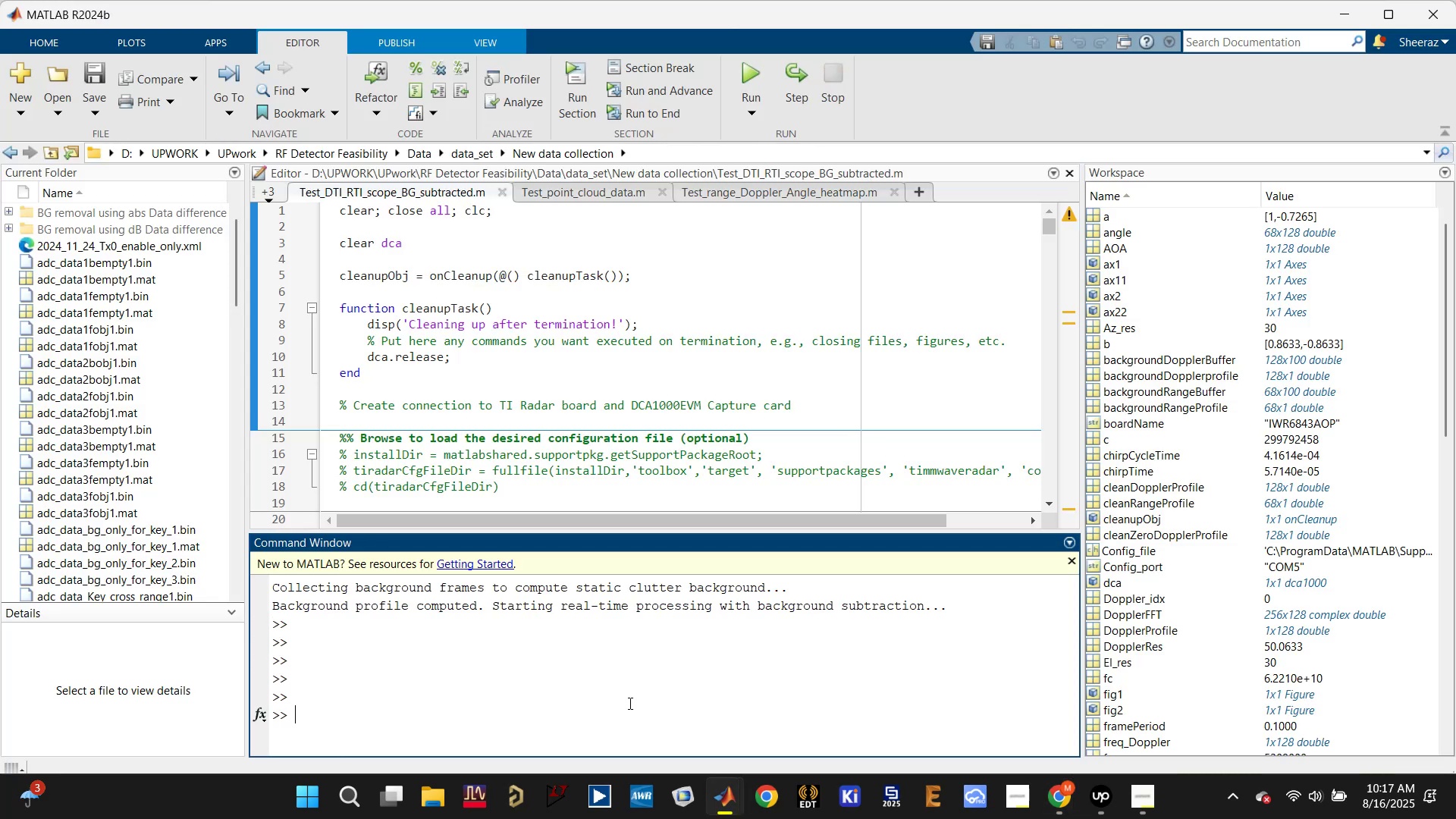 
key(Control+C)
 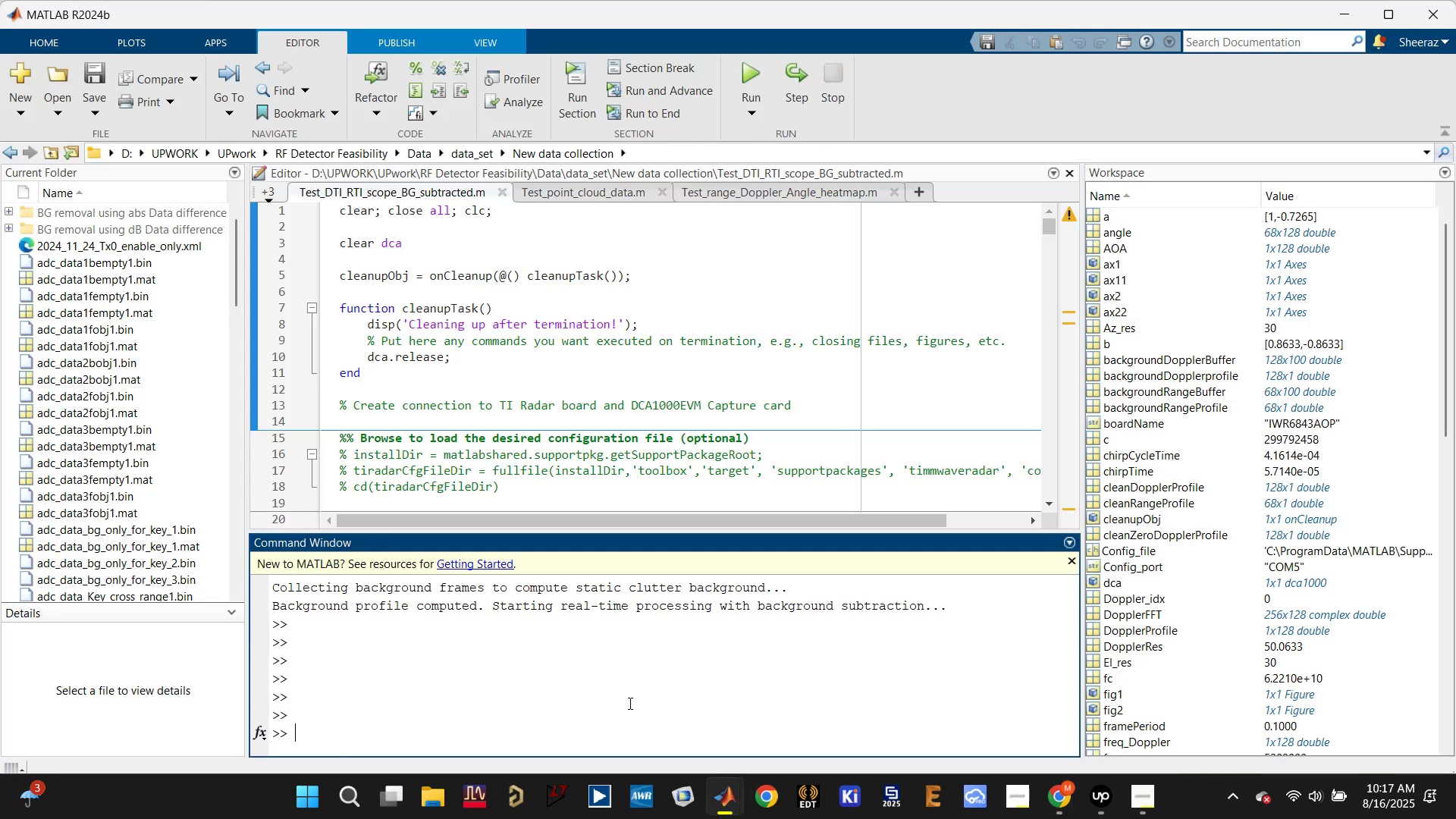 
key(Control+C)
 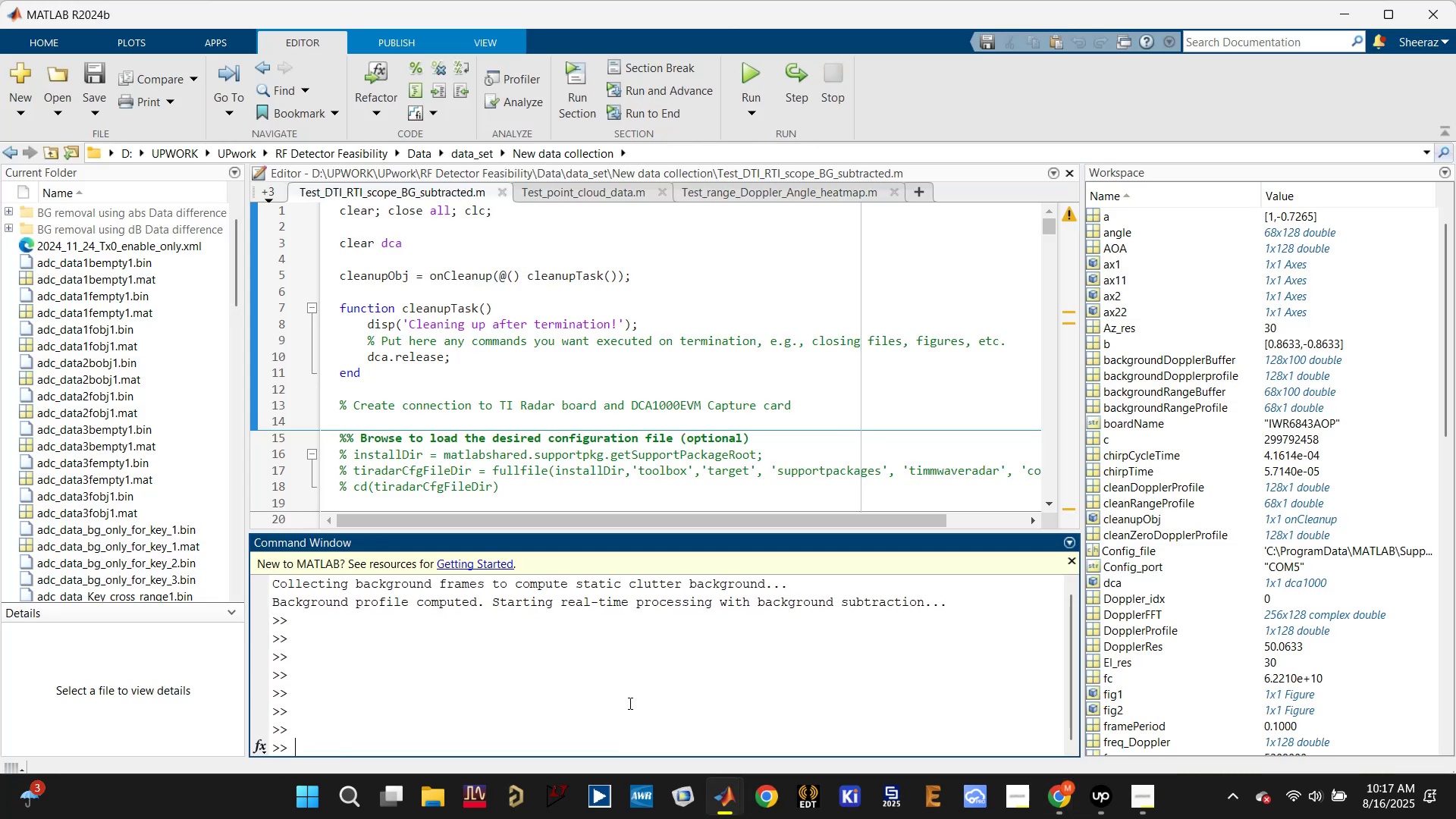 
key(Control+C)
 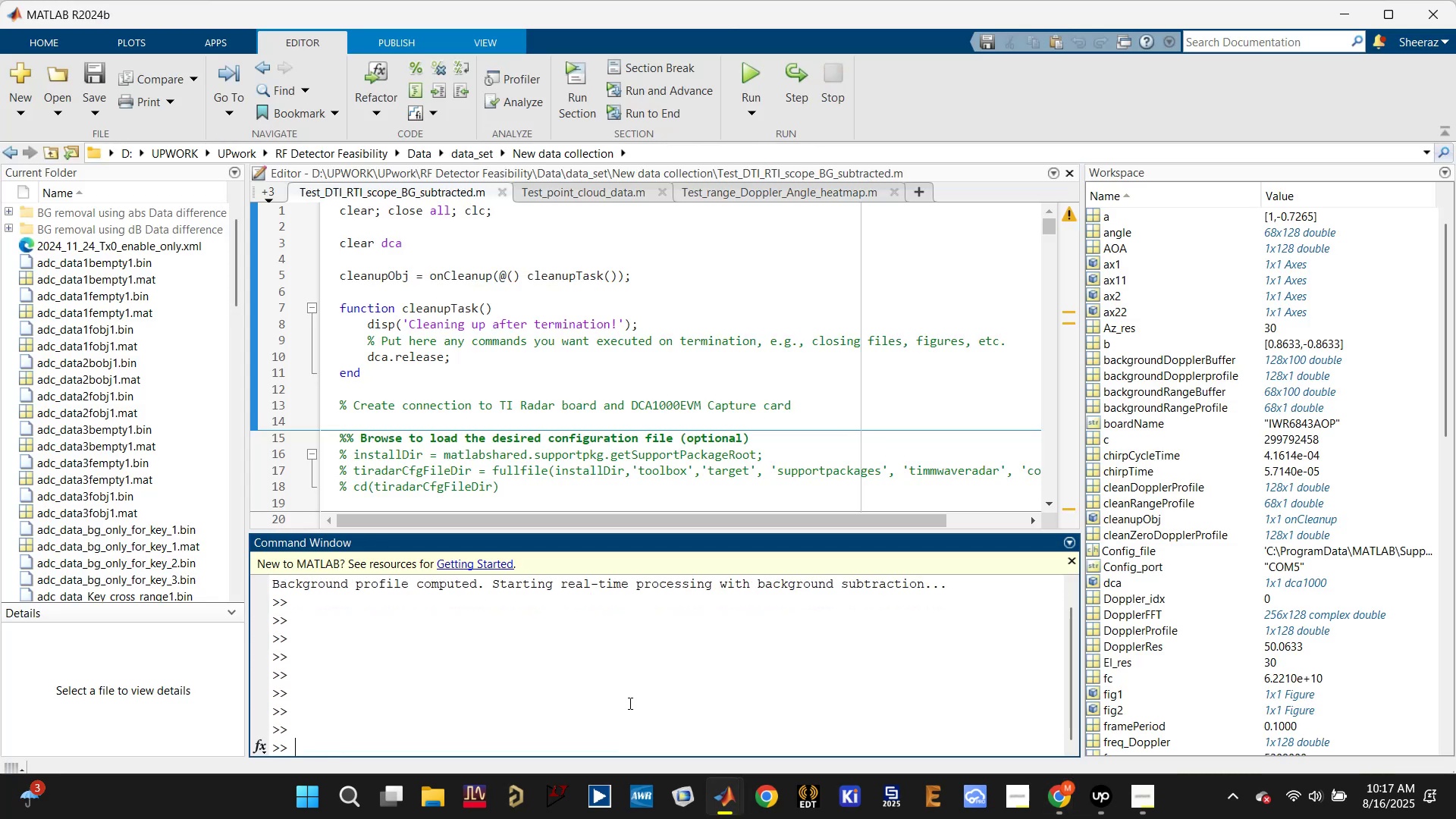 
scroll: coordinate [629, 703], scroll_direction: up, amount: 9.0
 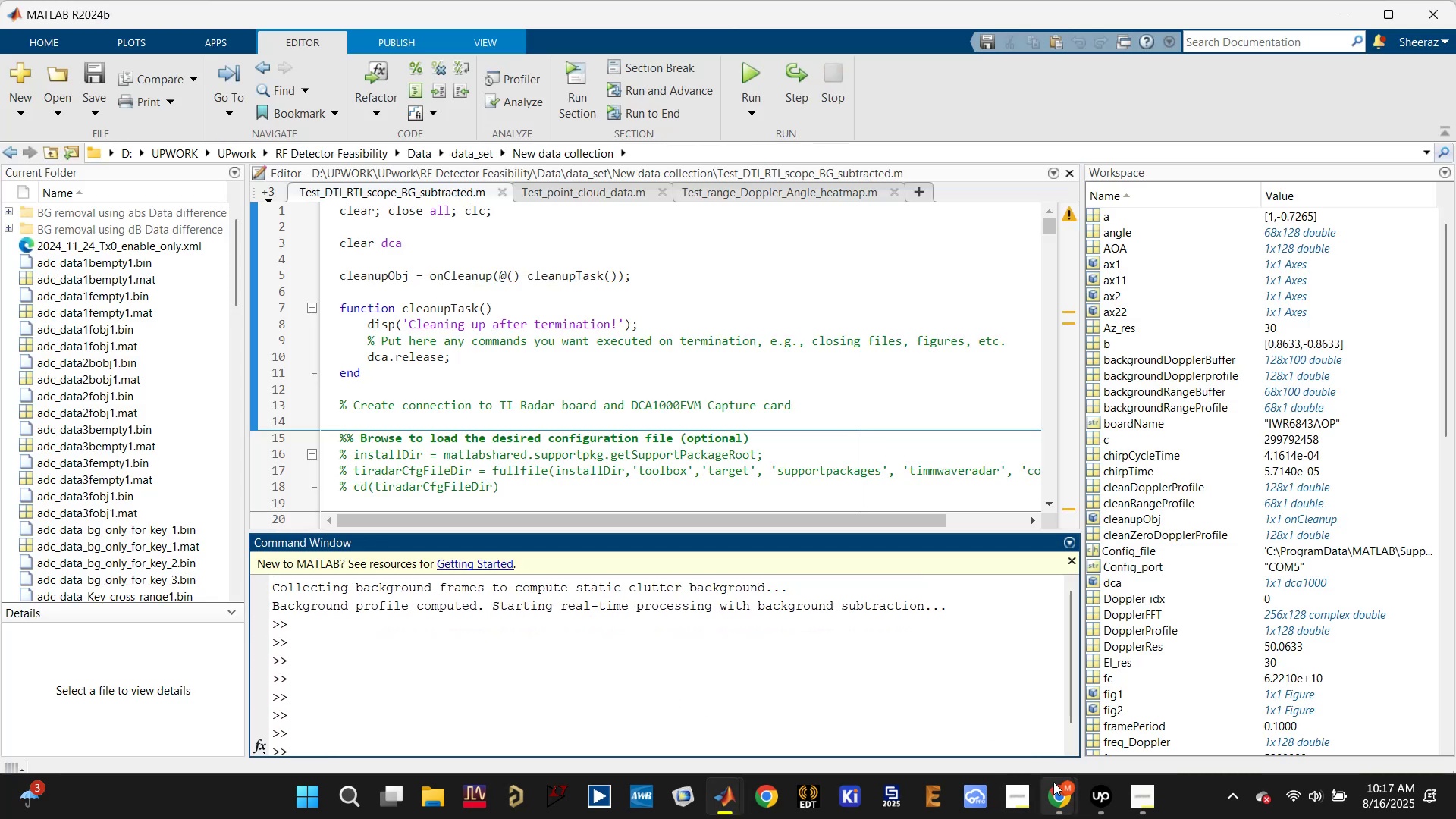 
left_click([970, 701])
 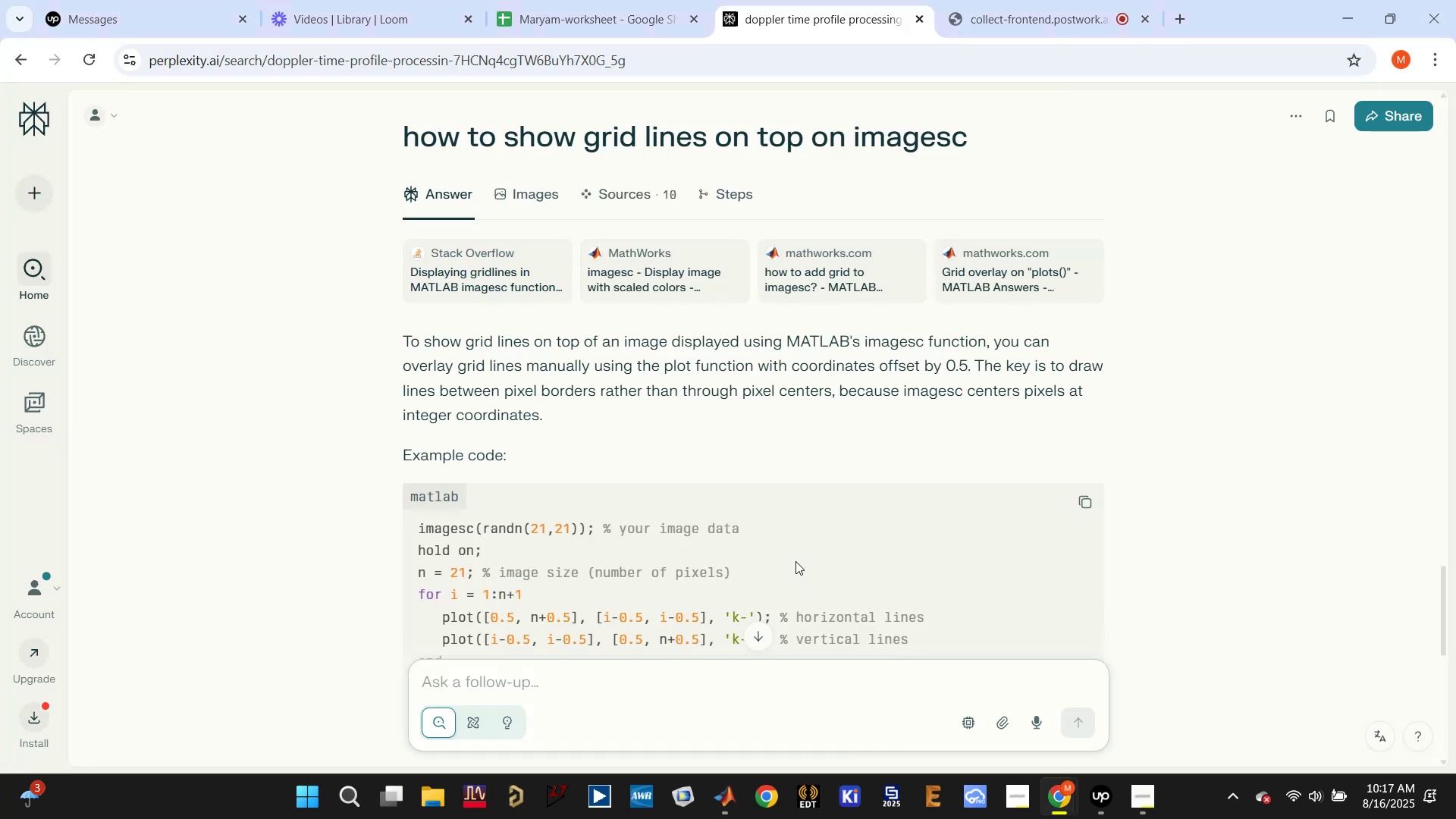 
scroll: coordinate [781, 532], scroll_direction: down, amount: 2.0
 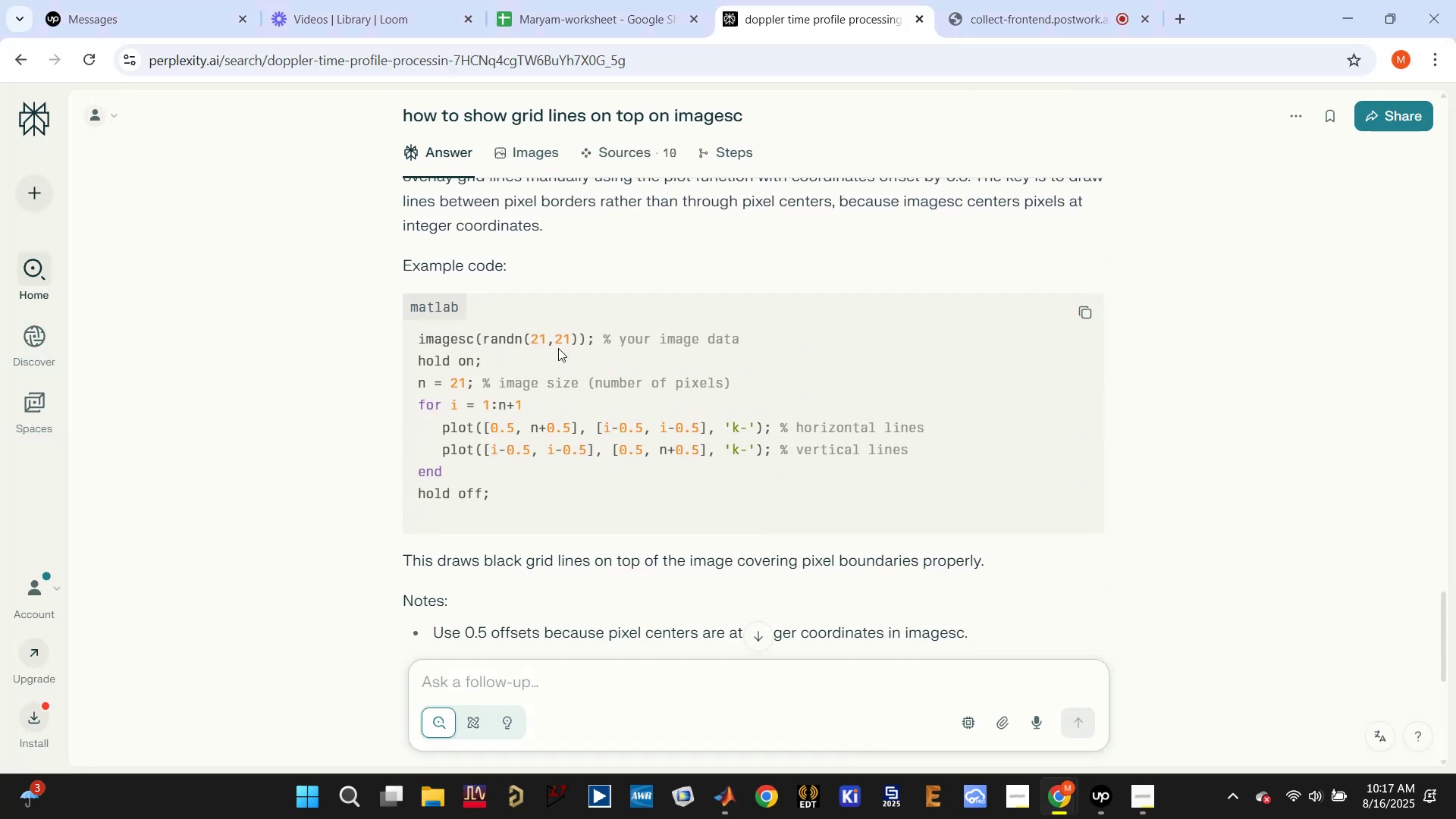 
scroll: coordinate [561, 348], scroll_direction: up, amount: 1.0
 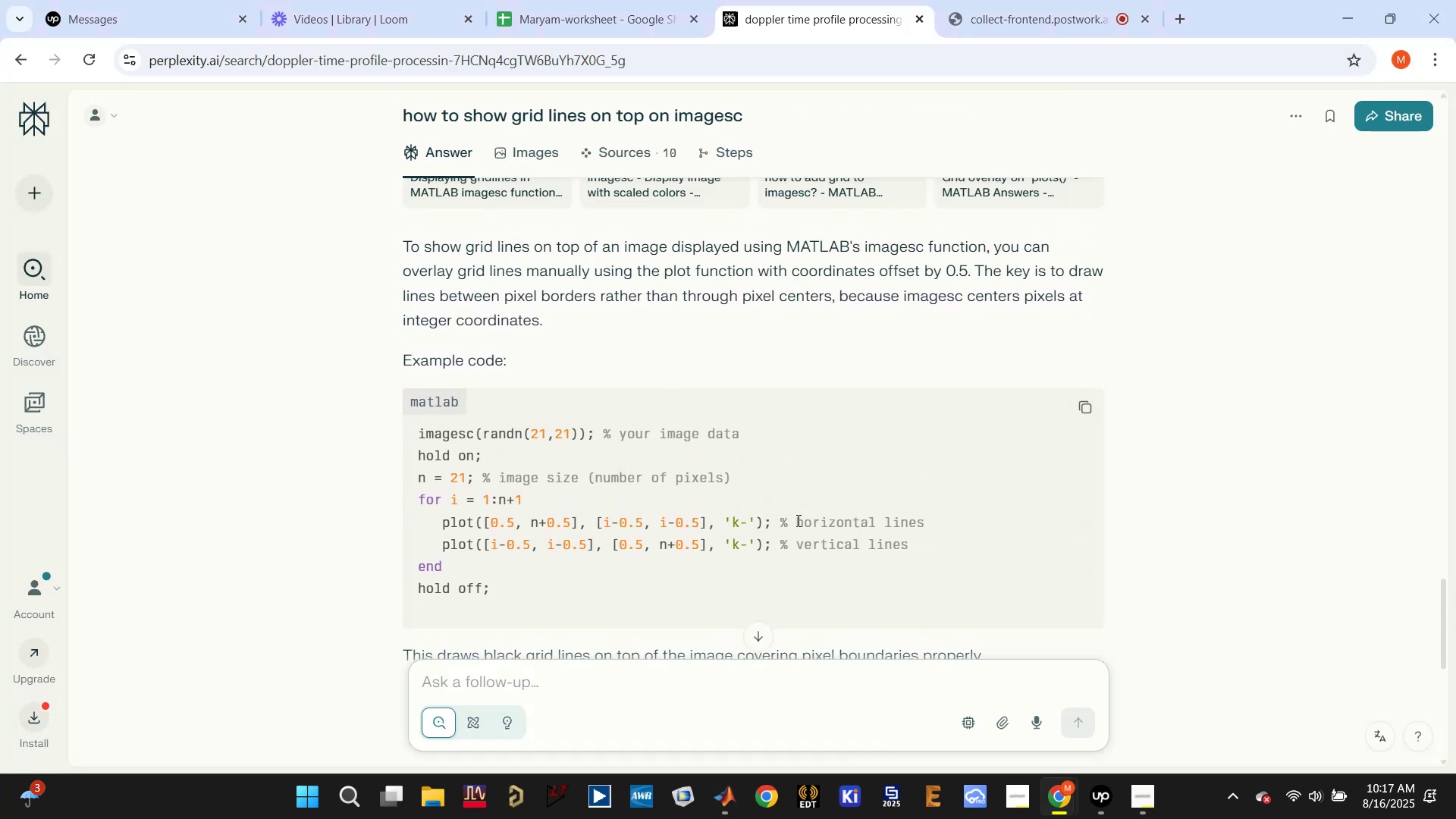 
wait(5.72)
 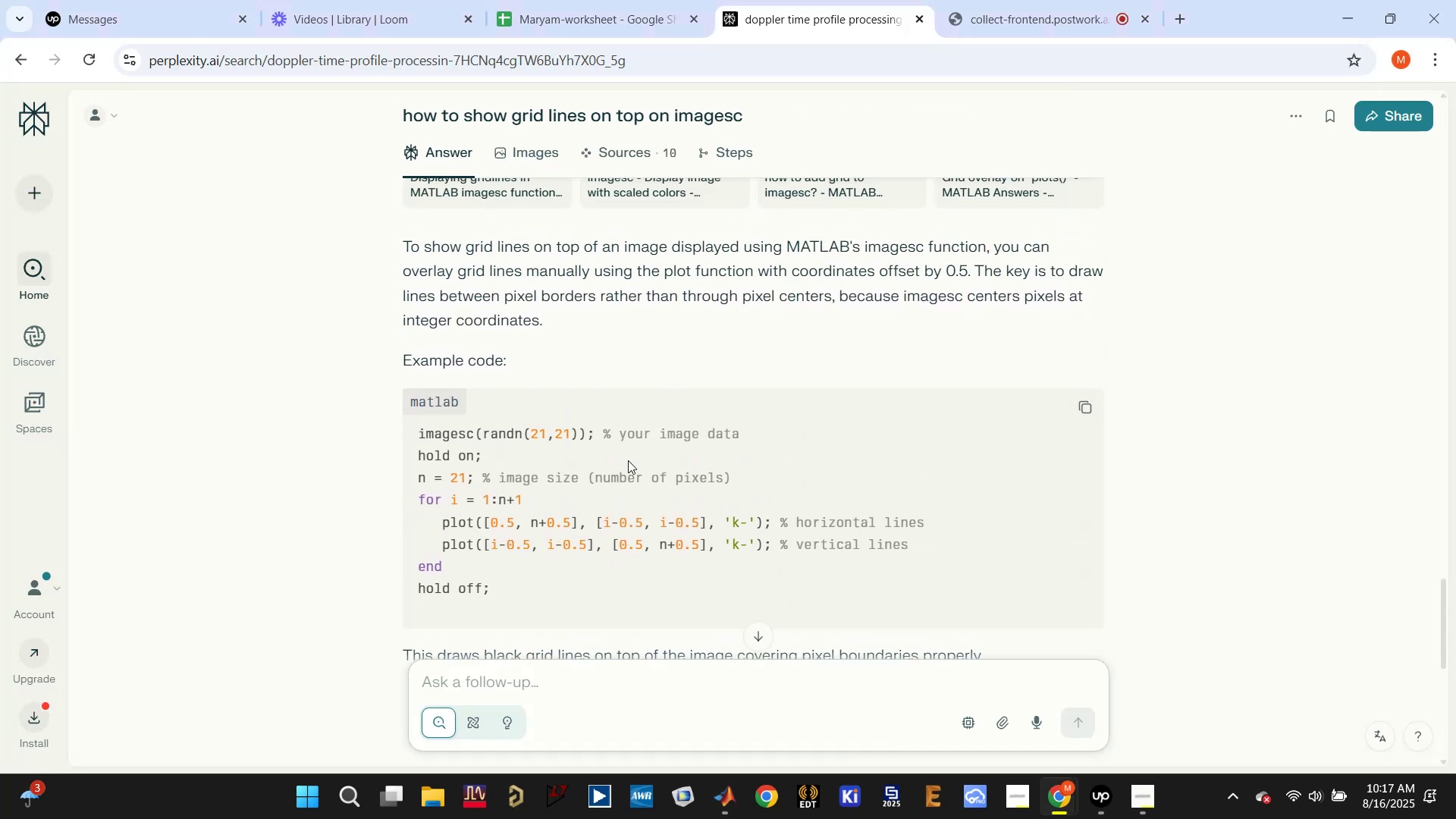 
scroll: coordinate [821, 477], scroll_direction: down, amount: 6.0
 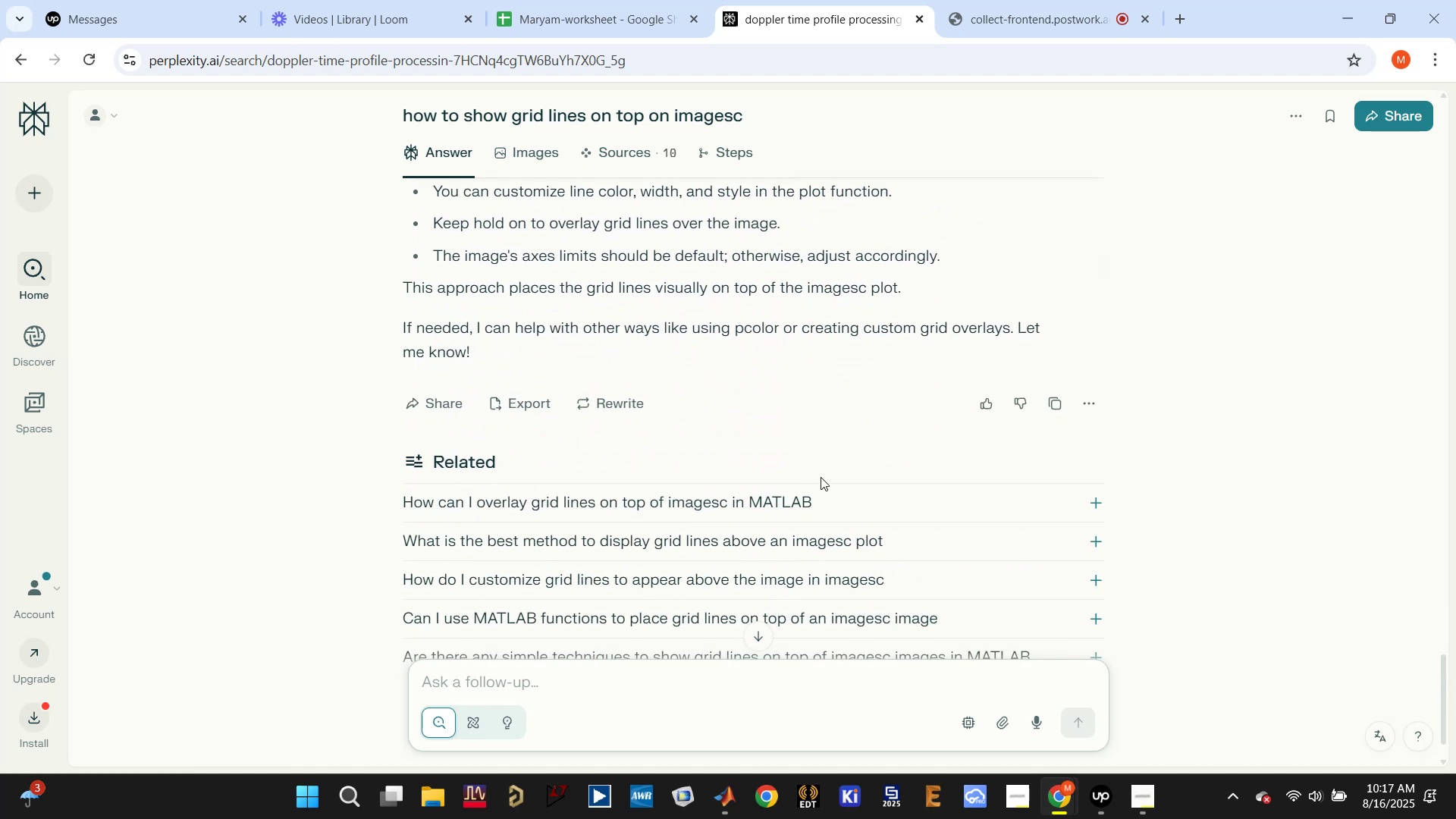 
scroll: coordinate [821, 477], scroll_direction: up, amount: 3.0
 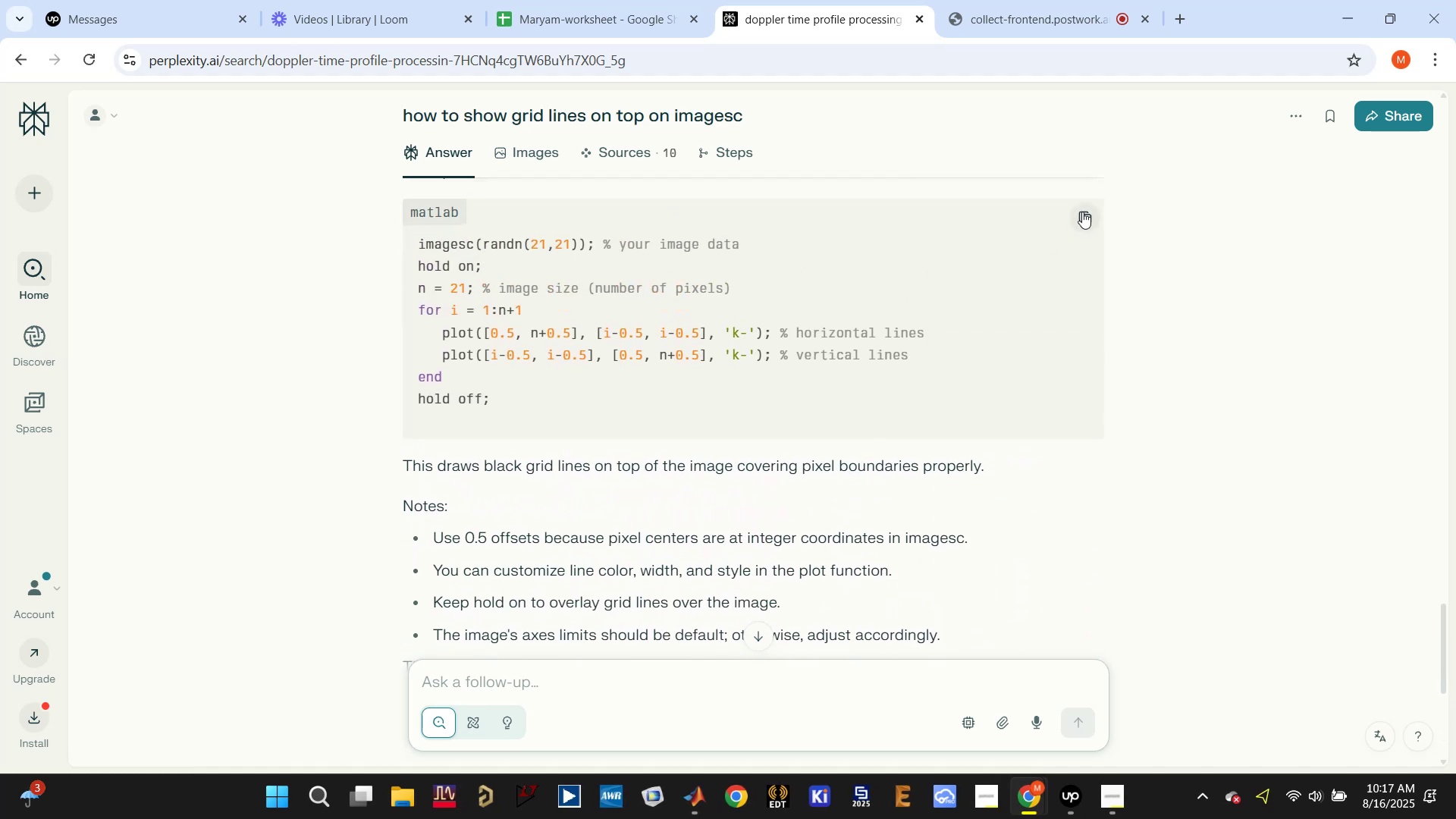 
left_click([1087, 217])
 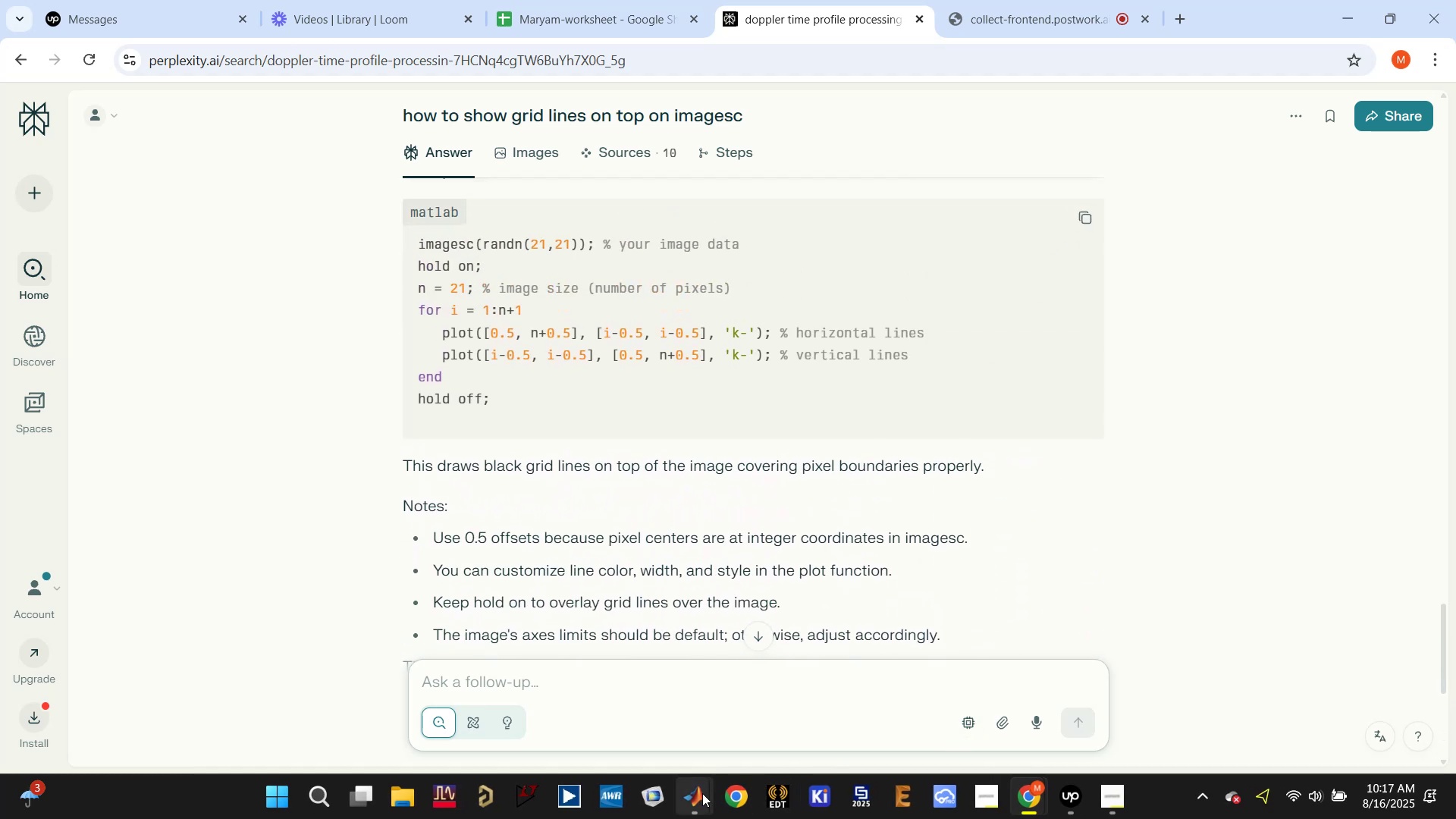 
left_click([624, 700])
 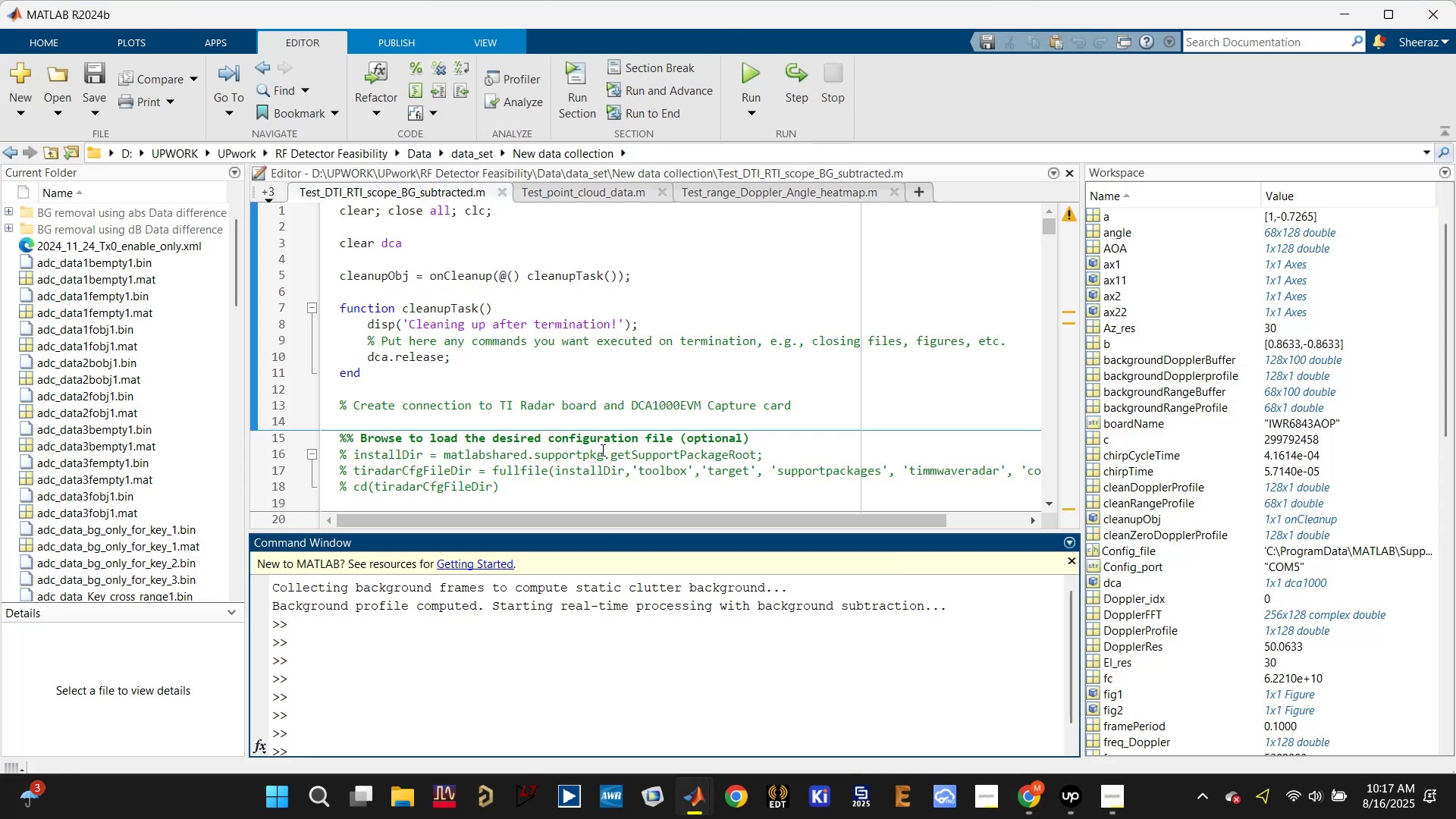 
scroll: coordinate [585, 444], scroll_direction: down, amount: 15.0
 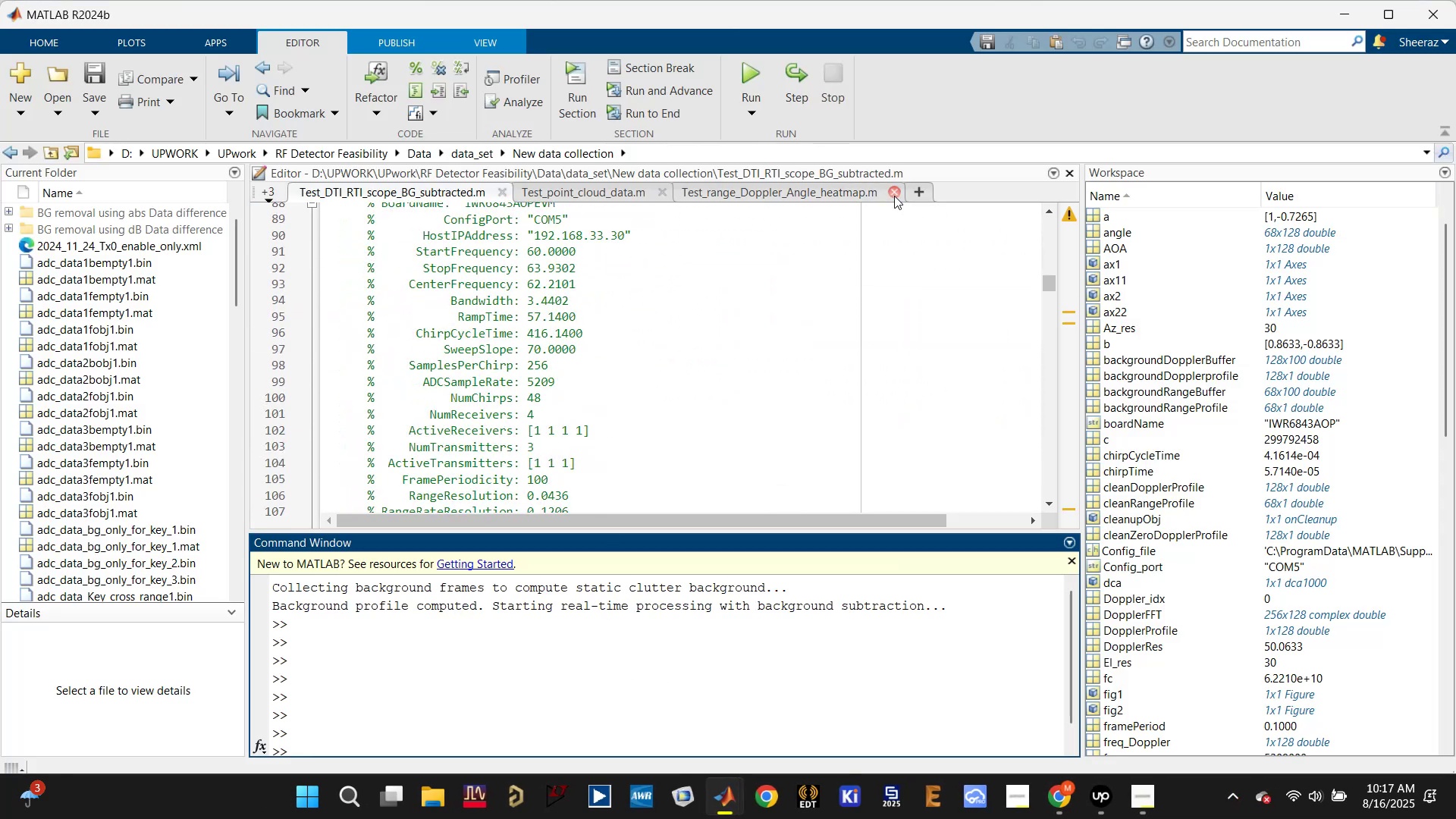 
left_click([915, 190])
 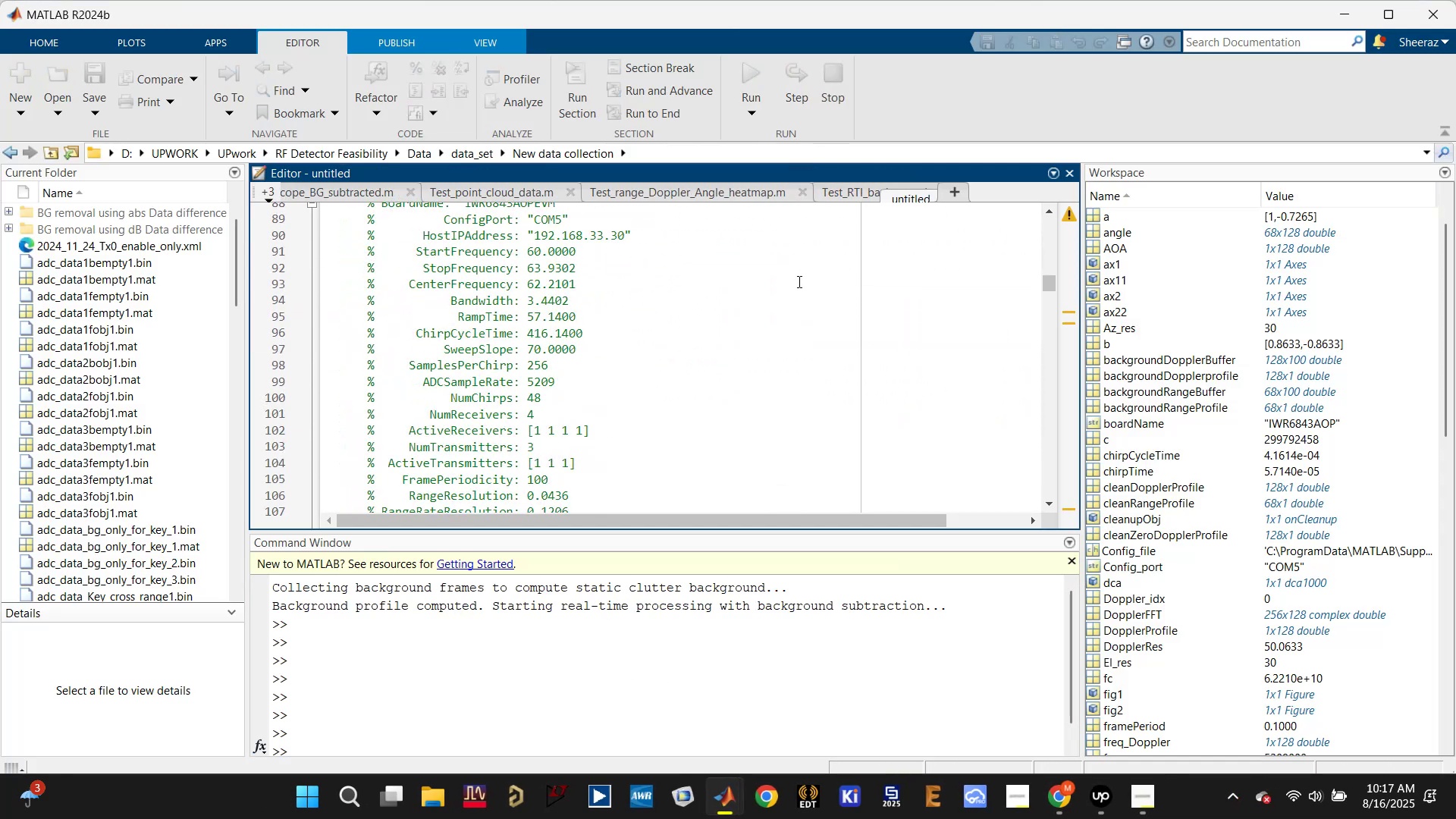 
key(Control+V)
 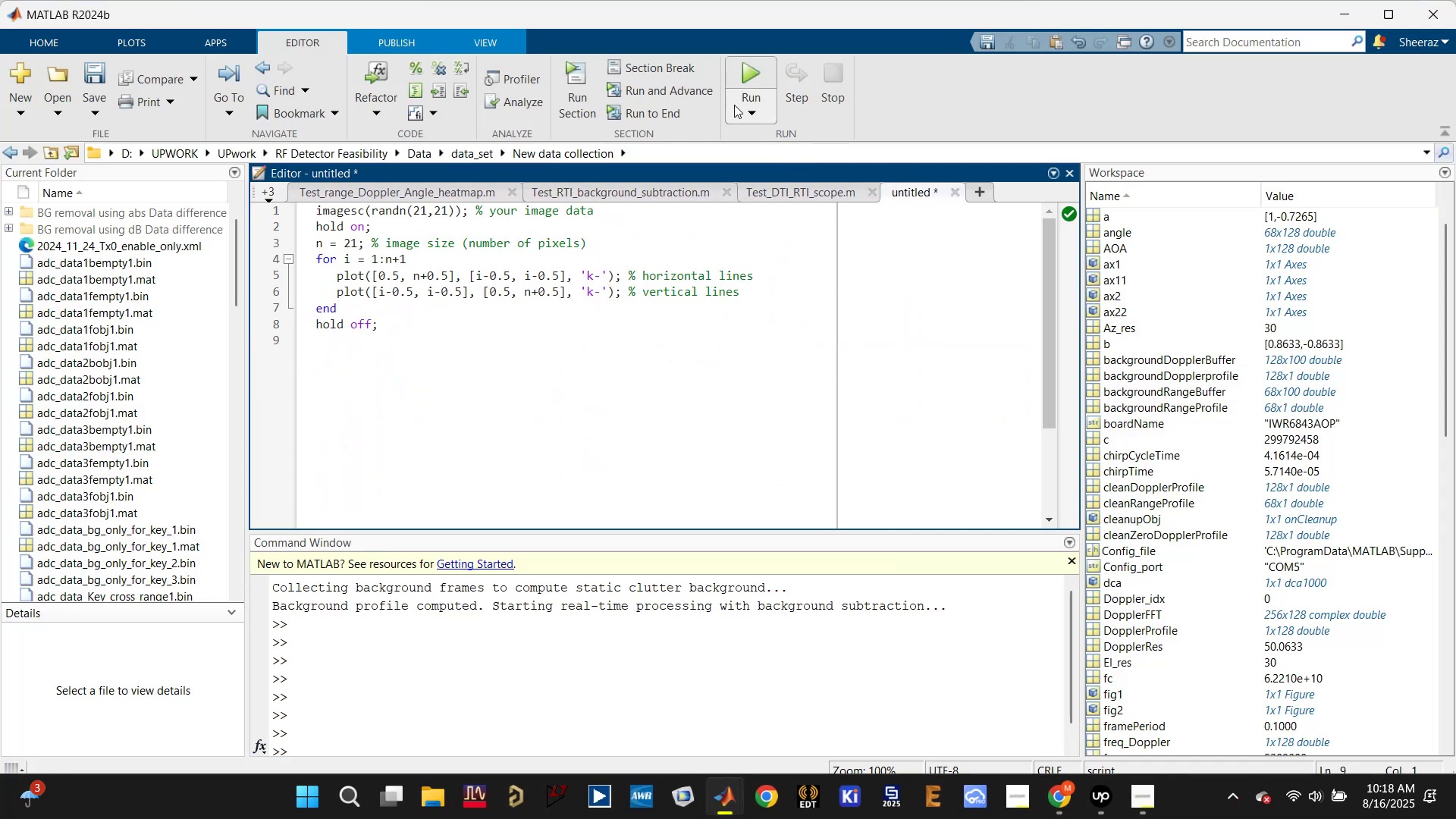 
left_click([745, 74])
 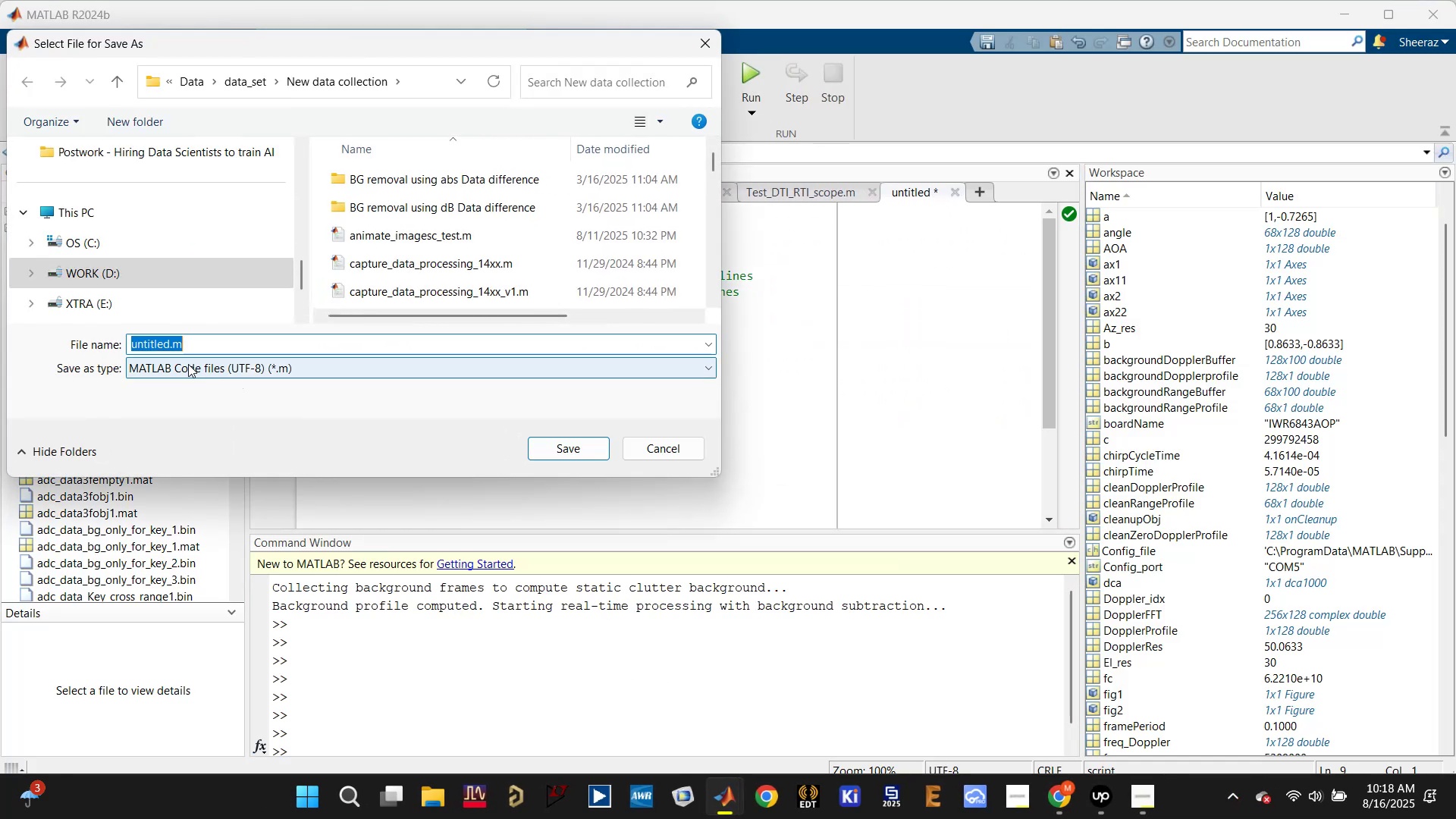 
left_click_drag(start_coordinate=[168, 344], to_coordinate=[99, 347])
 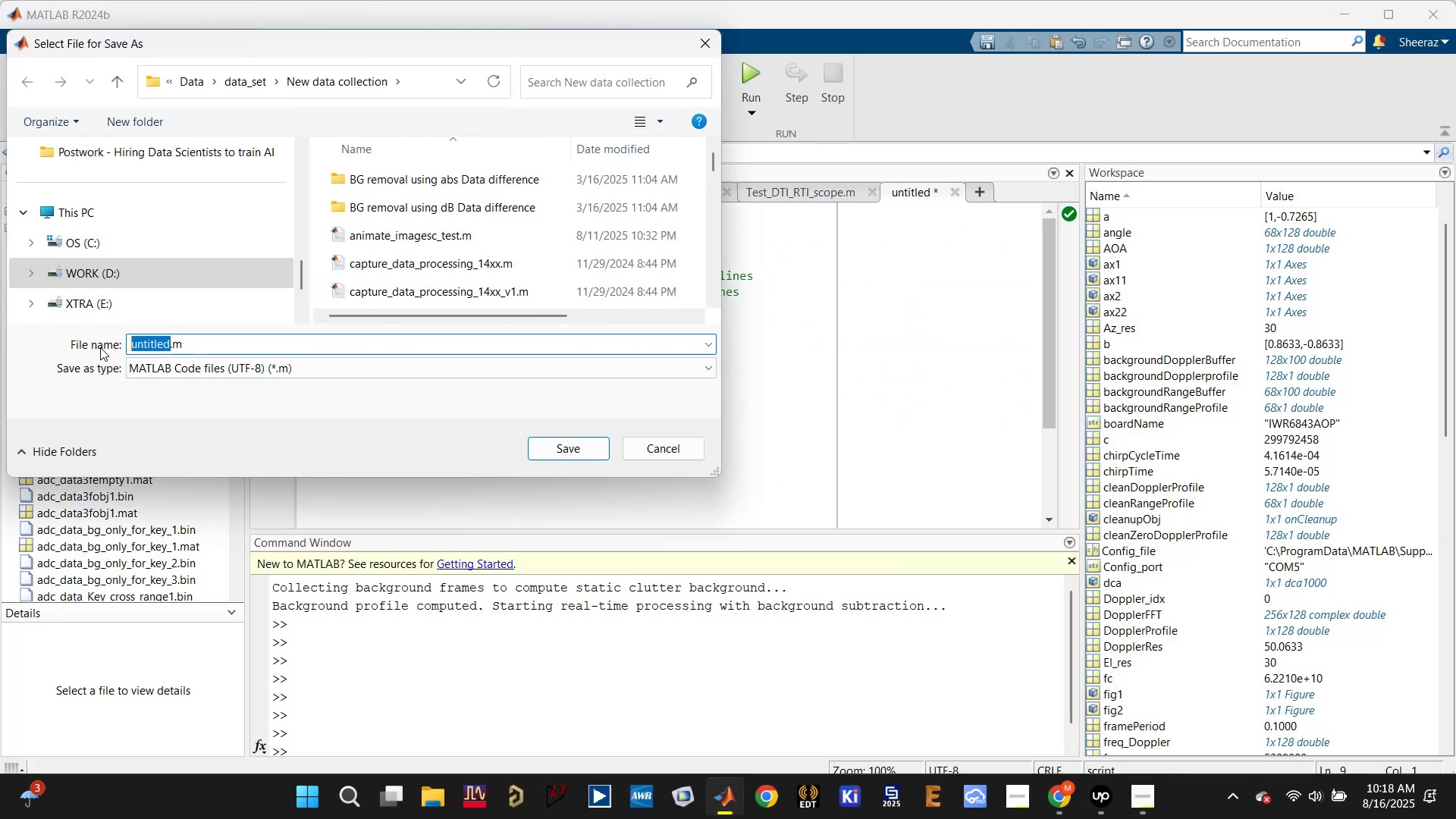 
type(Test_gridlines)
 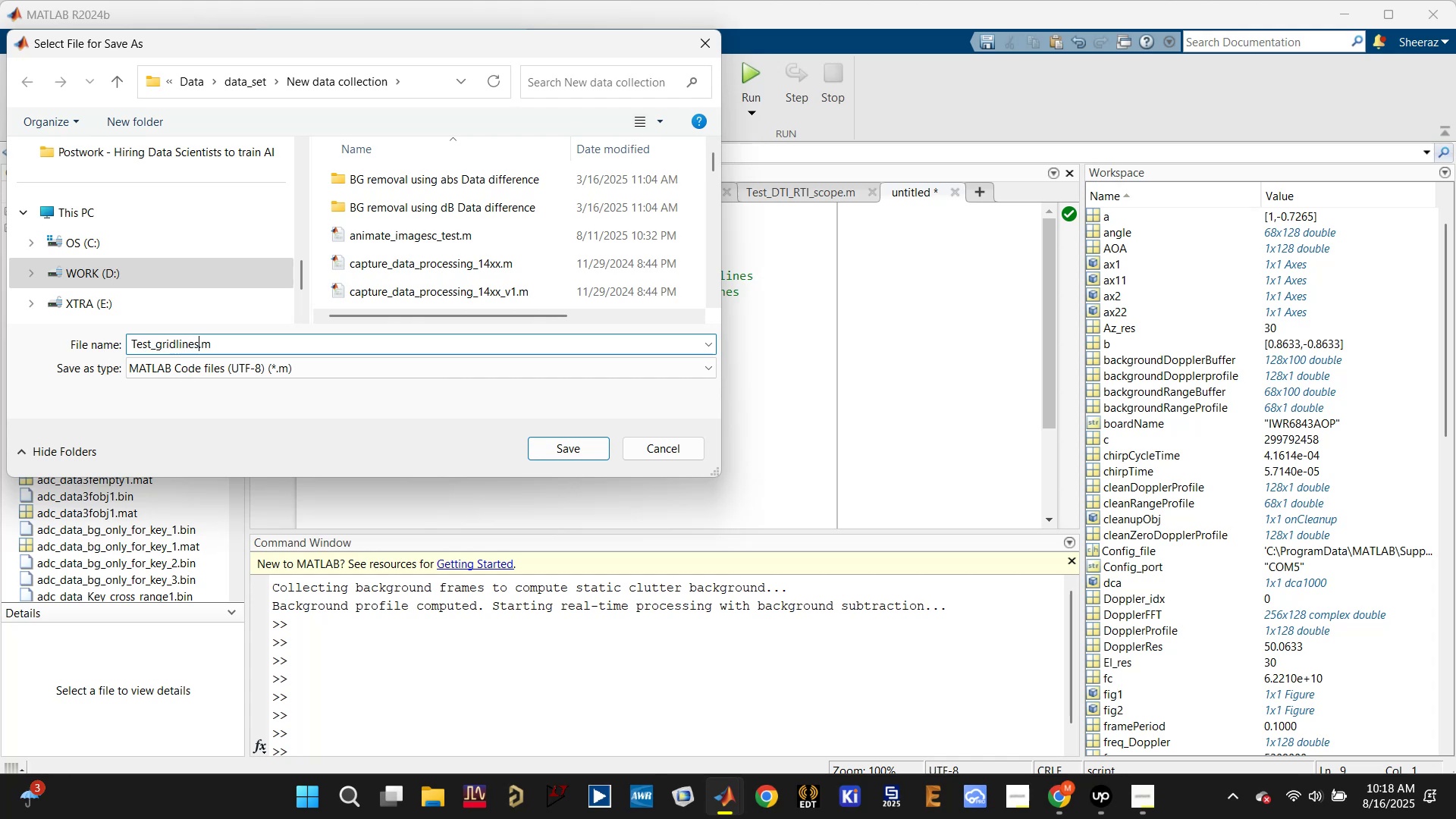 
key(Enter)
 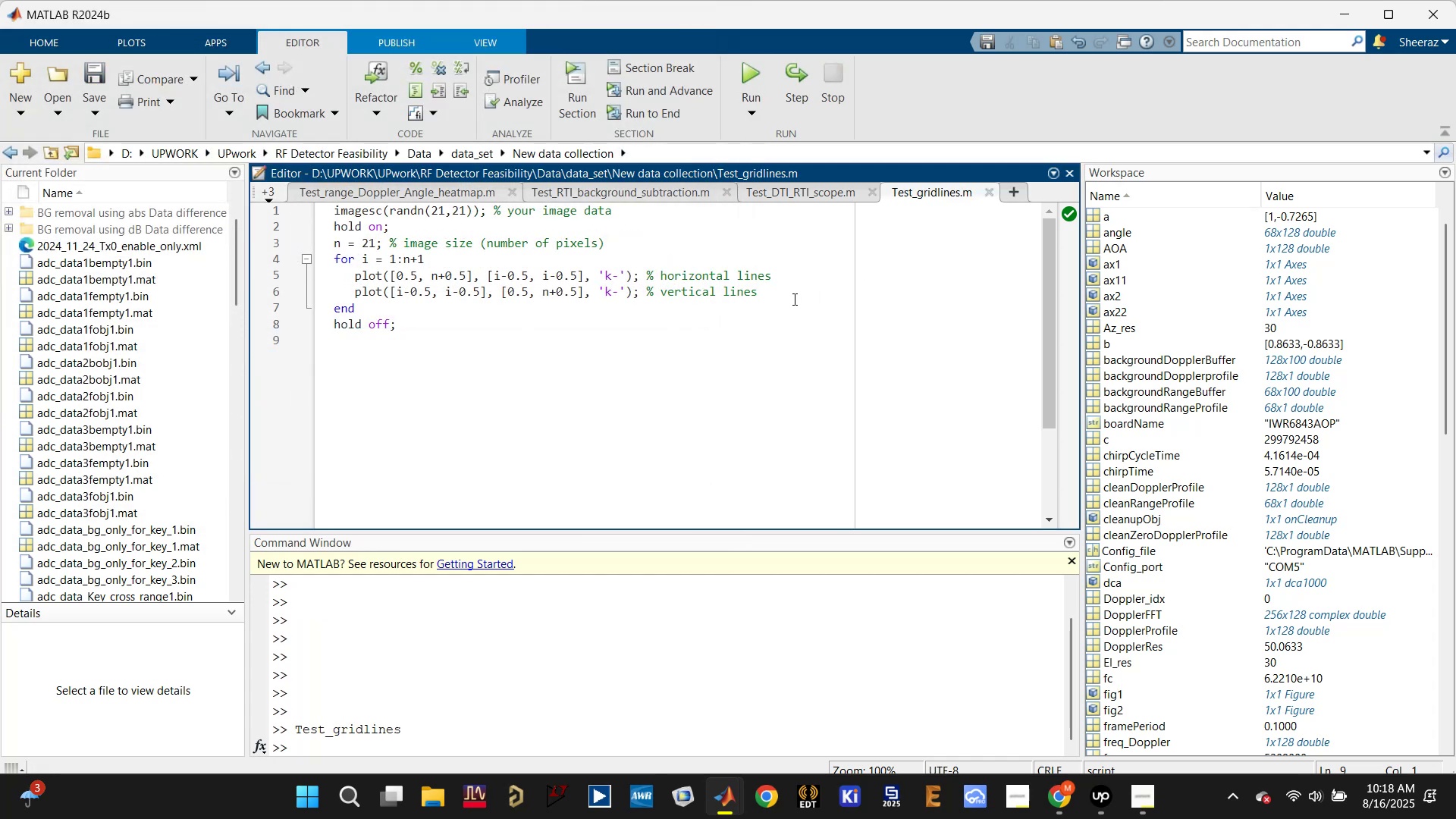 
wait(5.05)
 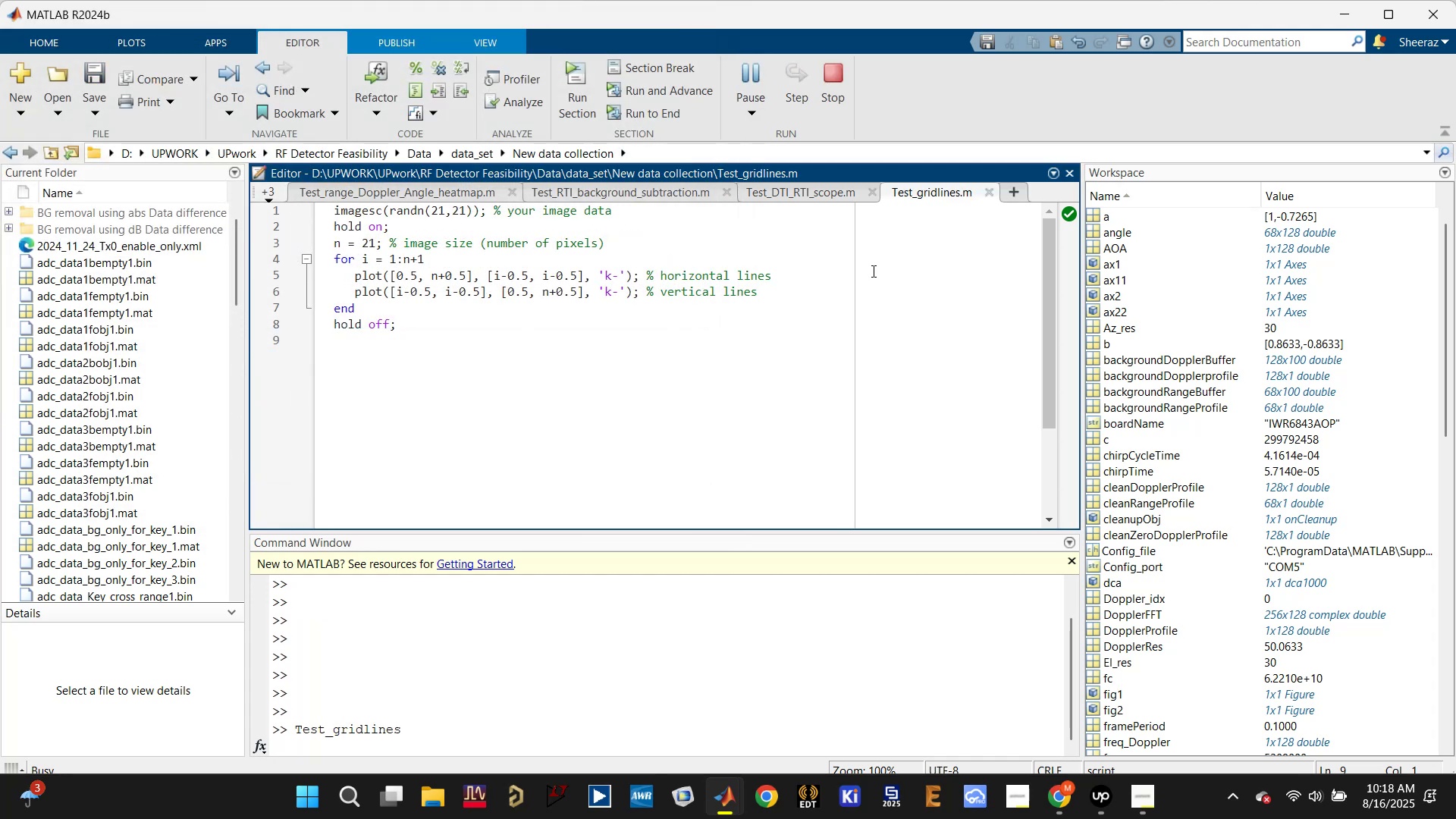 
left_click([772, 328])
 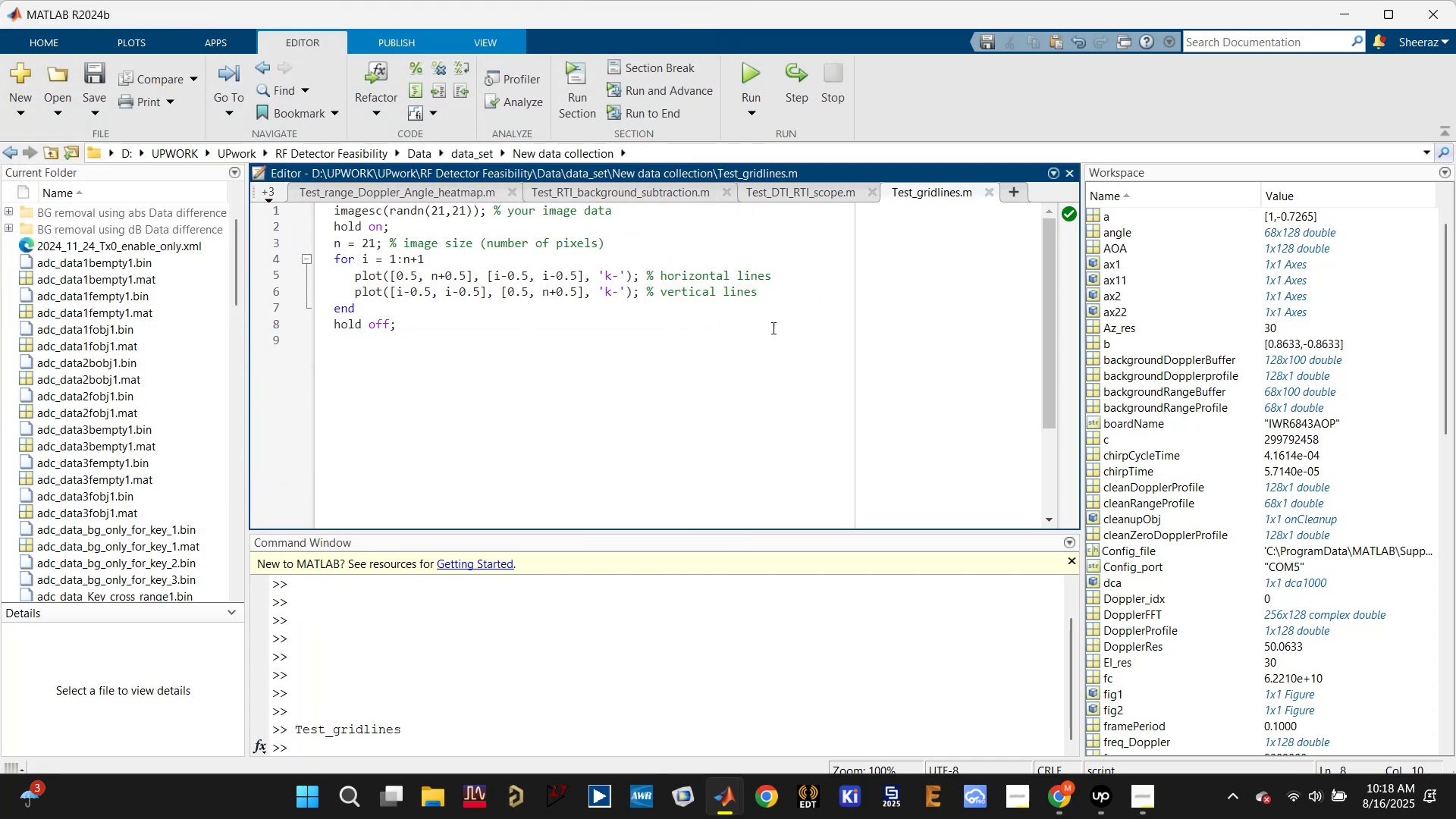 
left_click([768, 344])
 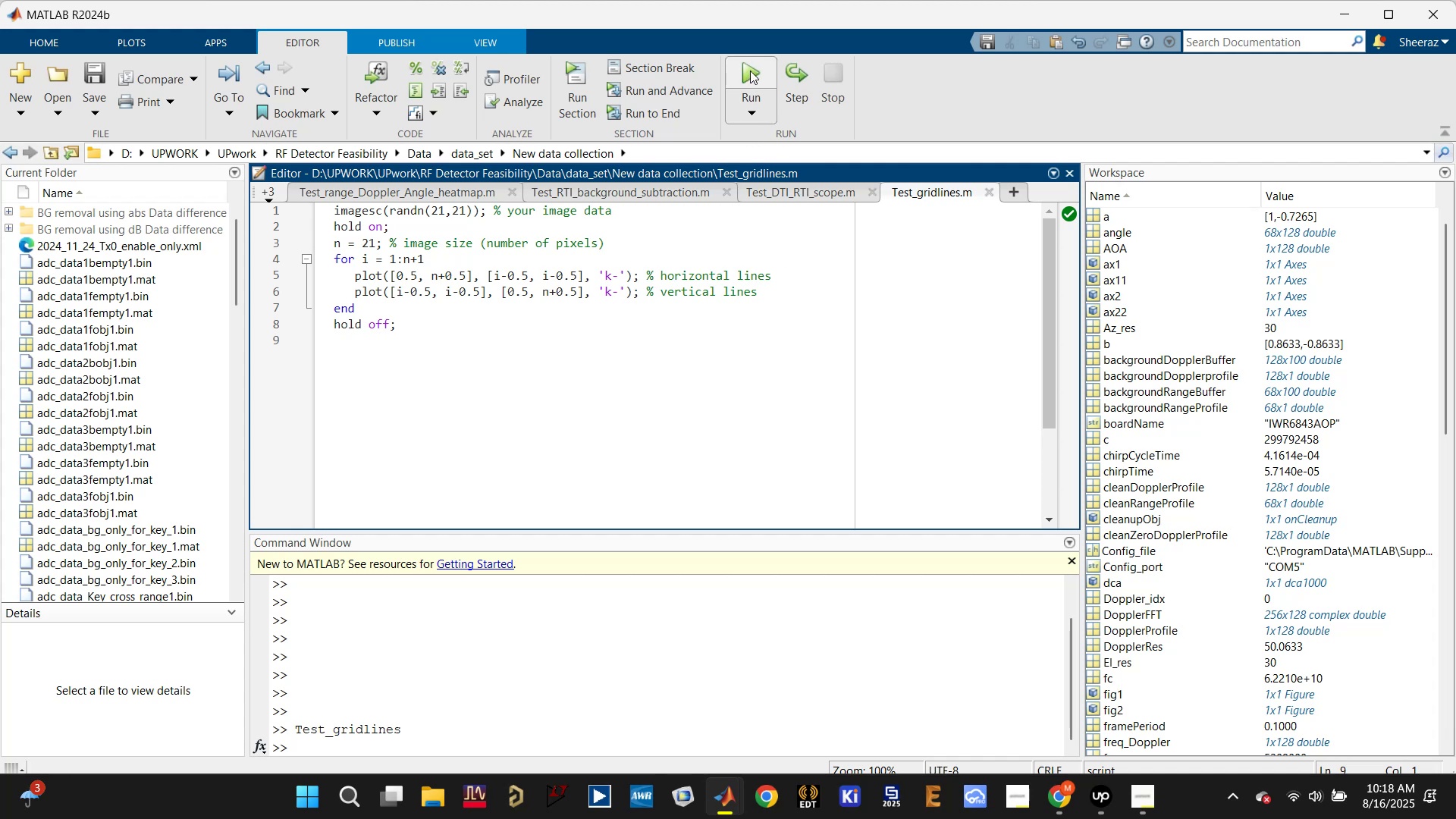 
left_click([750, 66])
 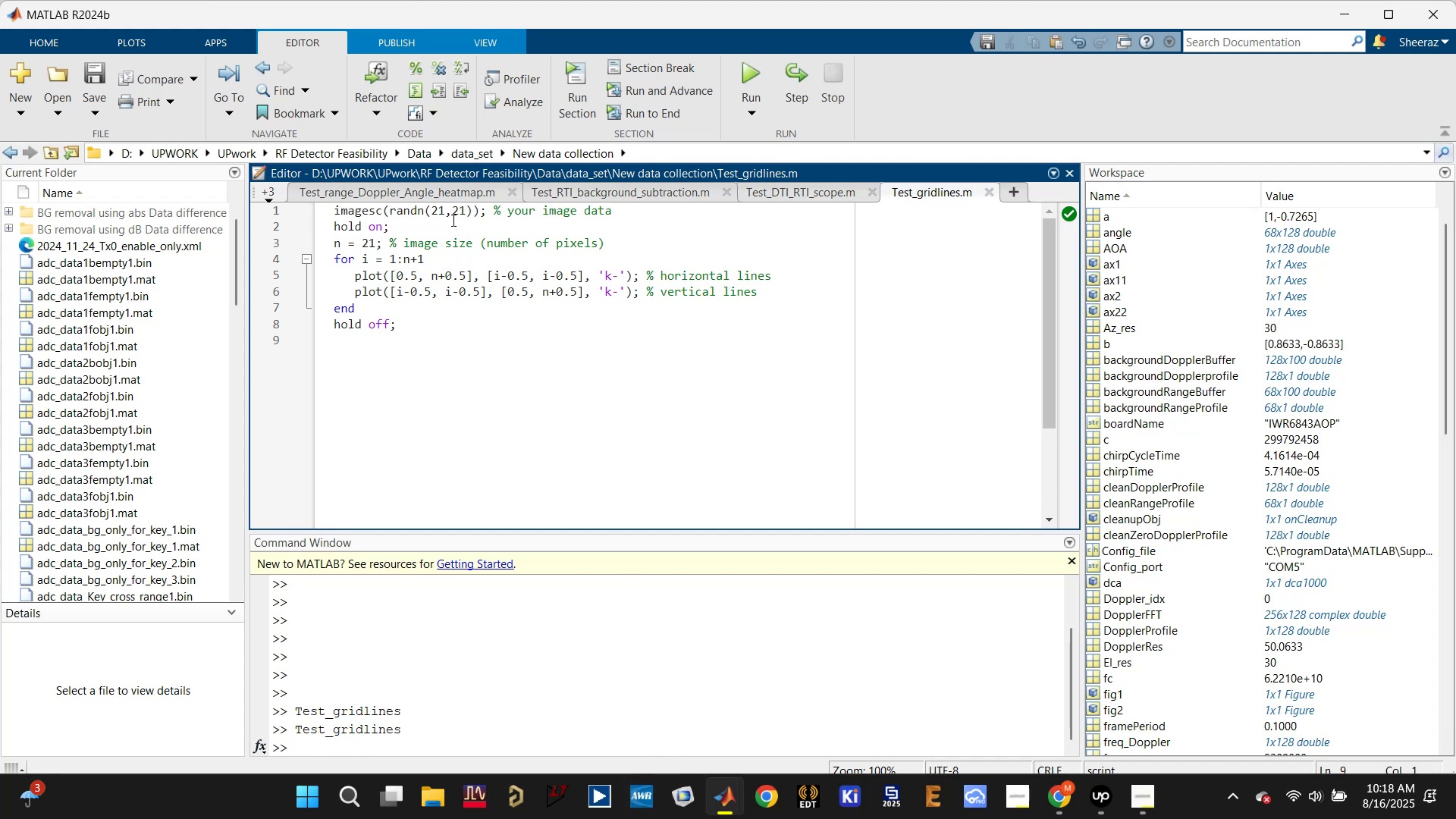 
left_click([333, 208])
 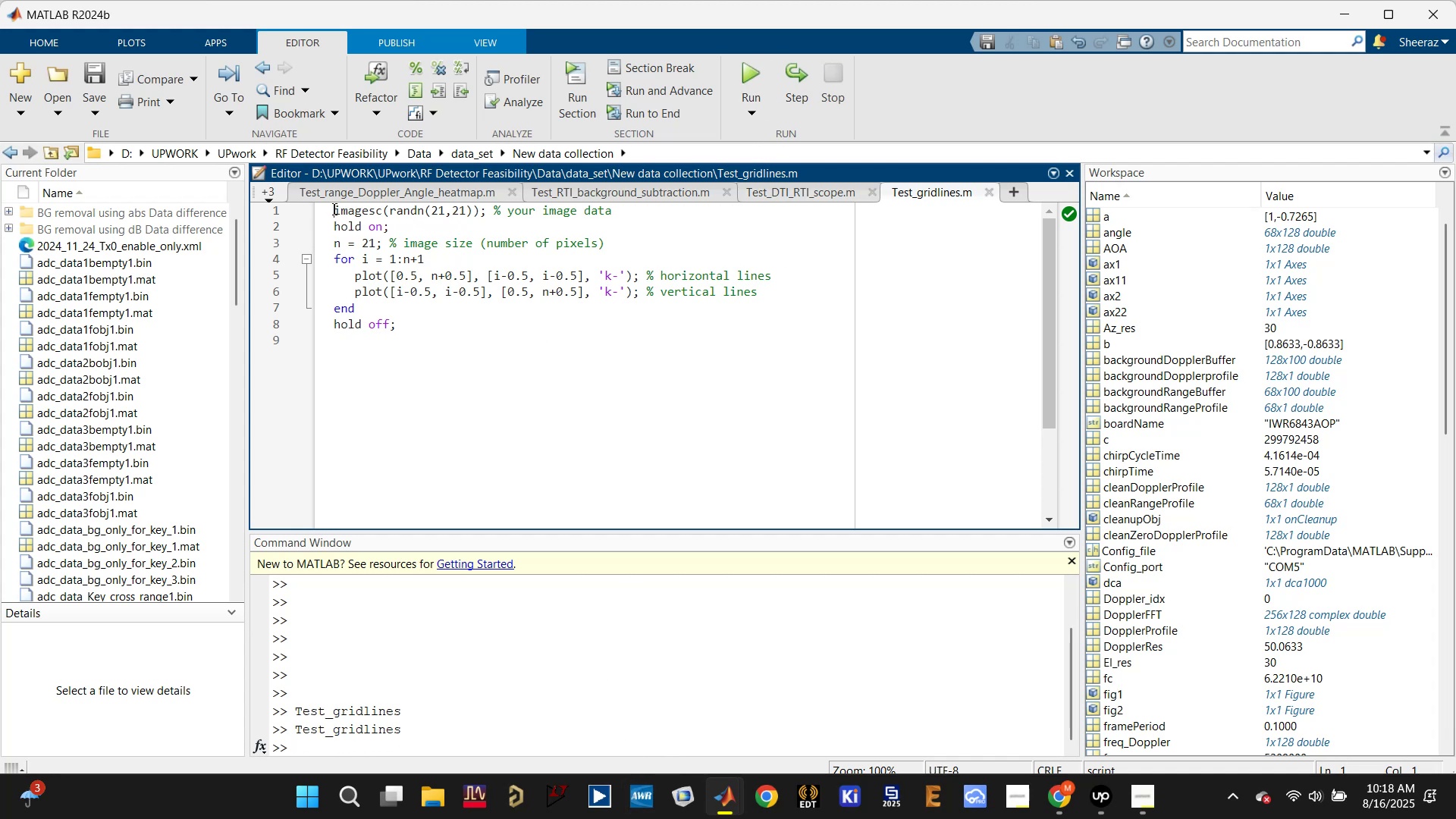 
key(Enter)
 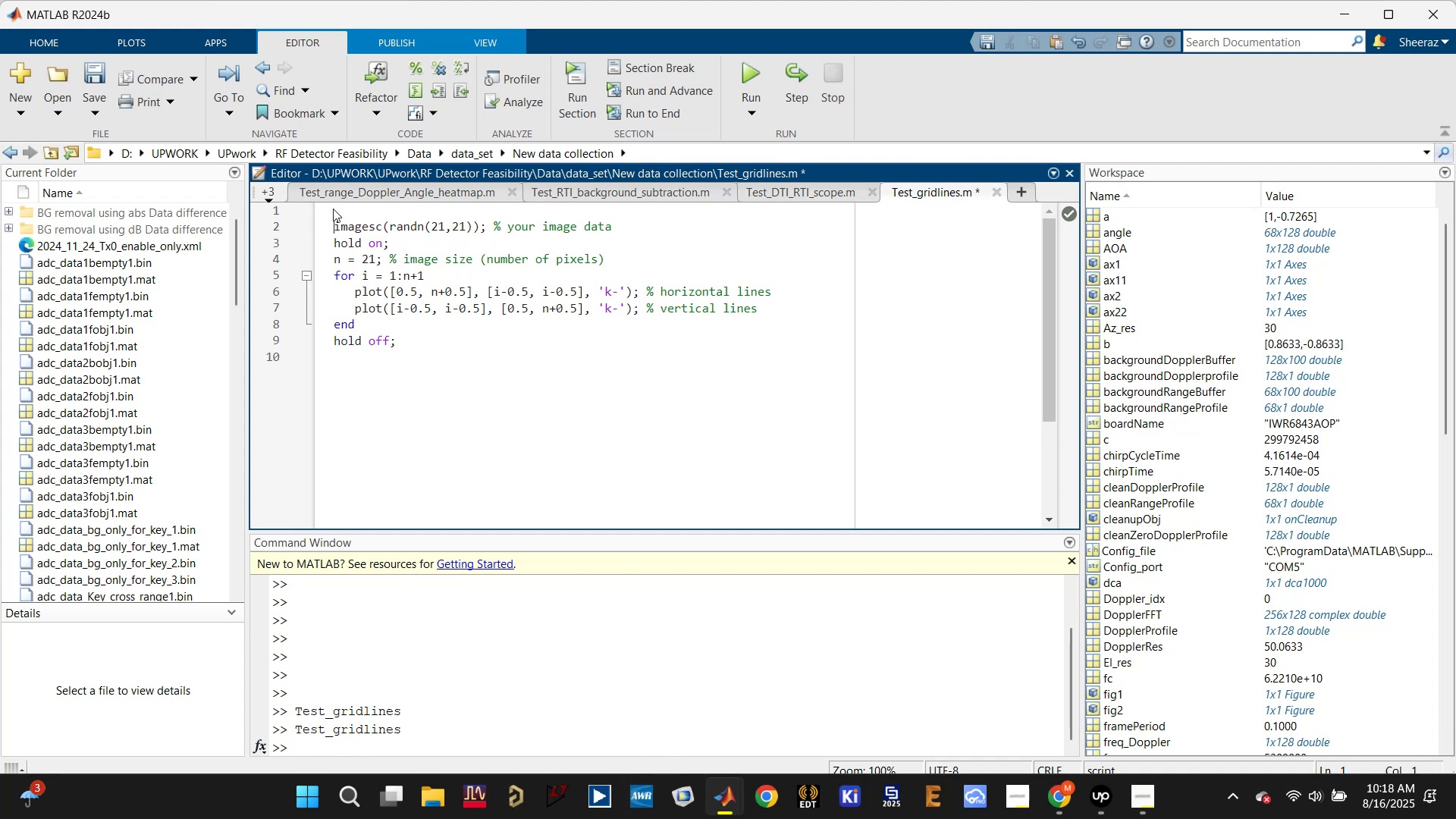 
key(ArrowUp)
 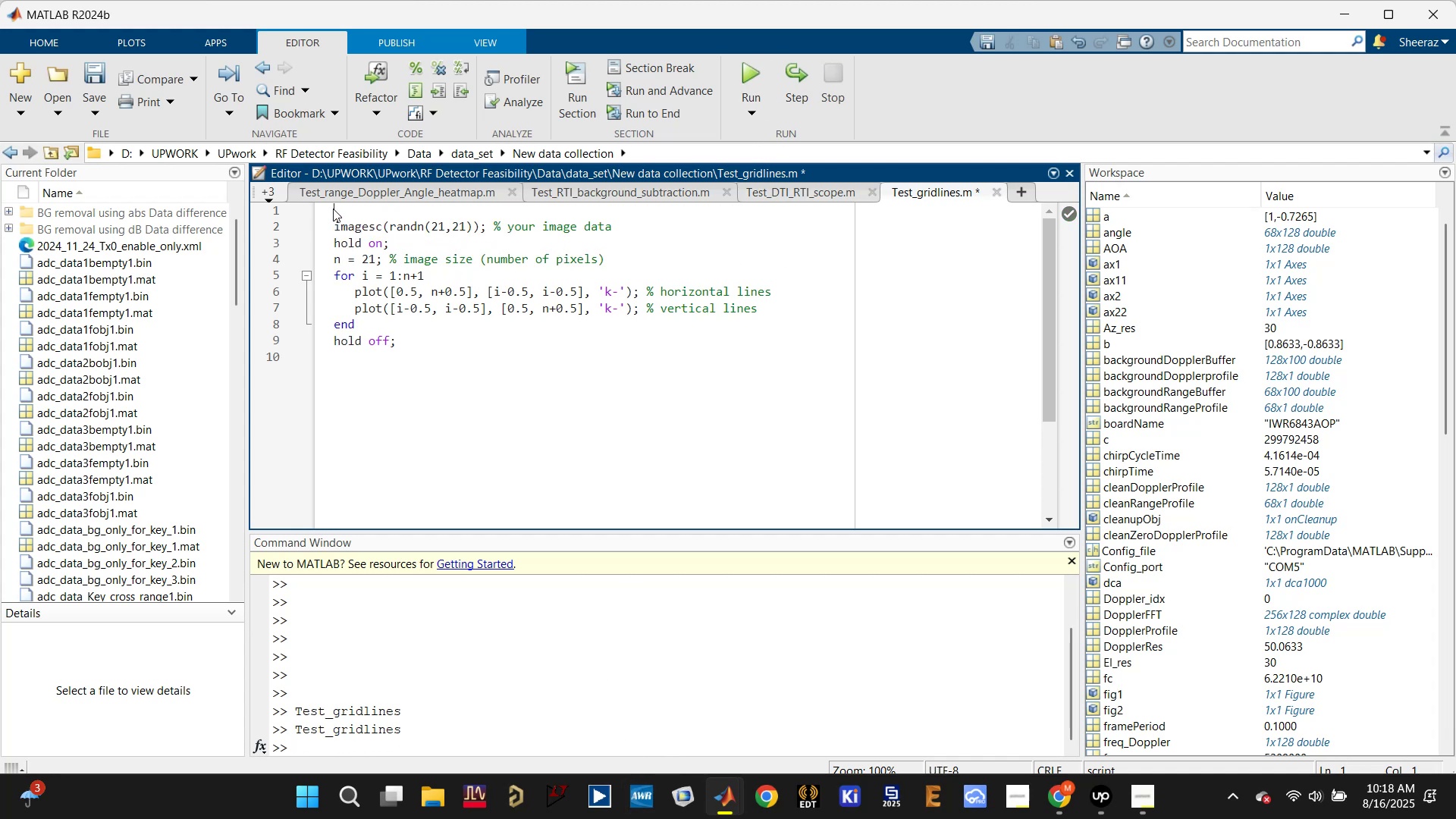 
type(fgiure;)
 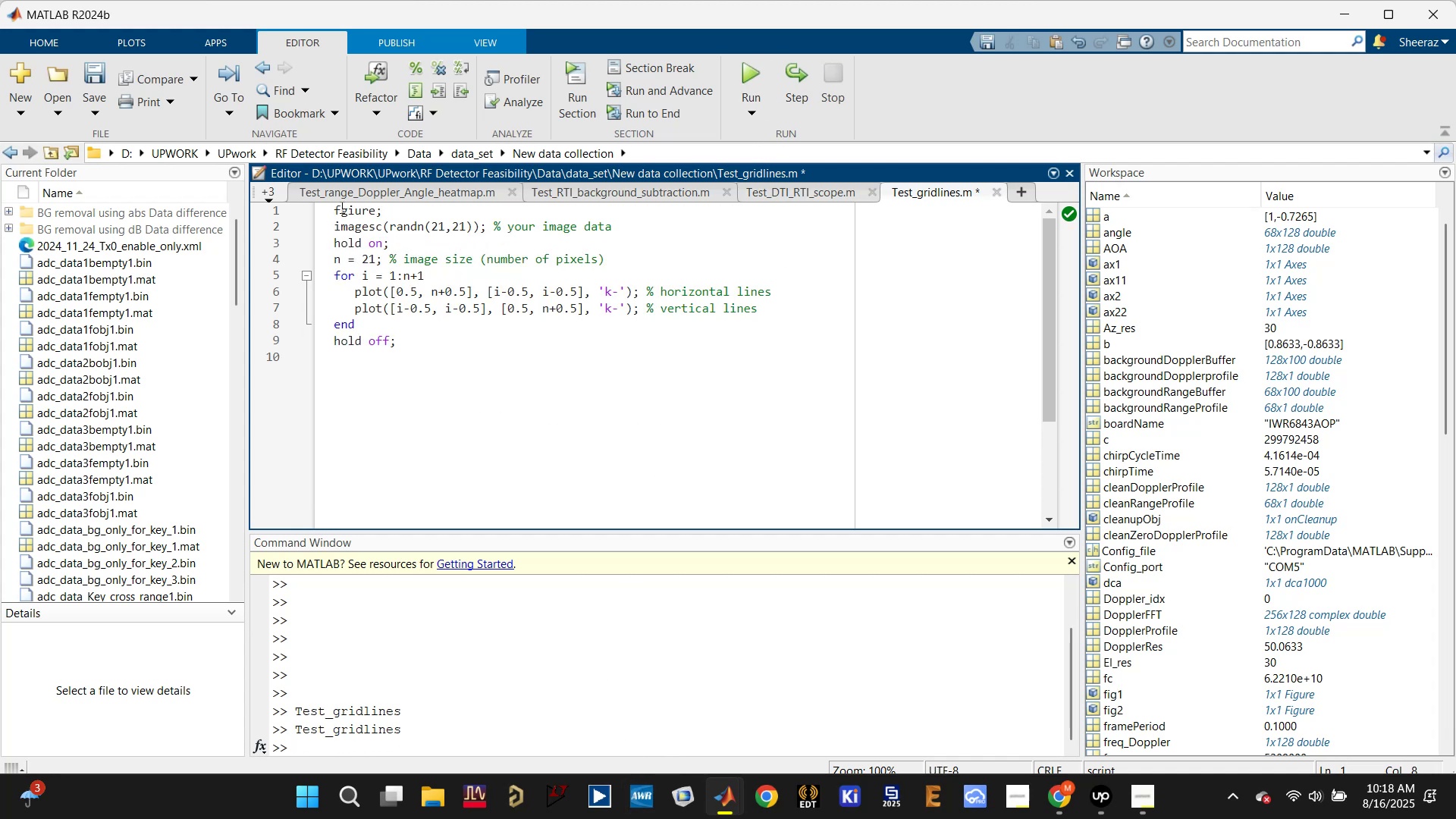 
left_click([362, 206])
 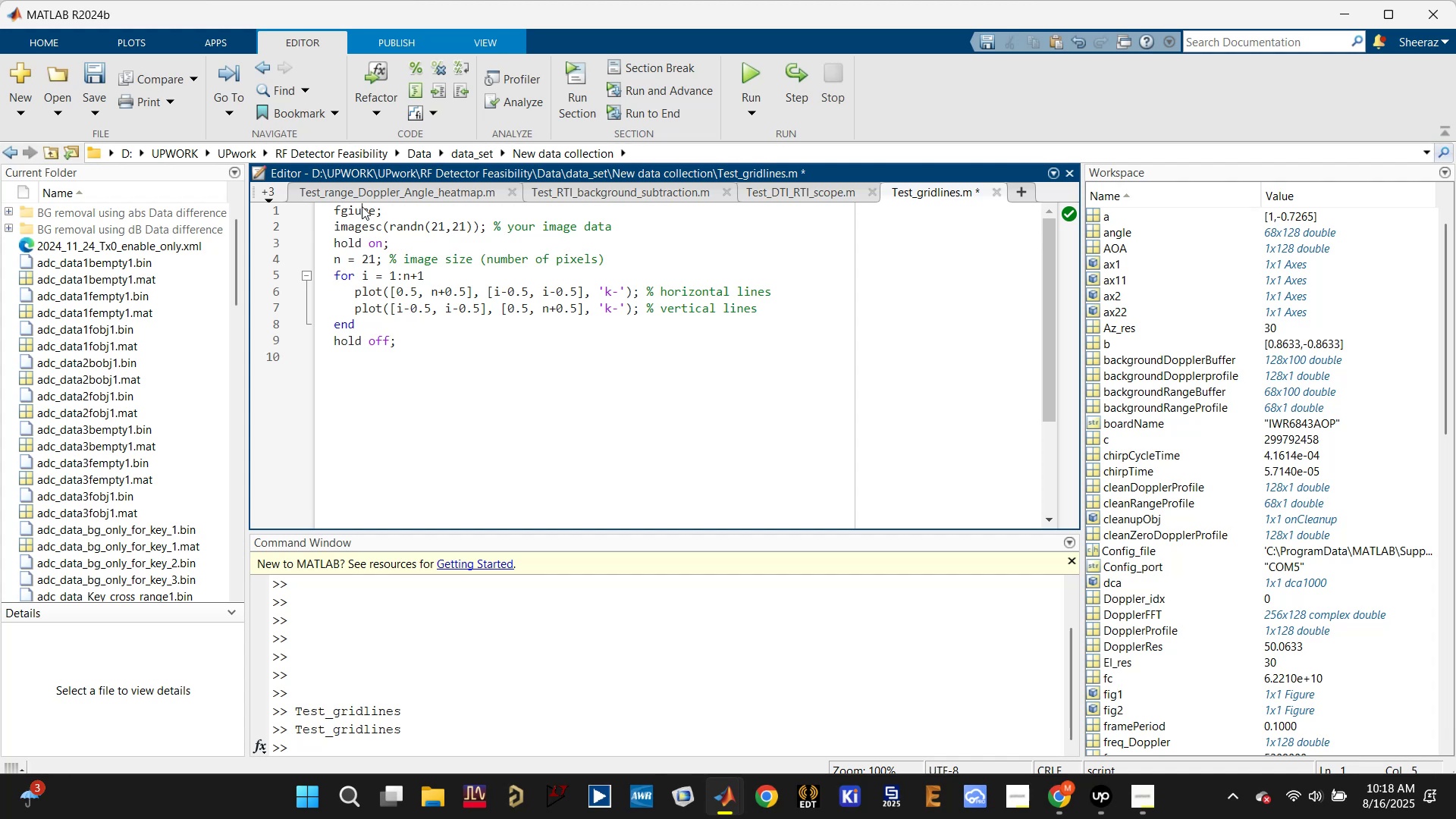 
key(Backspace)
key(Backspace)
key(Backspace)
type(igu)
 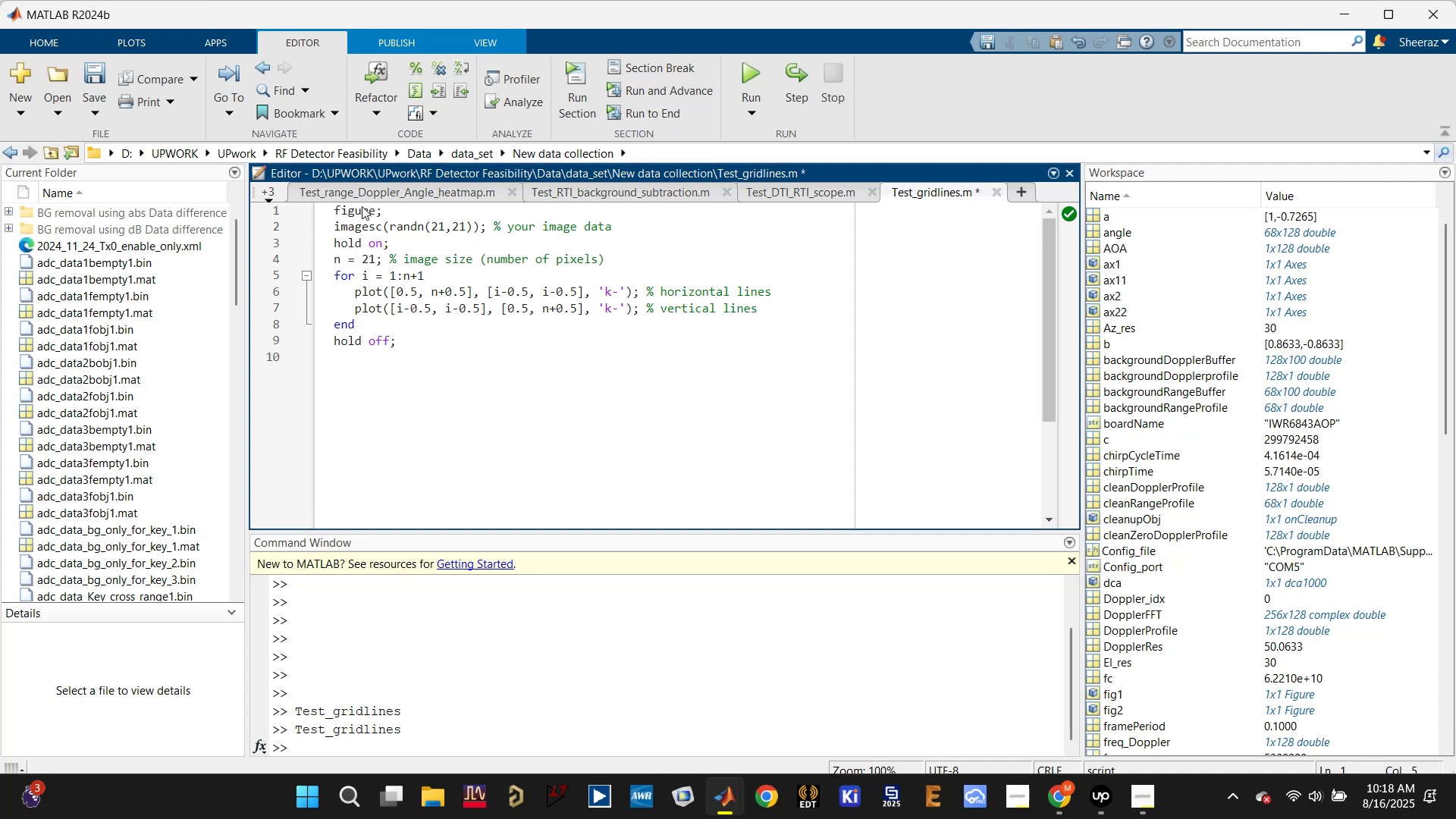 
key(Control+S)
 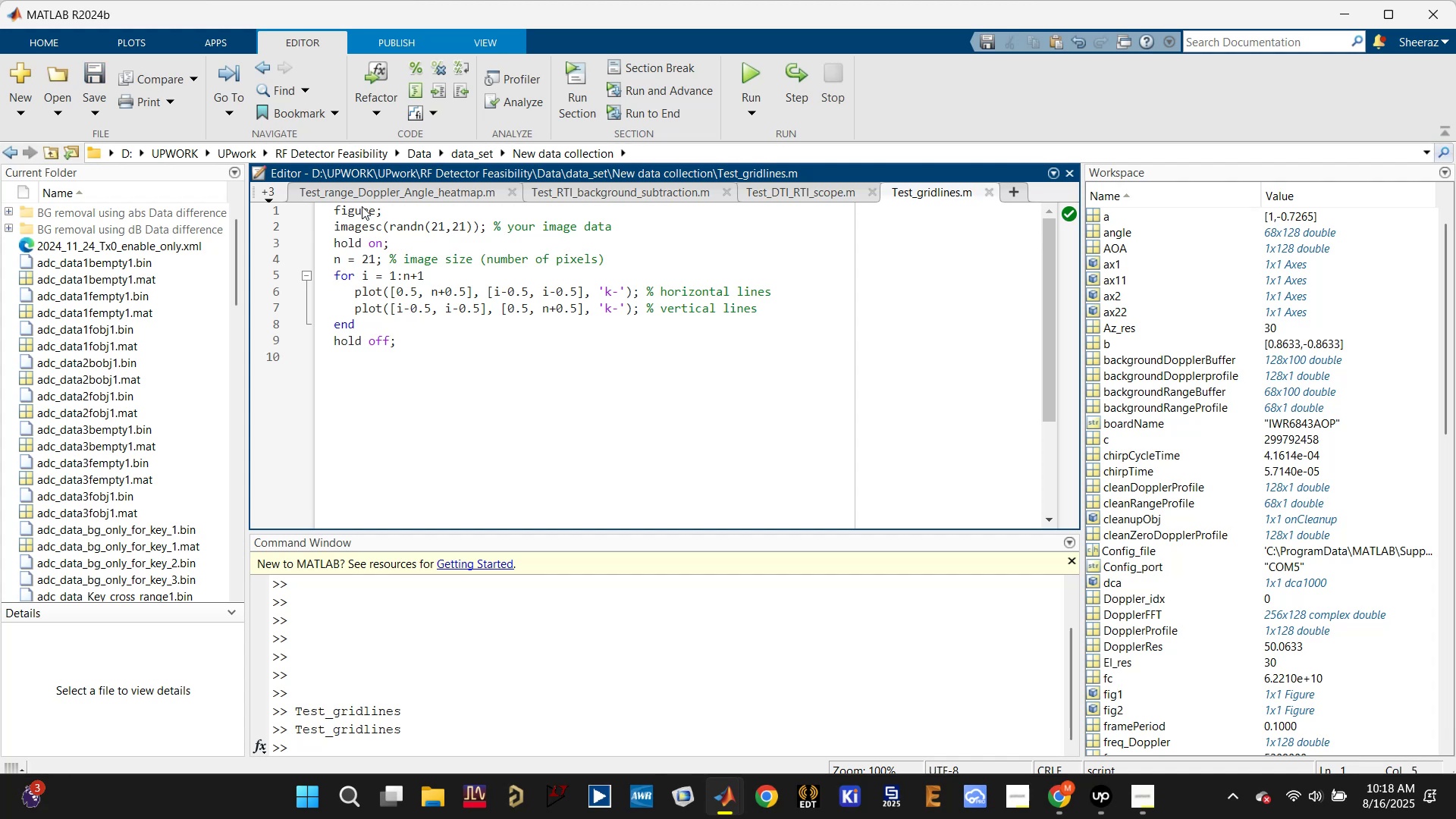 
key(F5)
 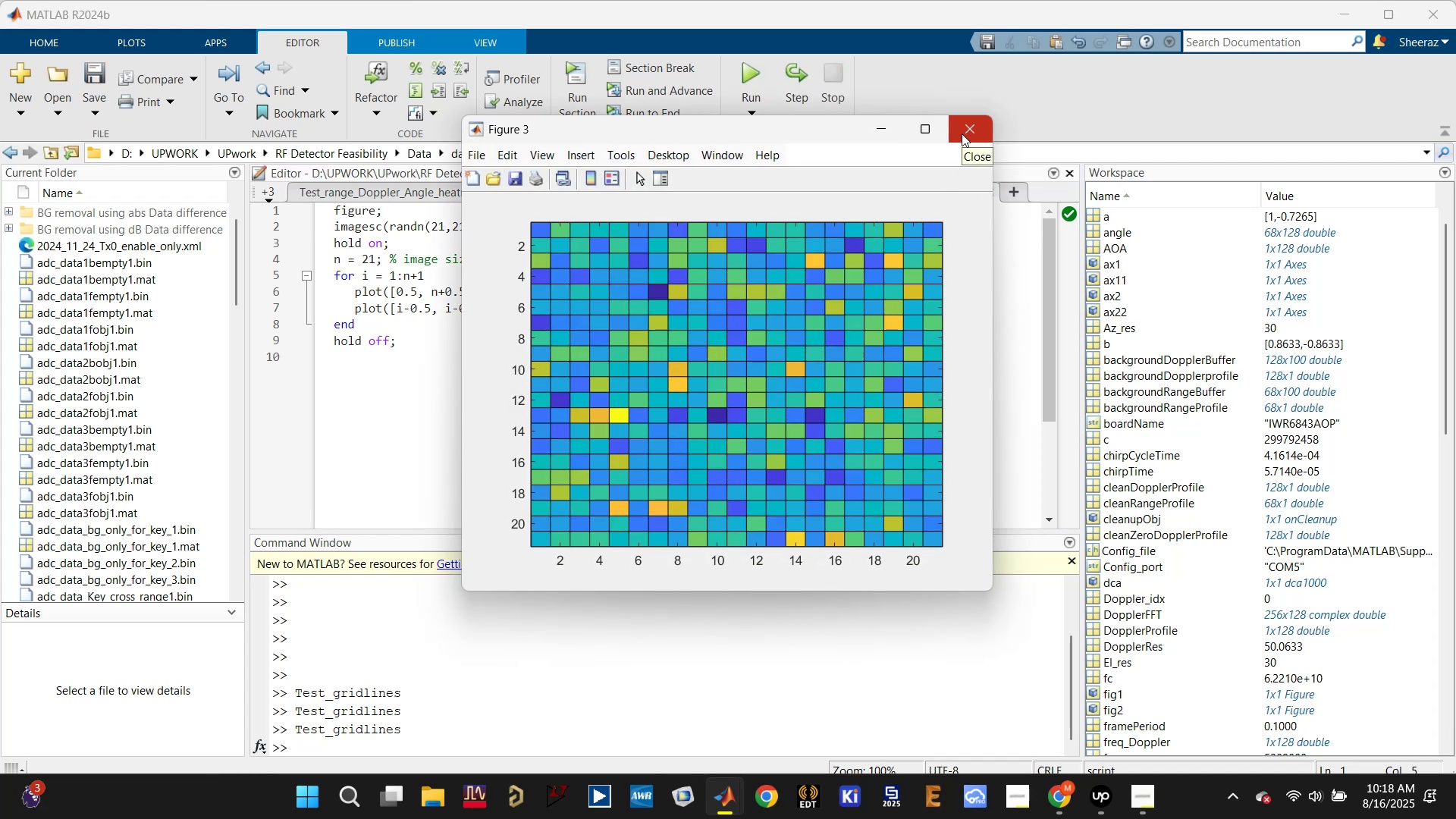 
wait(6.61)
 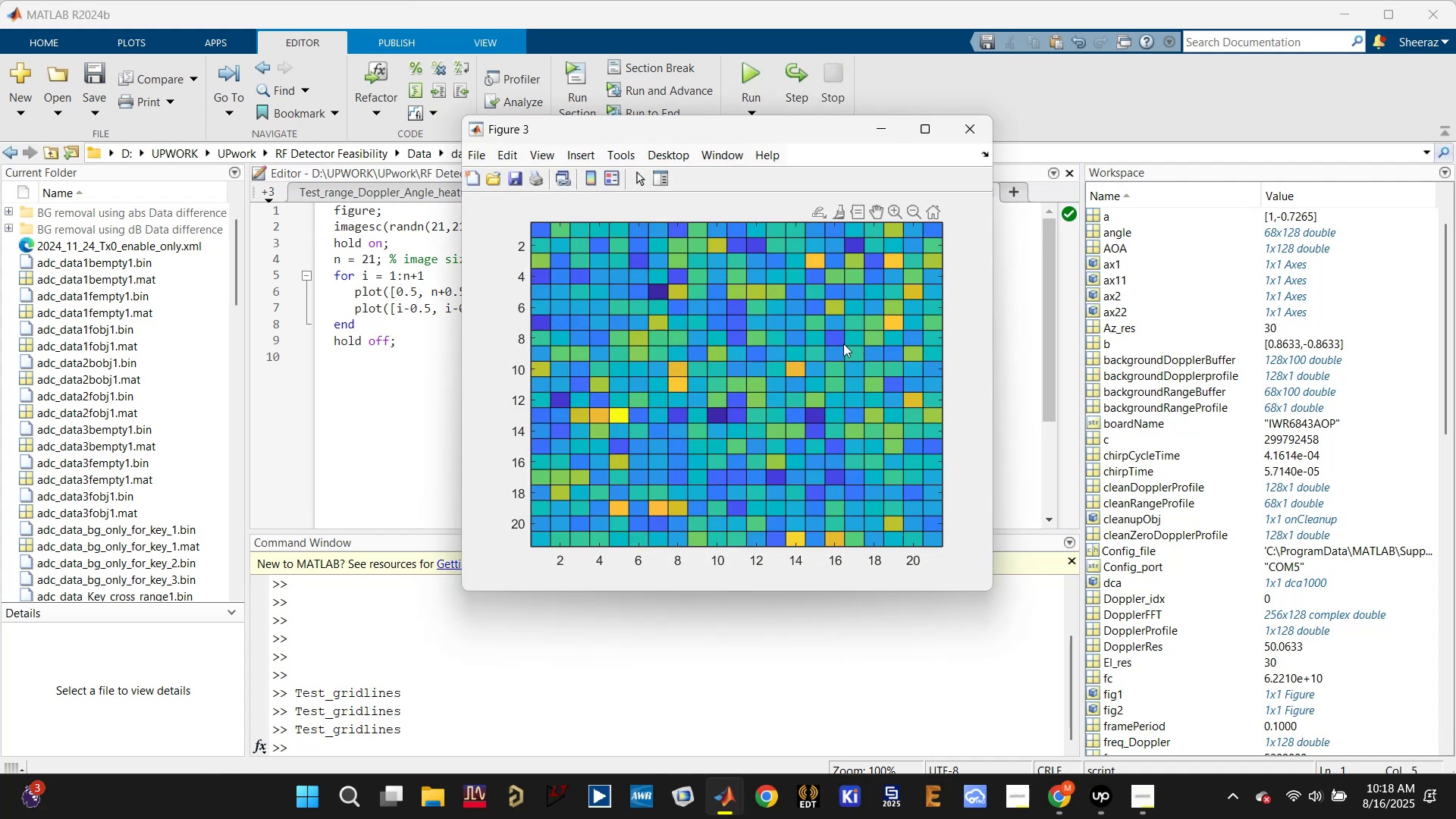 
left_click([962, 133])
 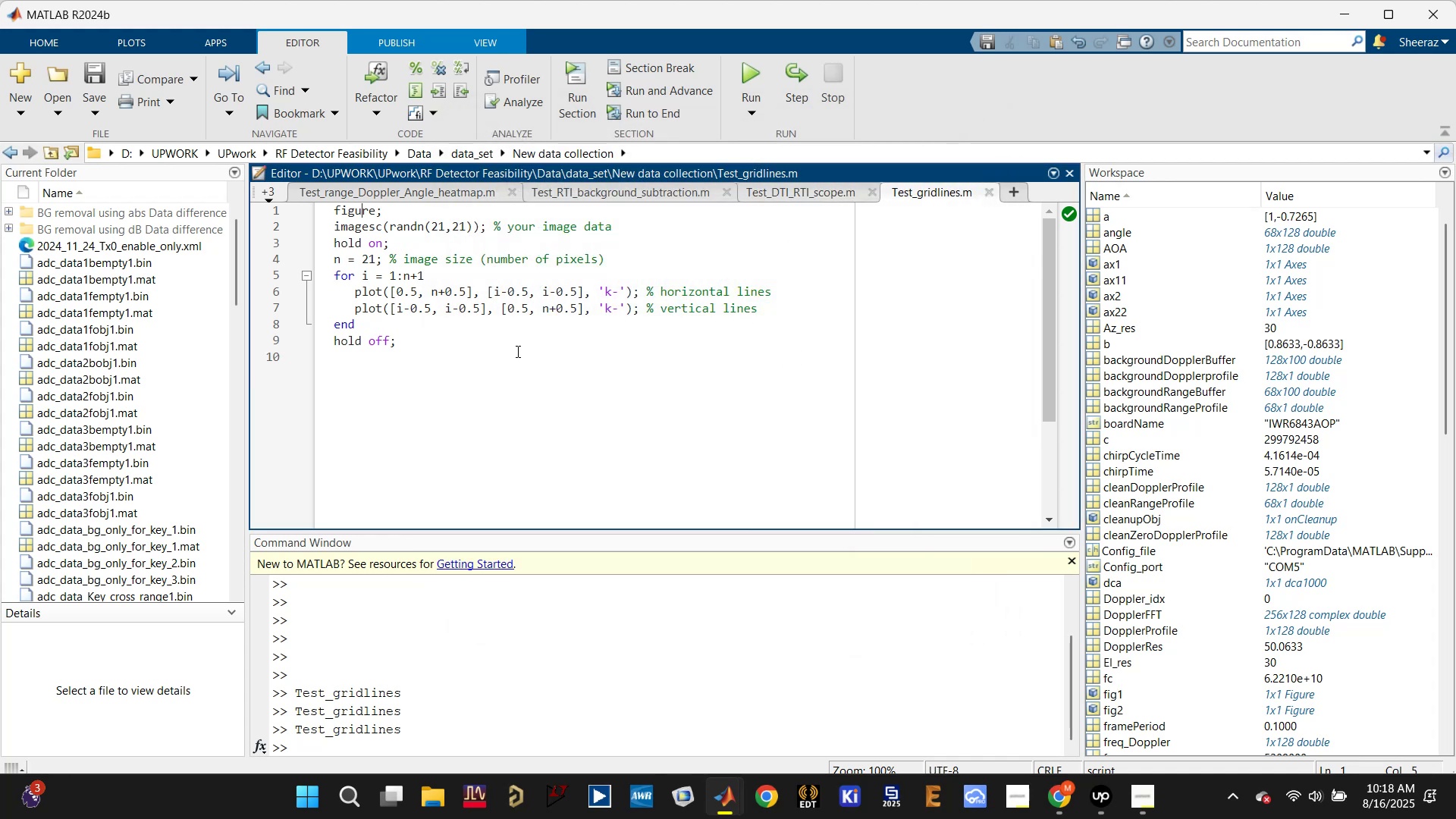 
left_click_drag(start_coordinate=[435, 387], to_coordinate=[332, 233])
 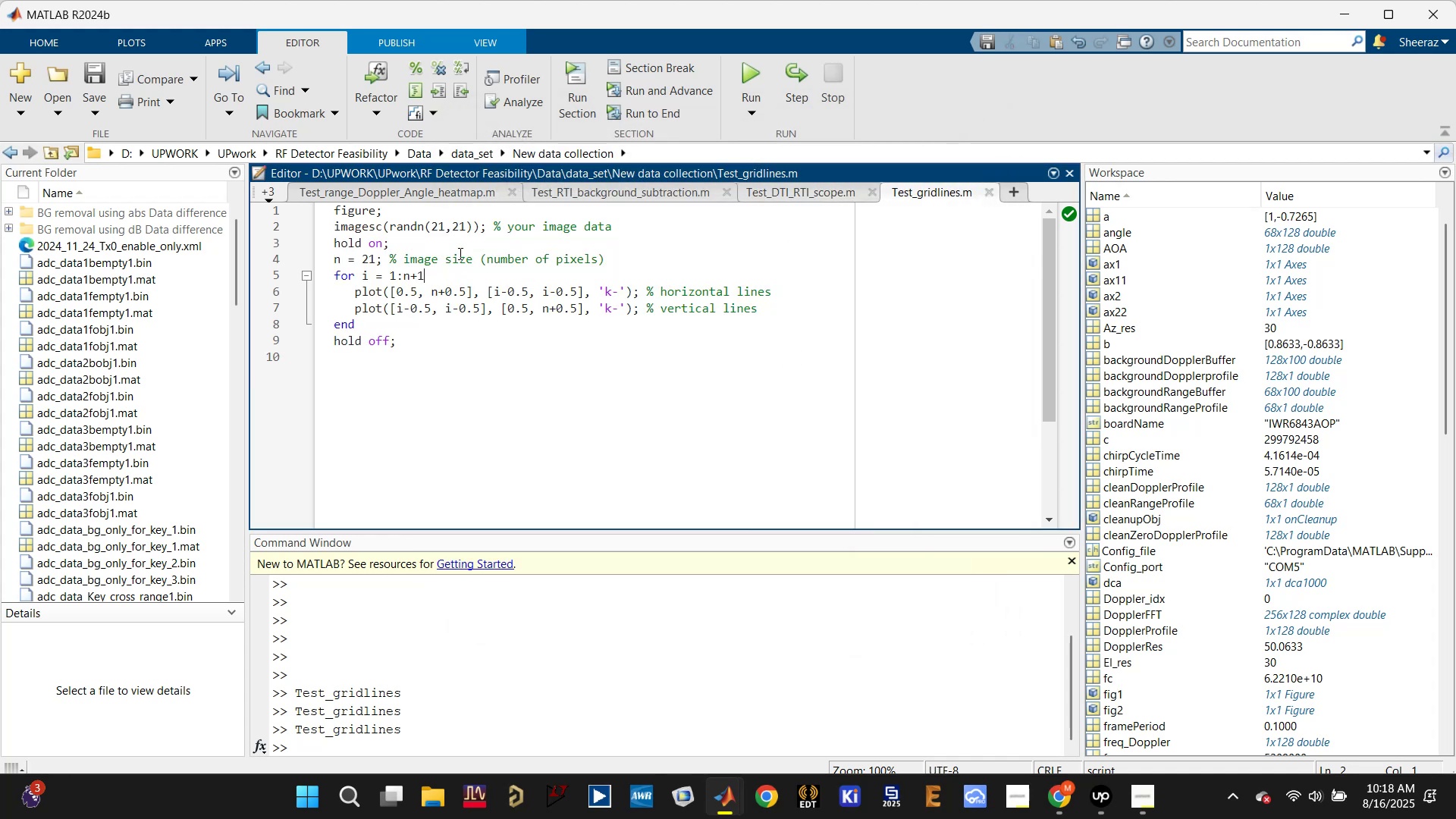 
double_click([453, 234])
 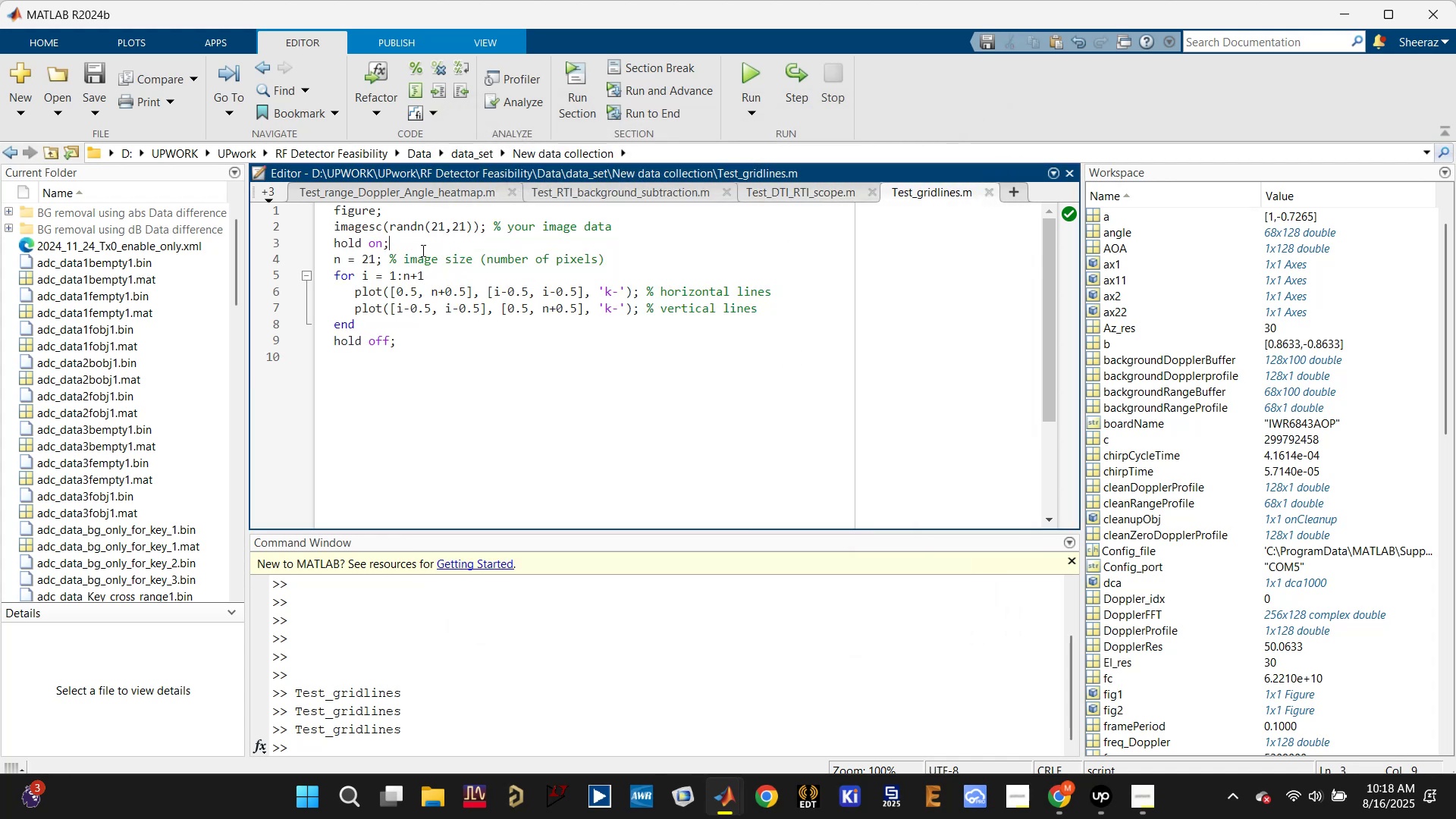 
left_click([404, 249])
 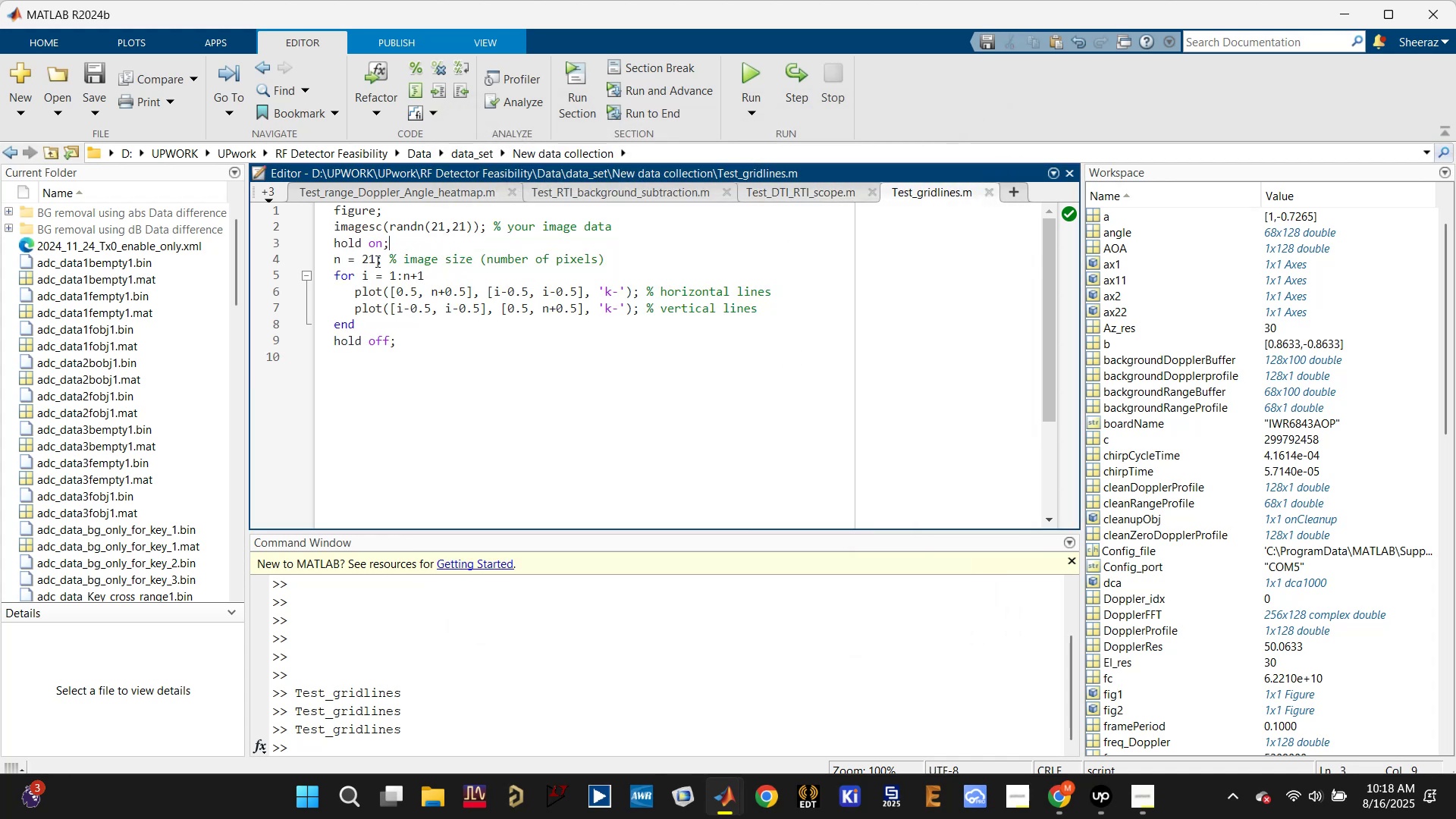 
left_click([375, 261])
 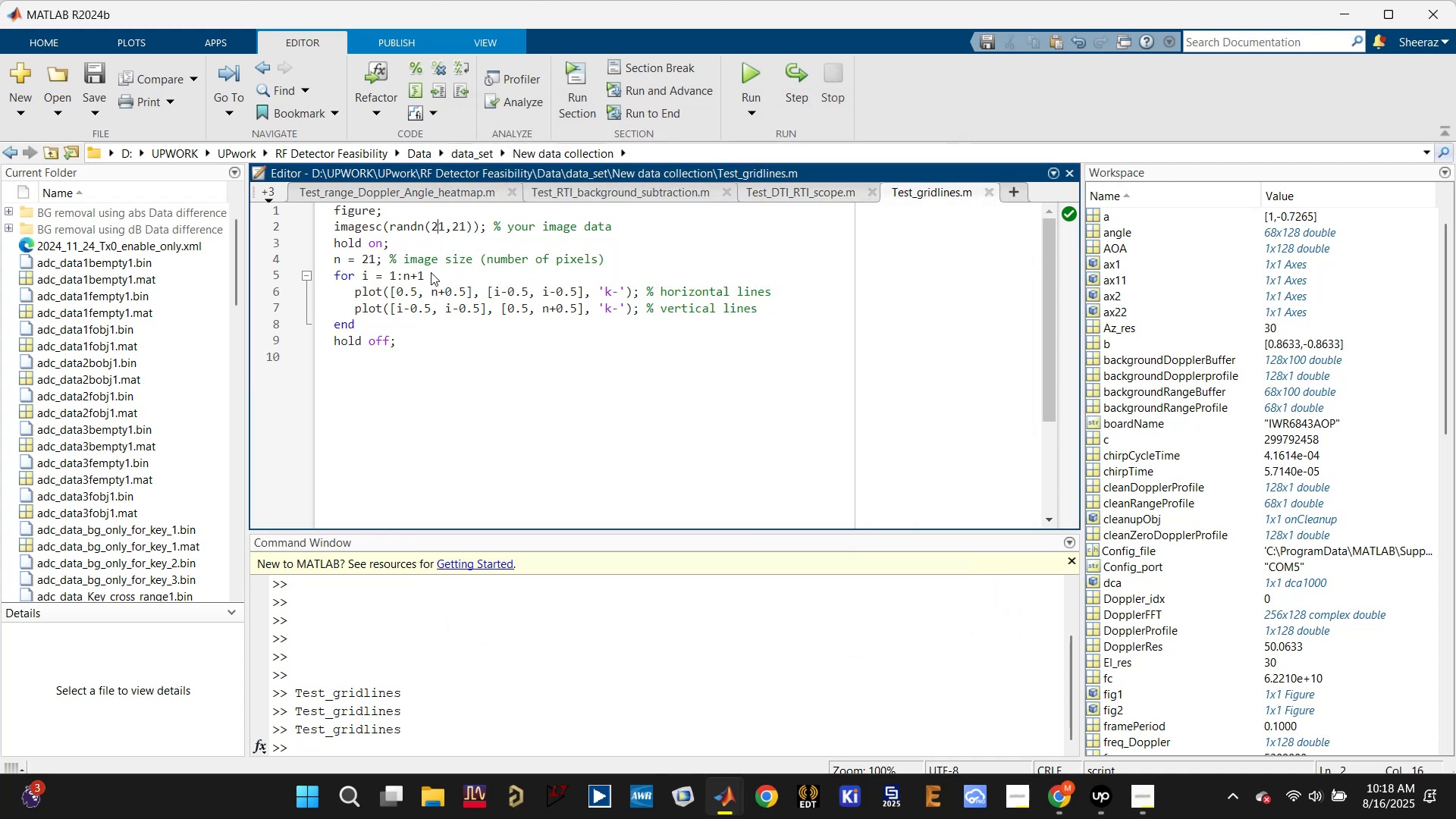 
left_click_drag(start_coordinate=[419, 385], to_coordinate=[325, 224])
 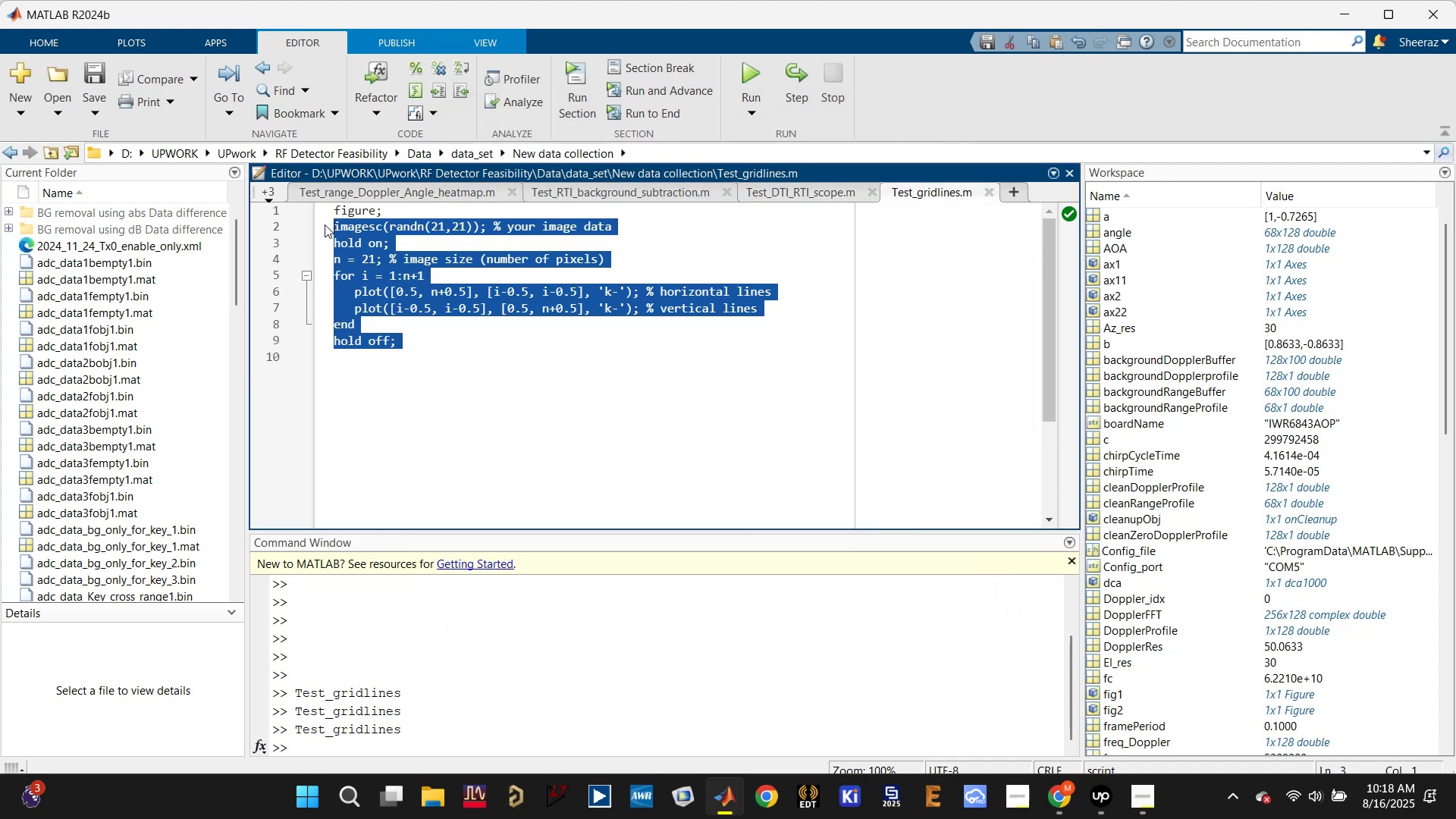 
hold_key(key=ControlLeft, duration=0.62)
 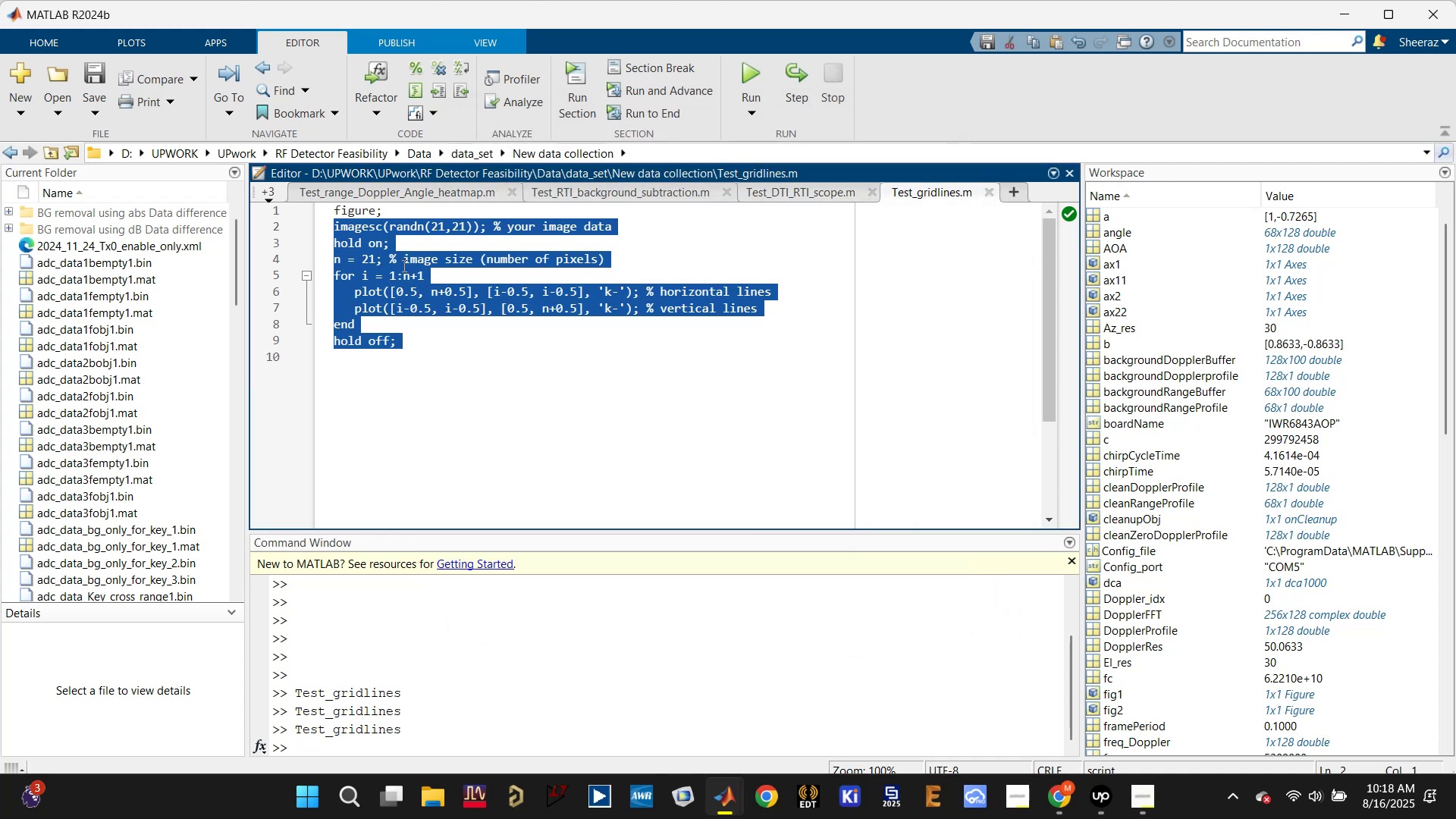 
left_click([403, 265])
 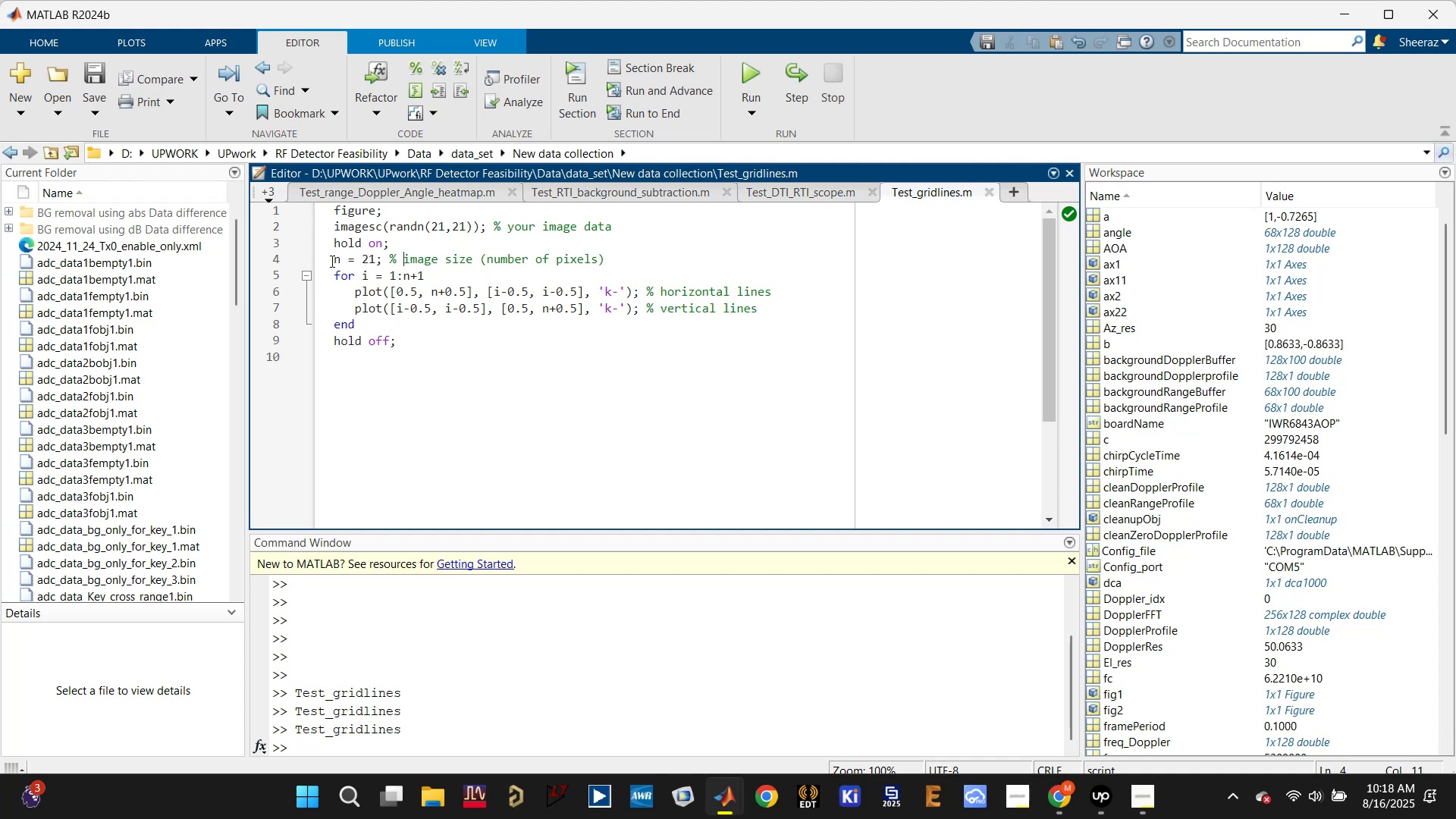 
left_click_drag(start_coordinate=[331, 261], to_coordinate=[422, 337])
 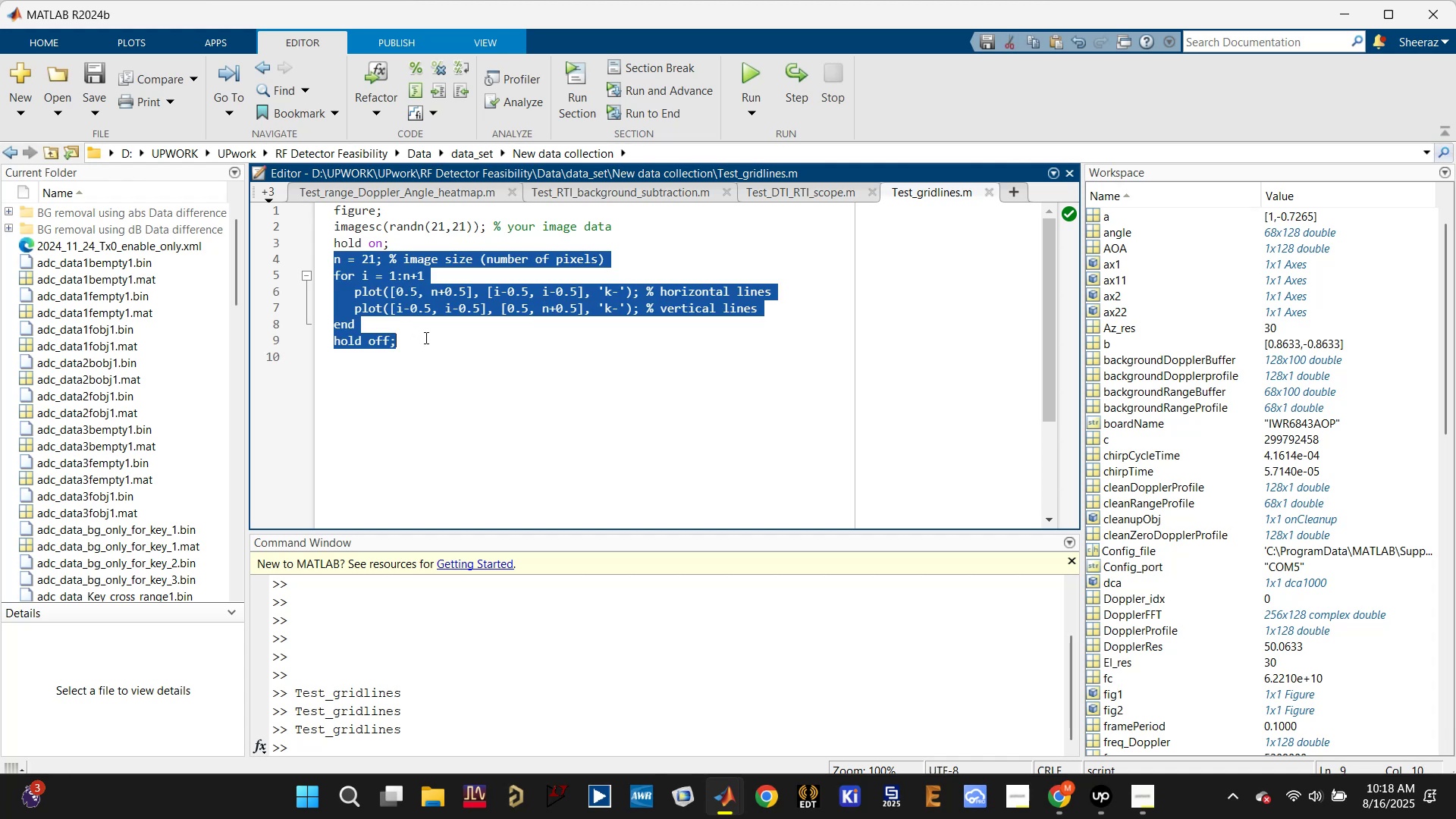 
key(Control+C)
 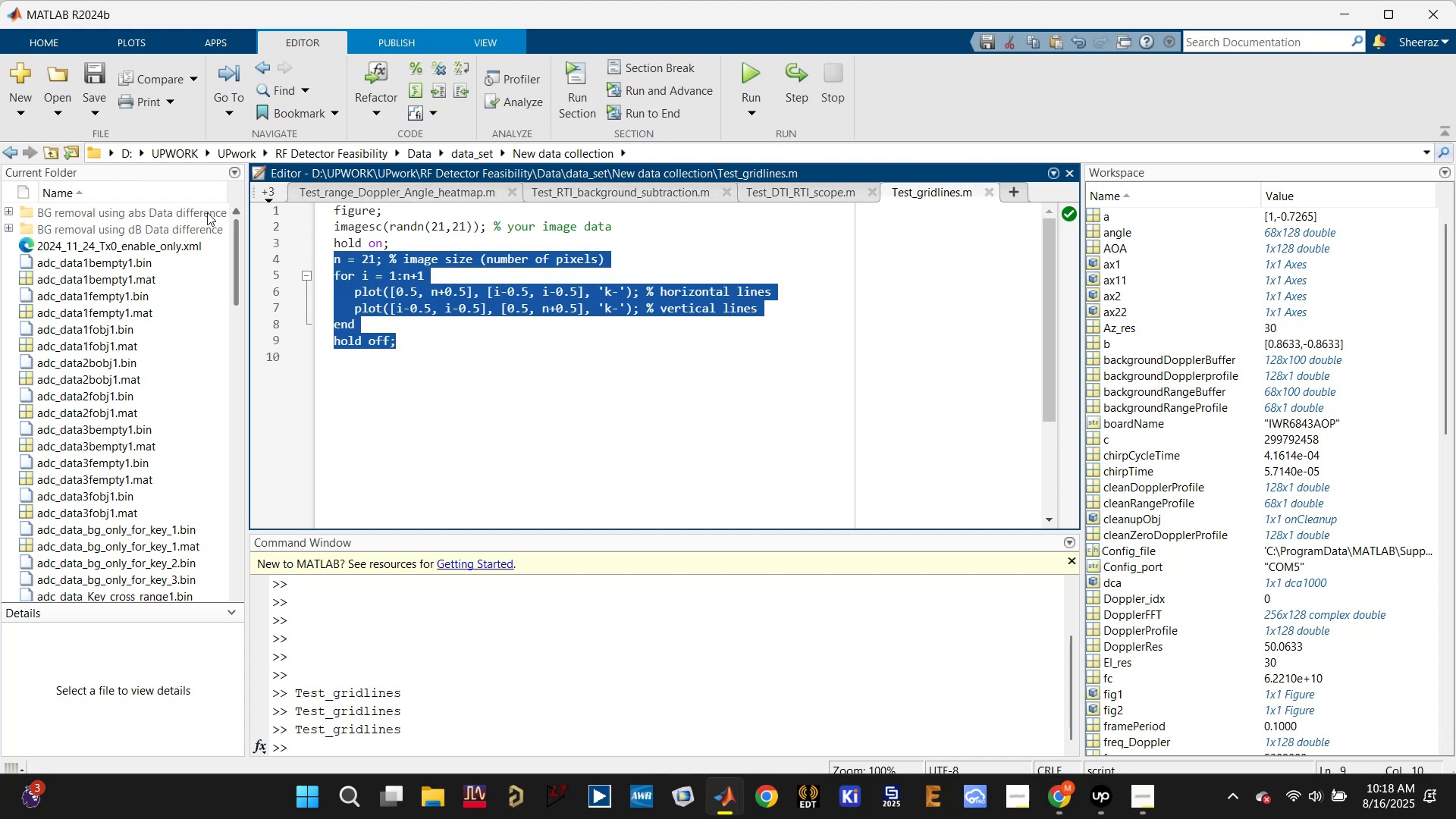 
left_click([269, 194])
 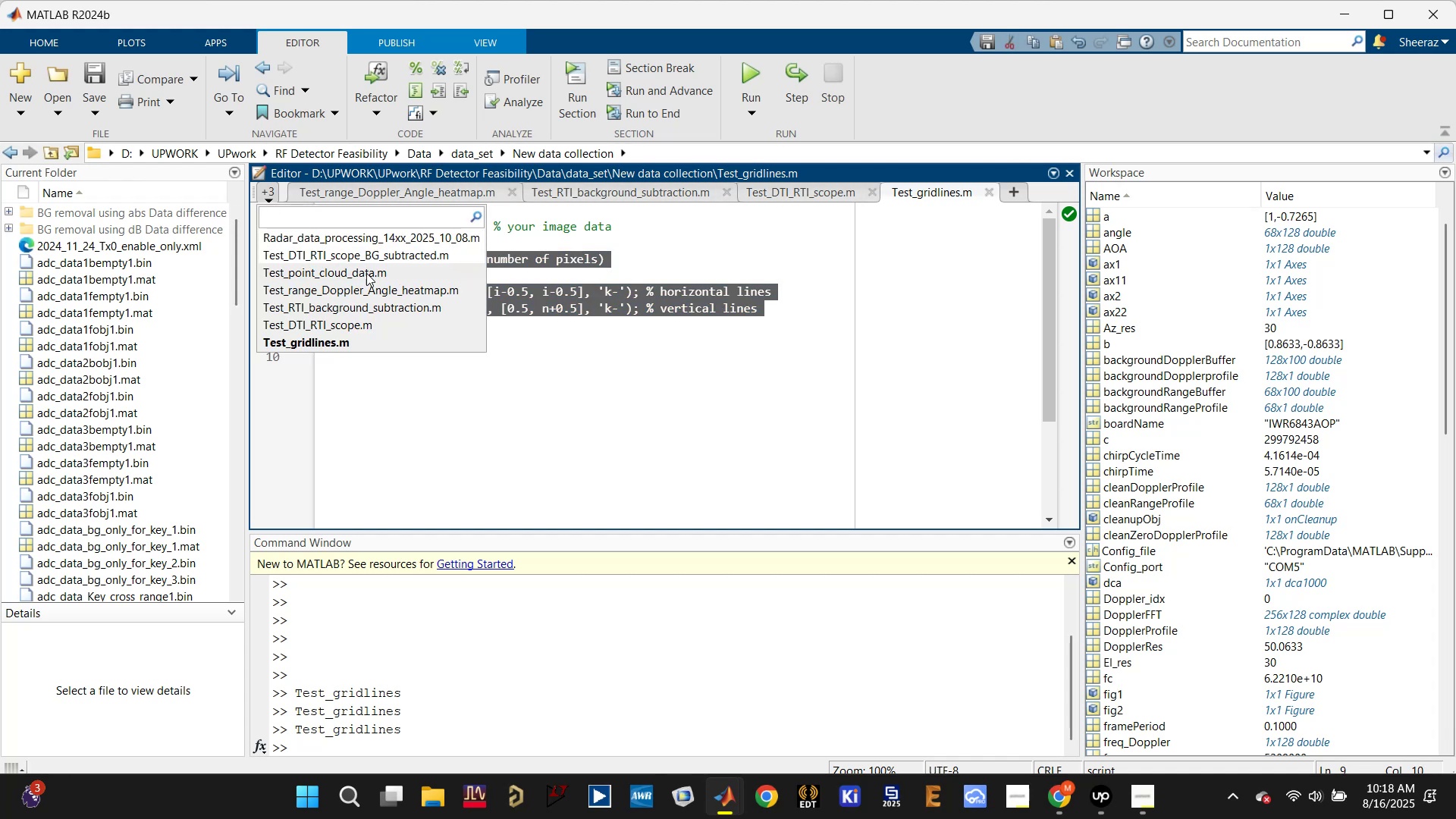 
left_click([385, 255])
 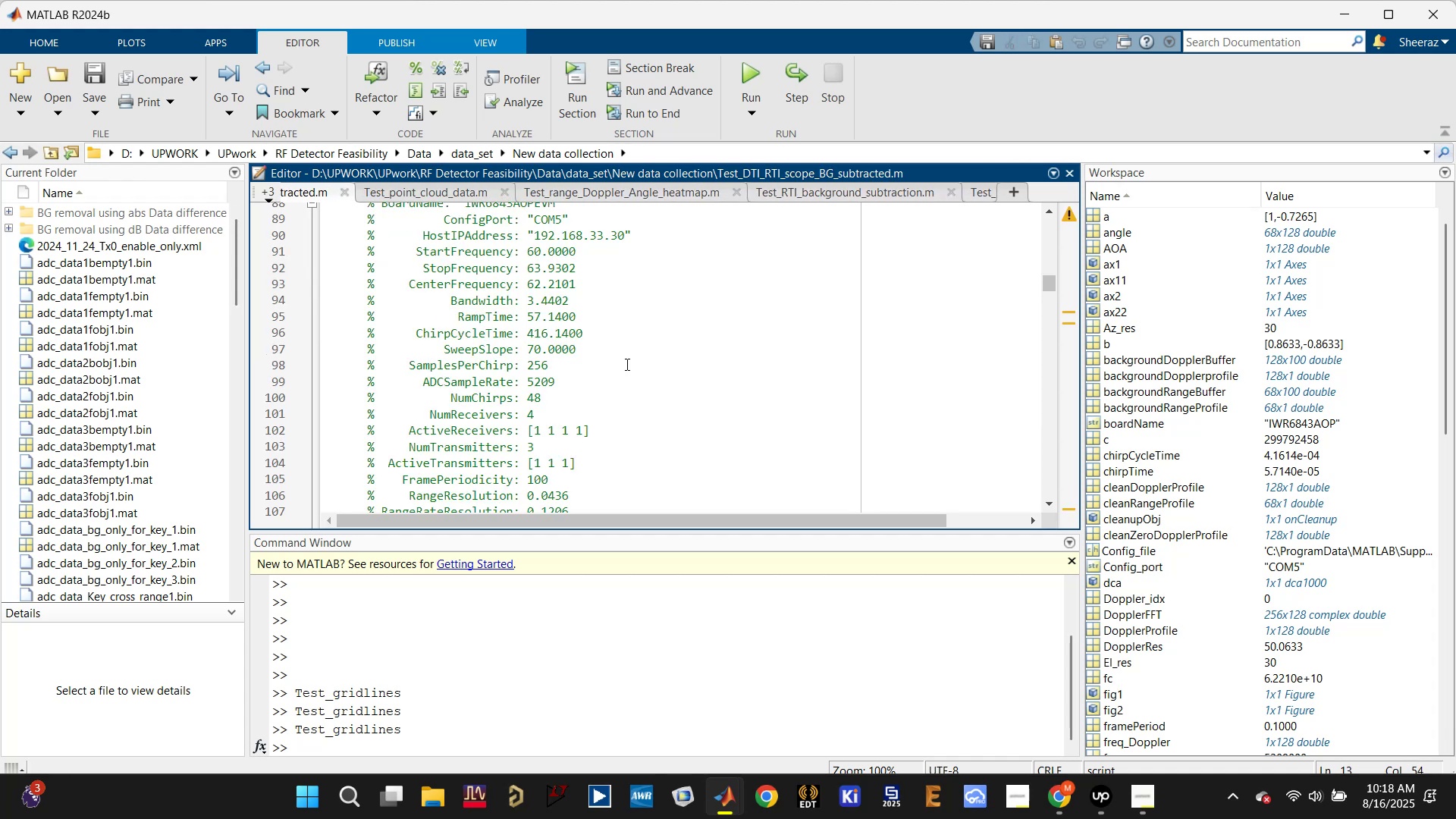 
scroll: coordinate [482, 283], scroll_direction: down, amount: 27.0
 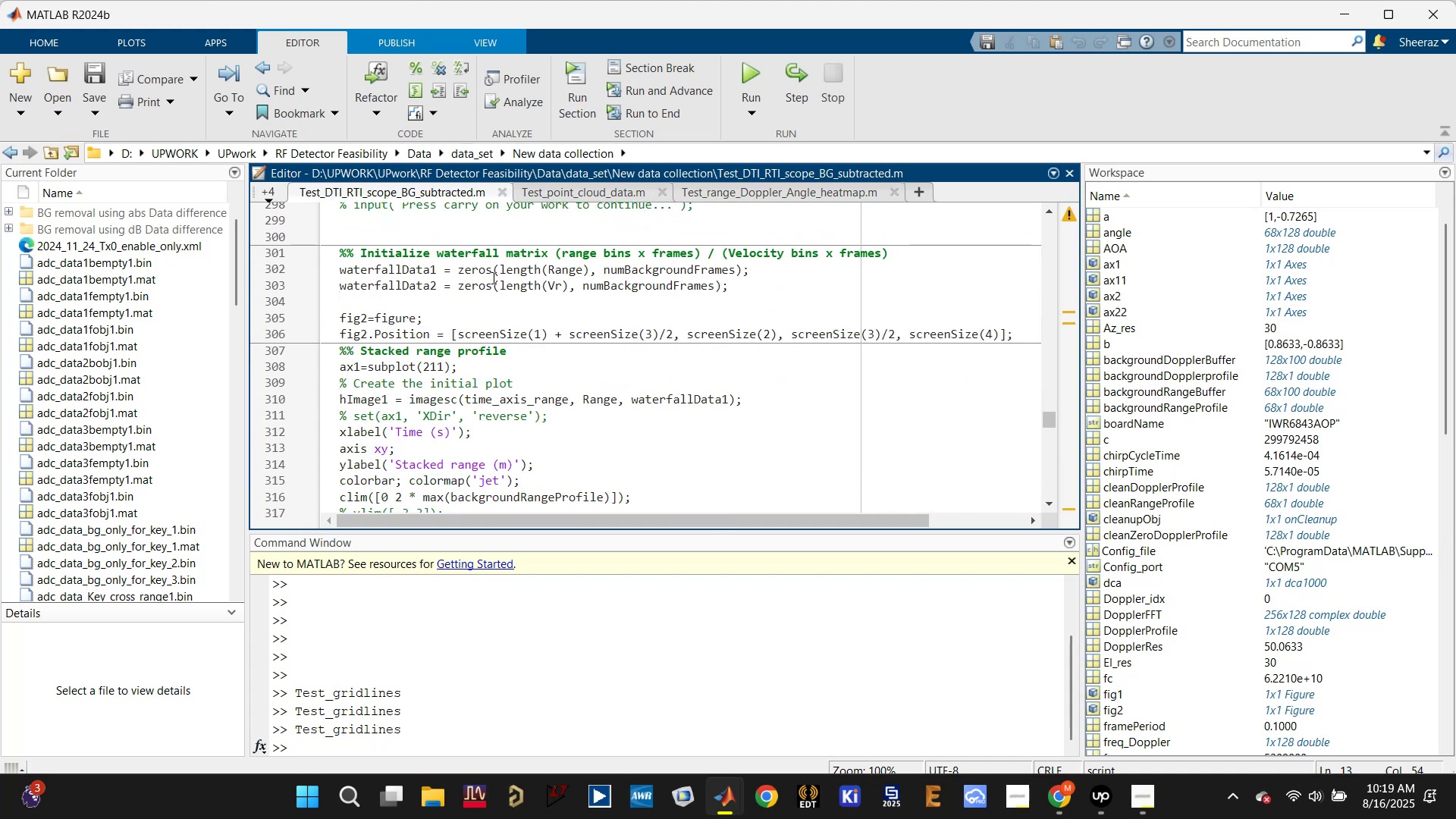 
left_click([411, 271])
 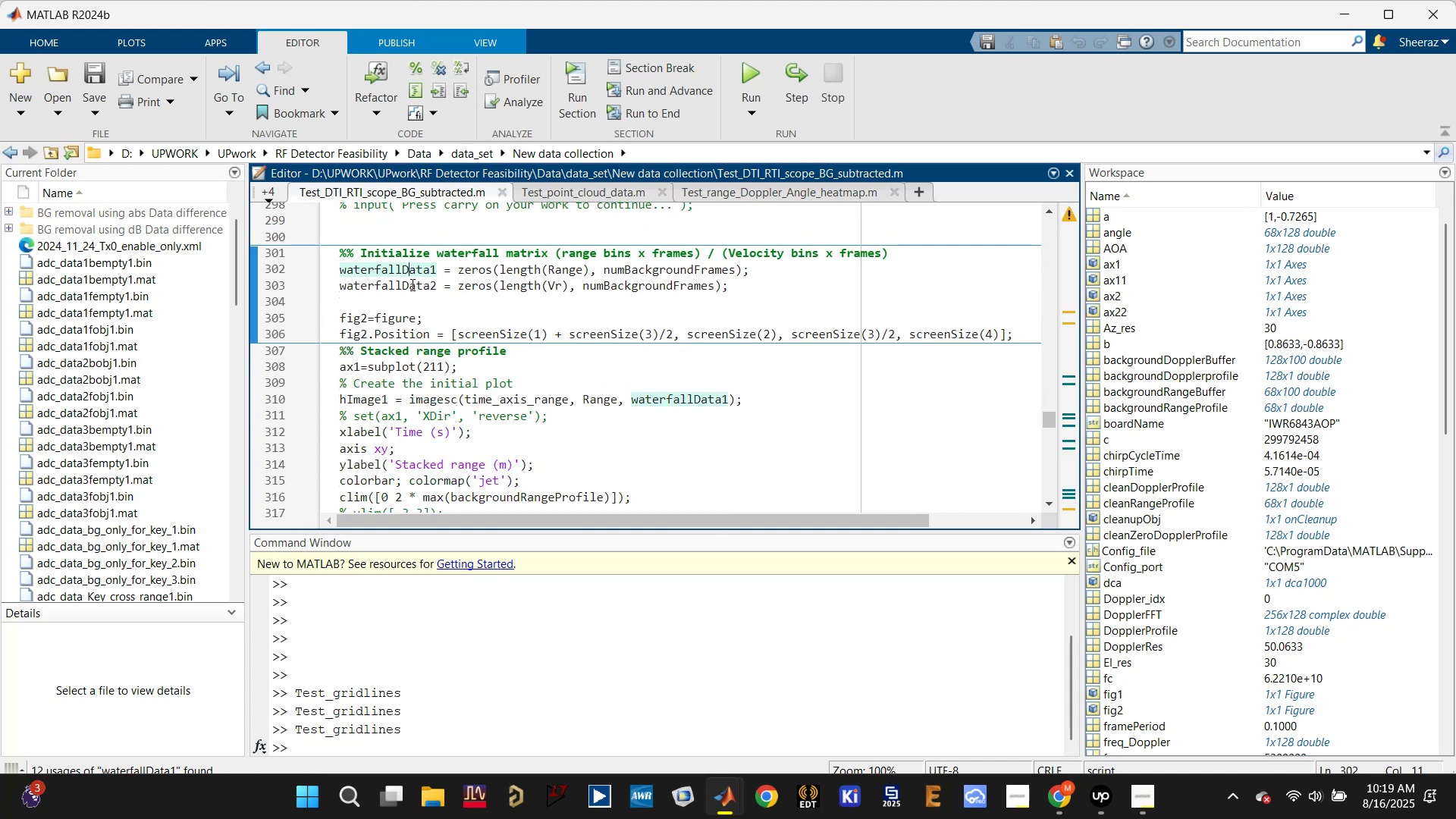 
left_click([411, 284])
 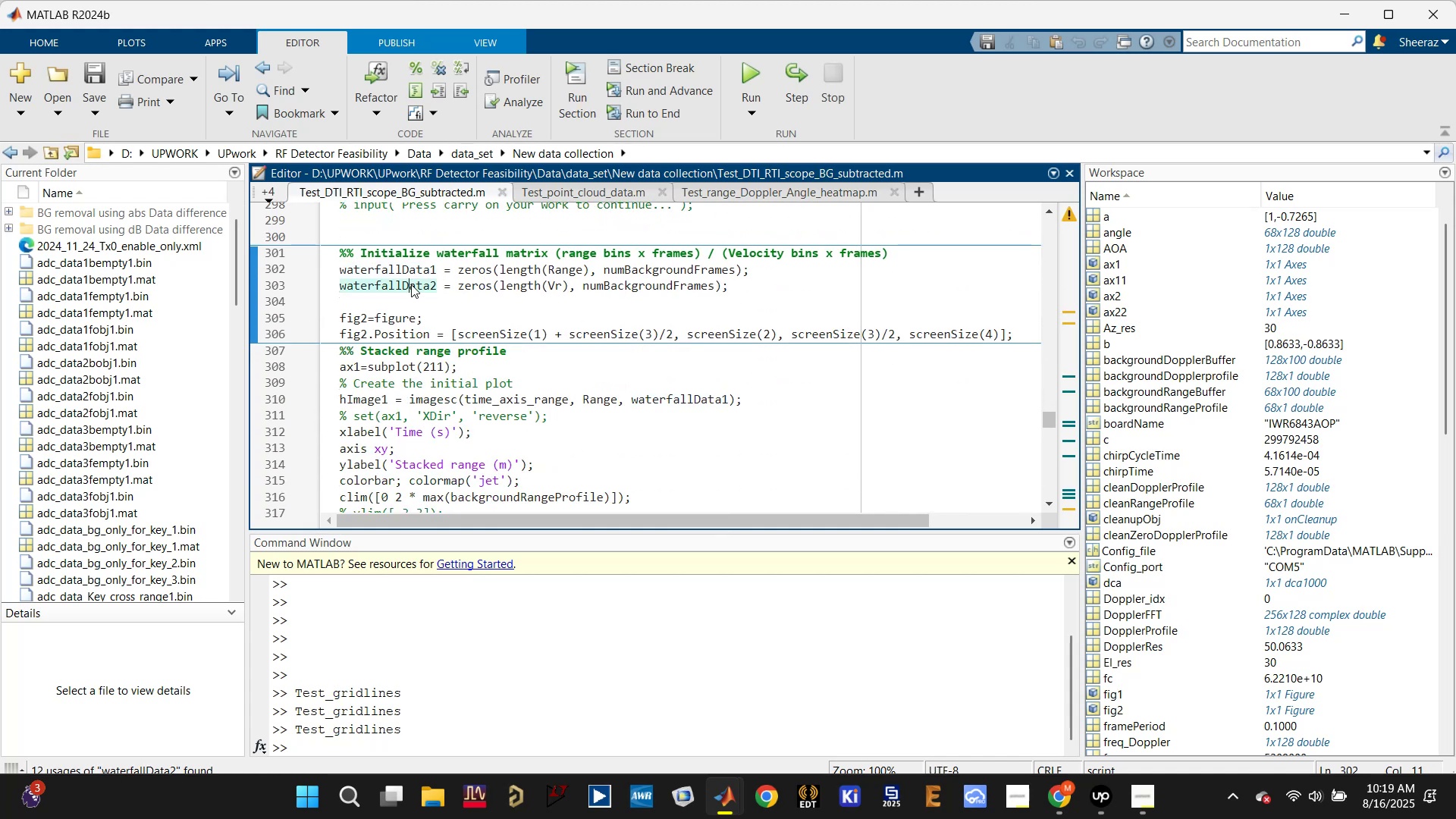 
scroll: coordinate [419, 298], scroll_direction: down, amount: 6.0
 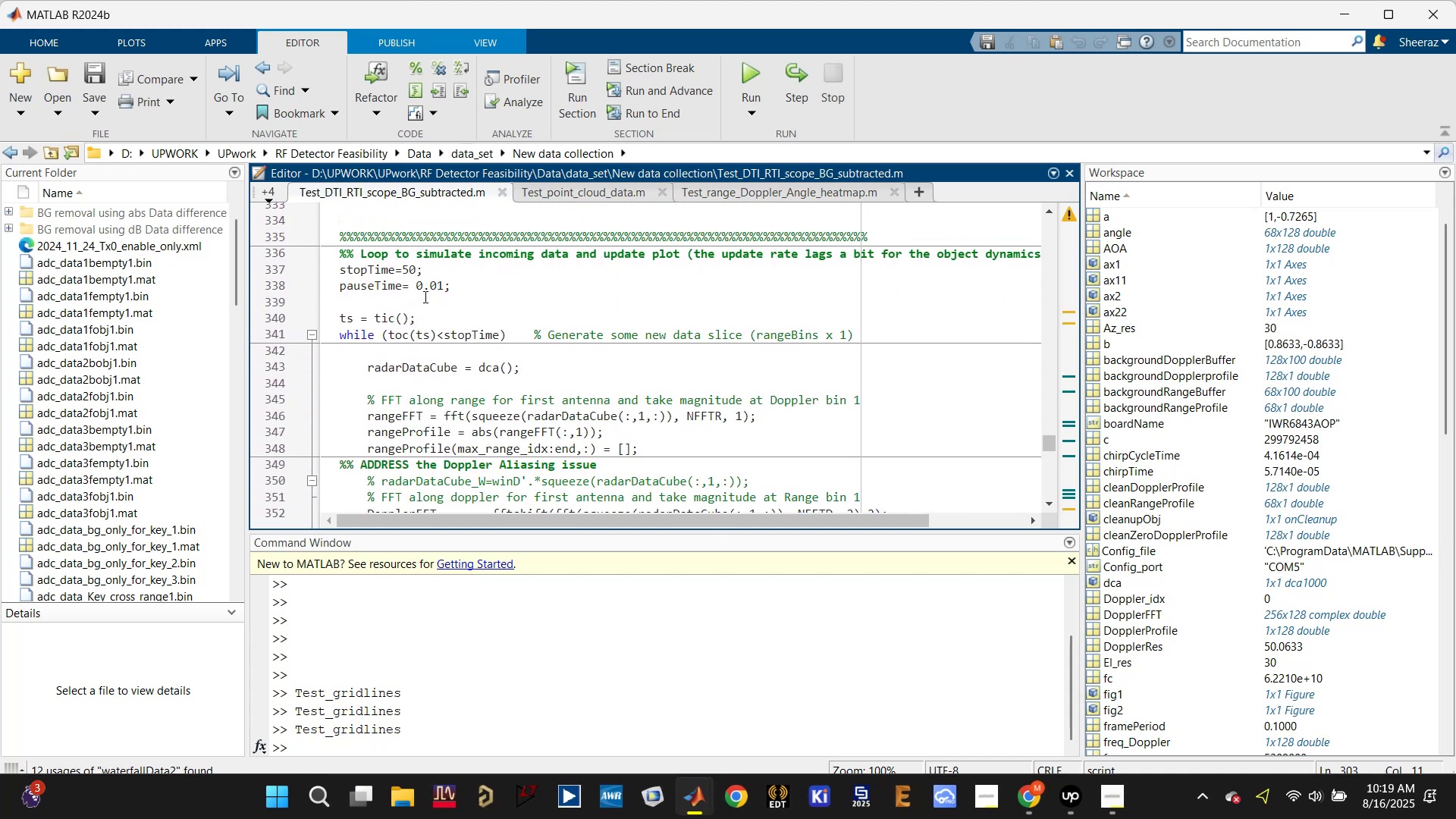 
scroll: coordinate [438, 264], scroll_direction: up, amount: 1.0
 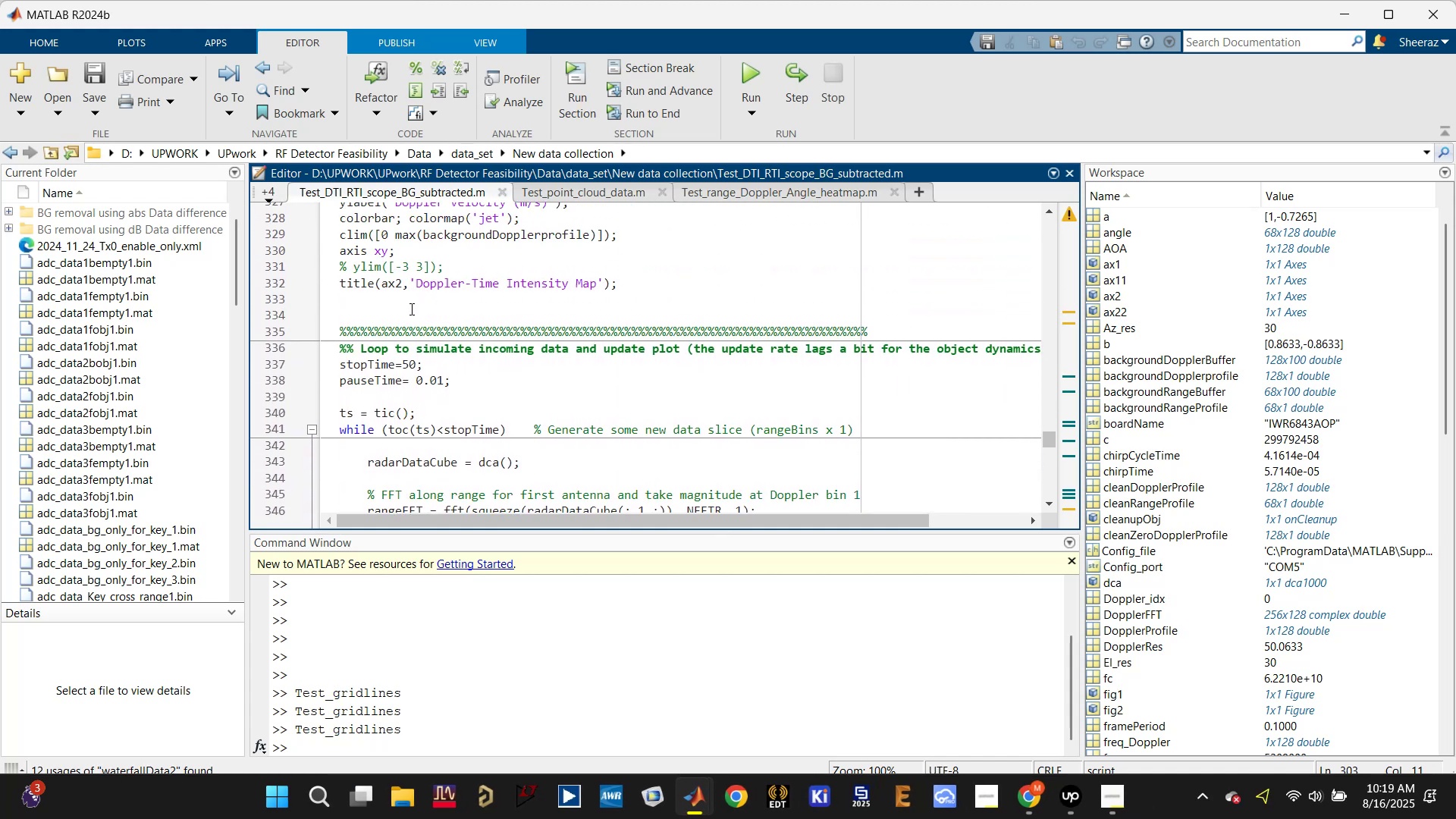 
left_click([410, 310])
 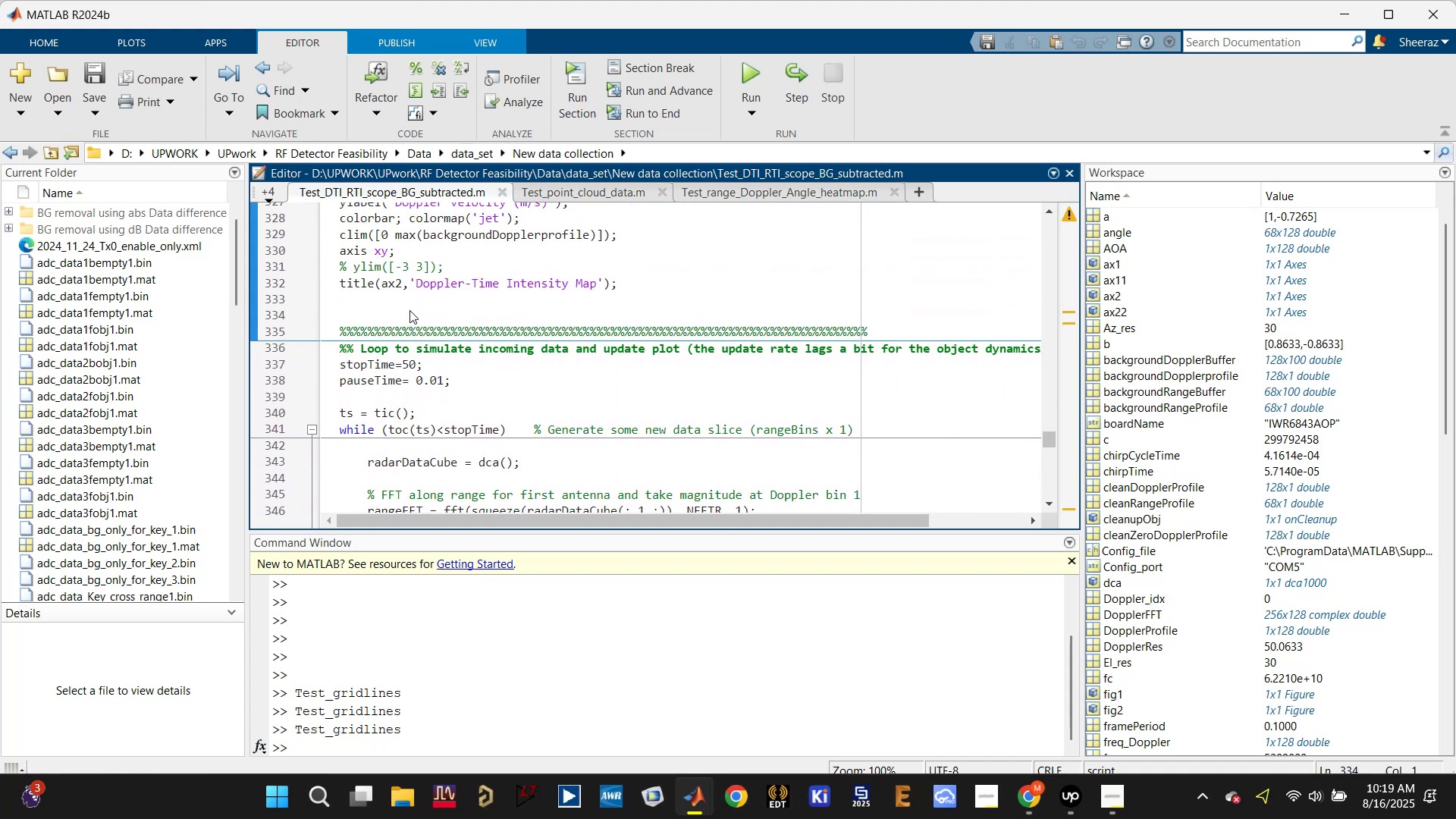 
hold_key(key=ControlLeft, duration=0.58)
 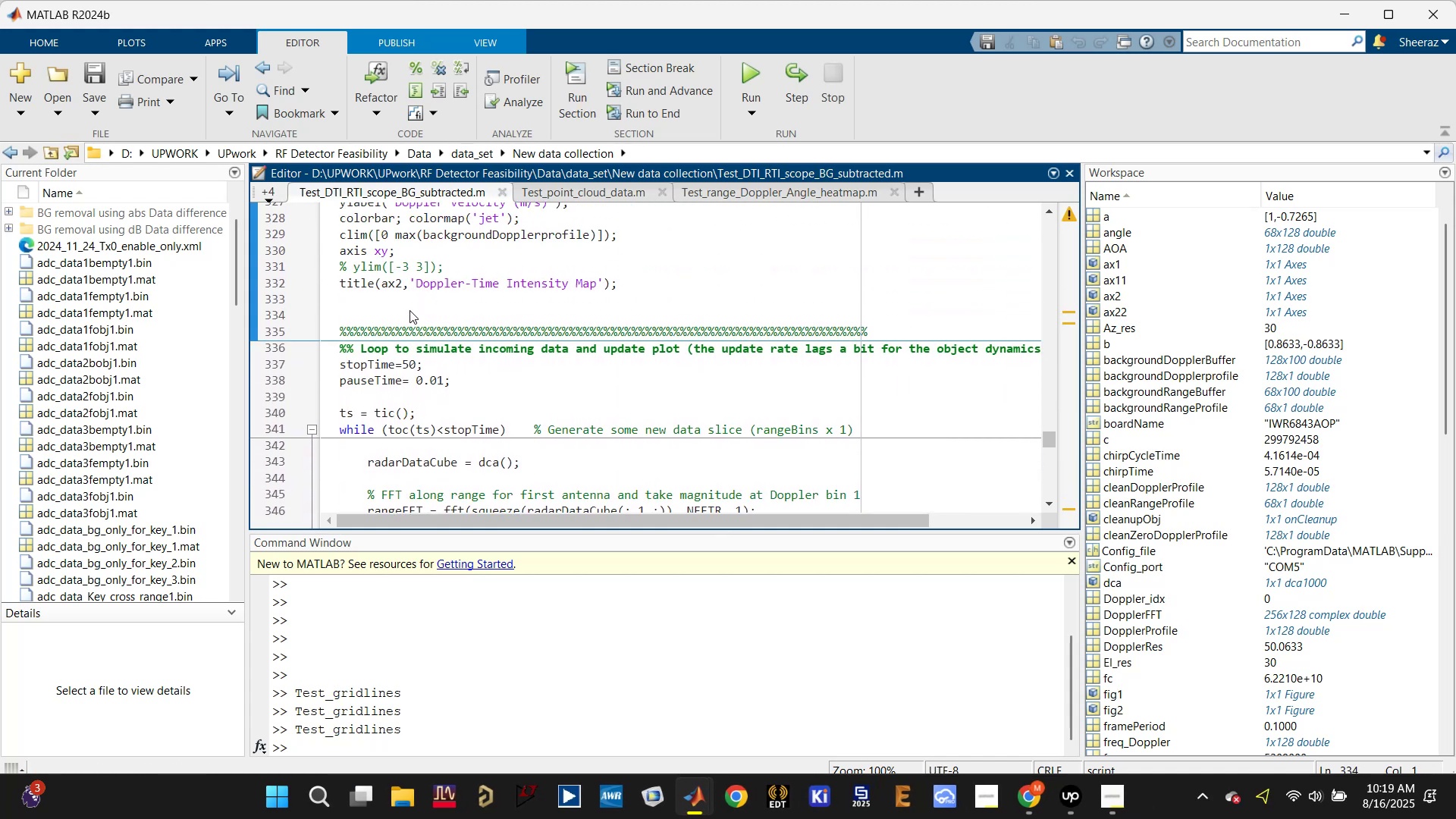 
hold_key(key=ControlLeft, duration=1.05)
 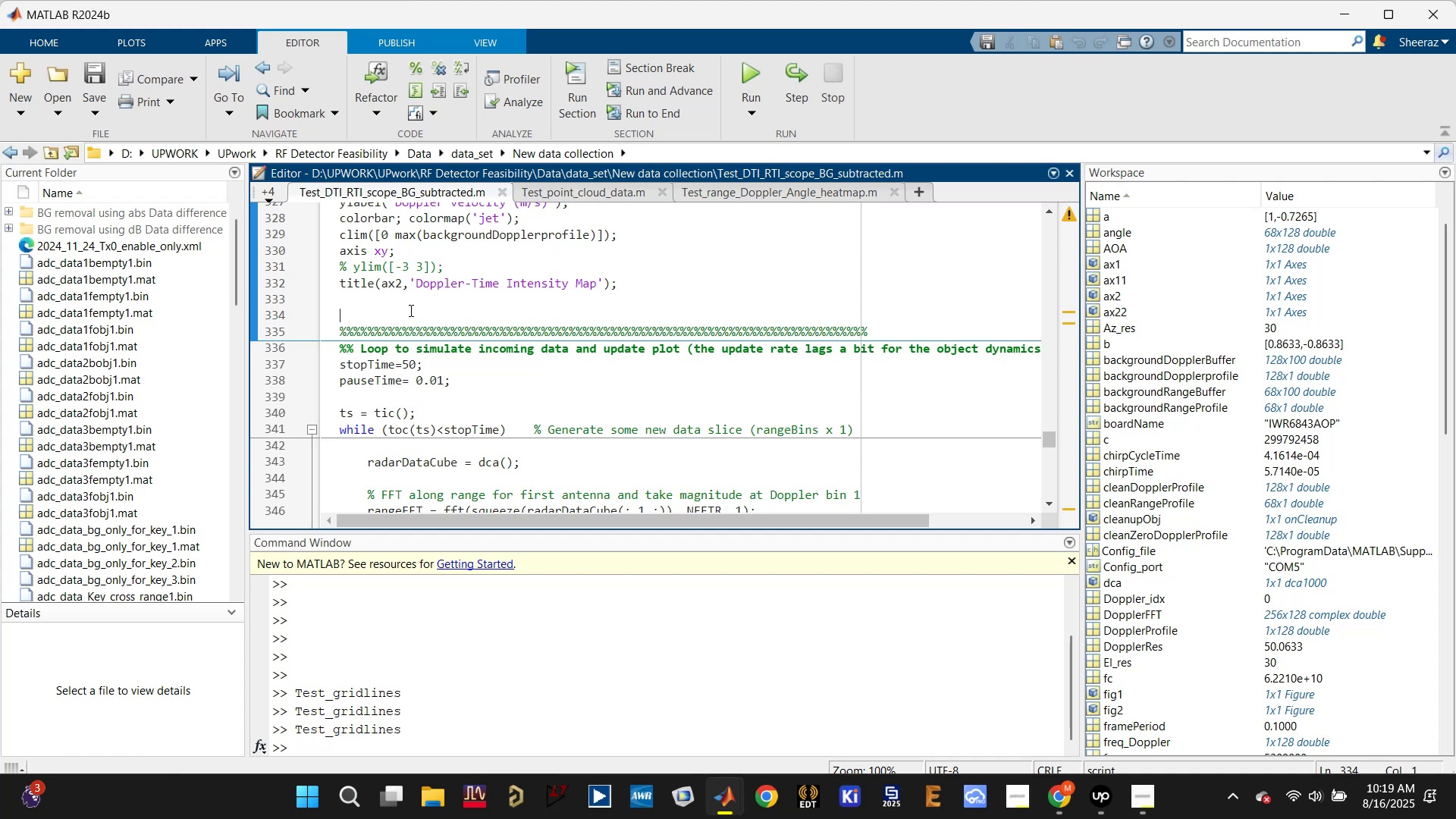 
key(Control+V)
 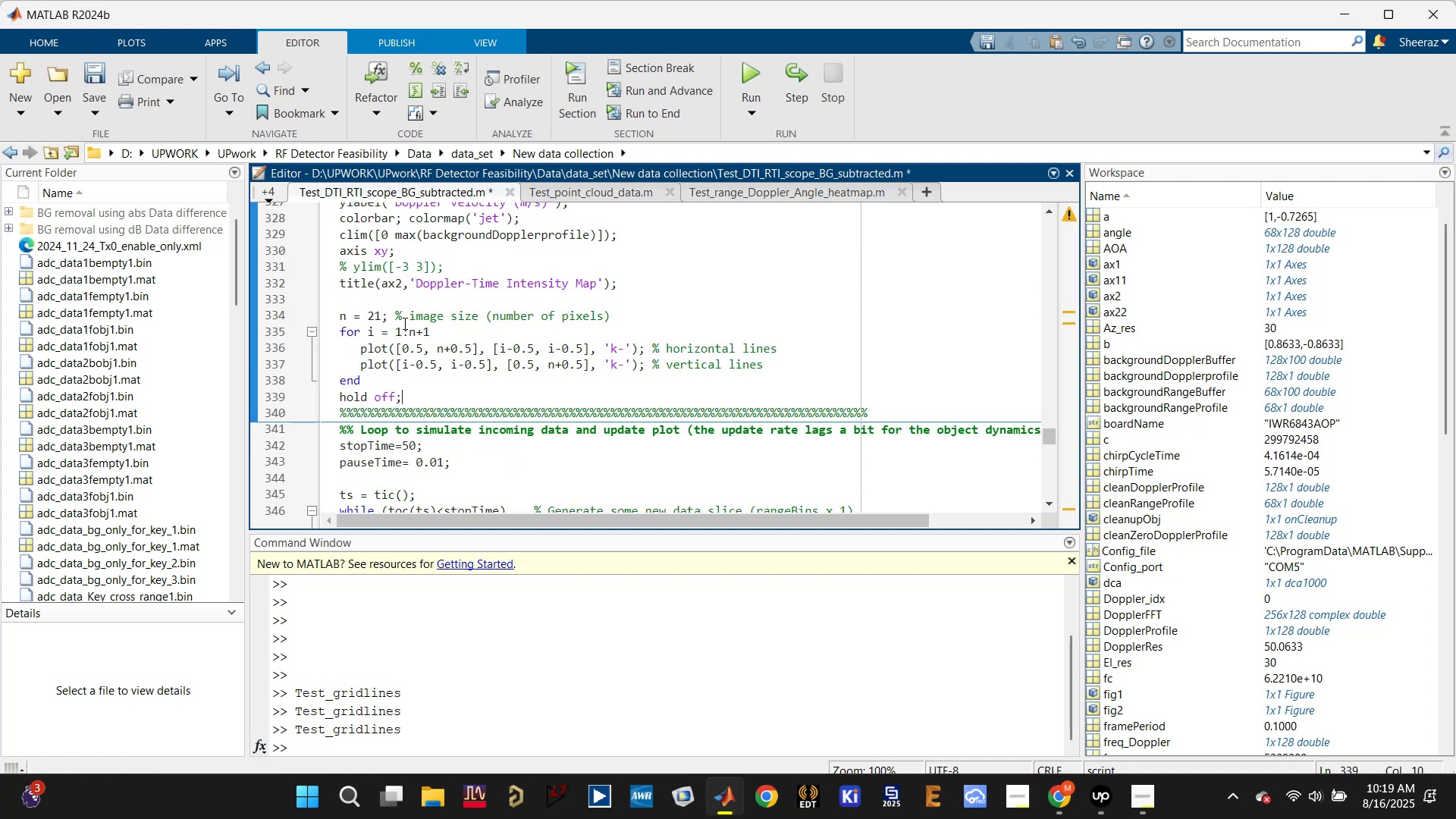 
double_click([413, 327])
 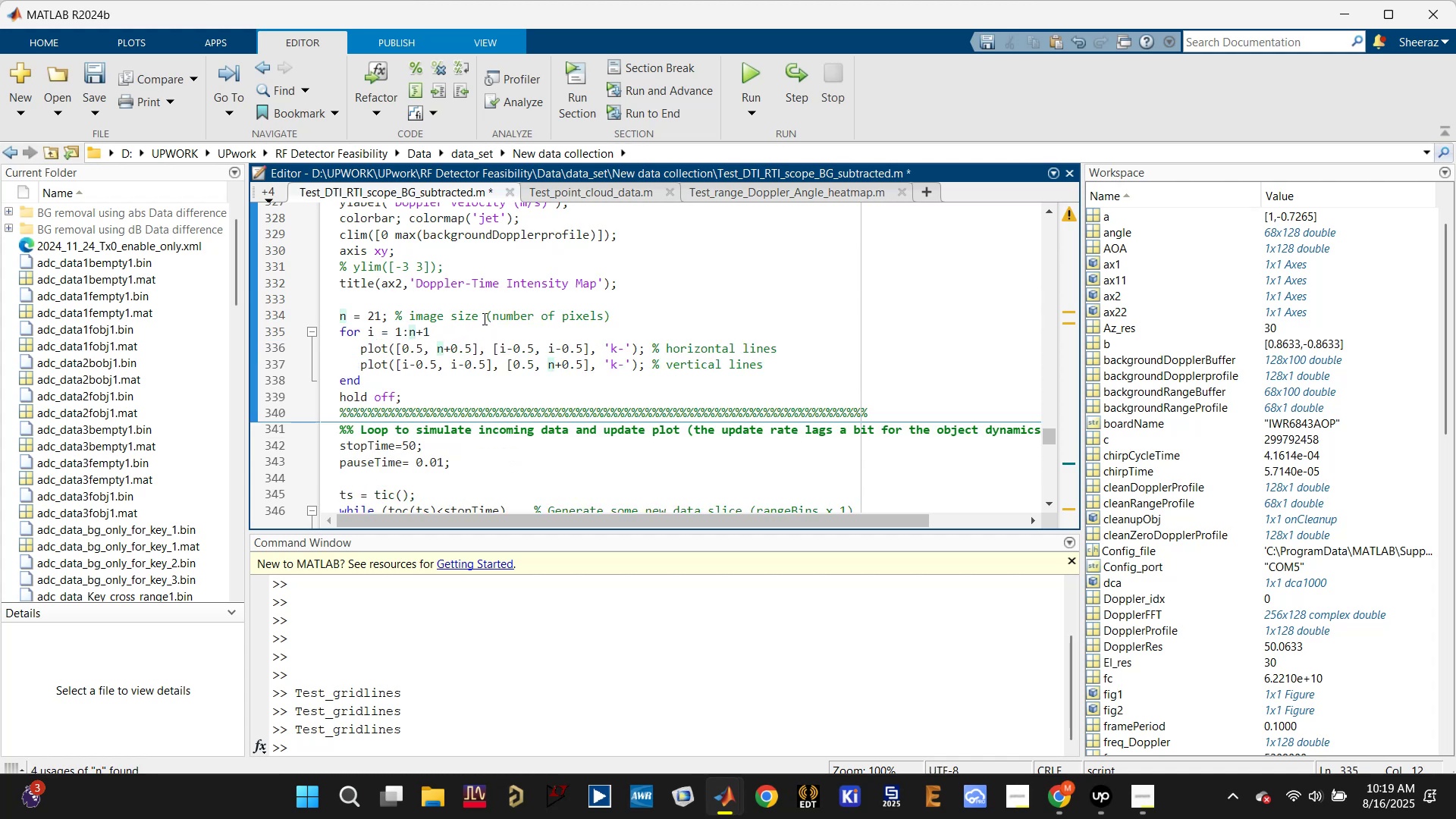 
left_click([379, 315])
 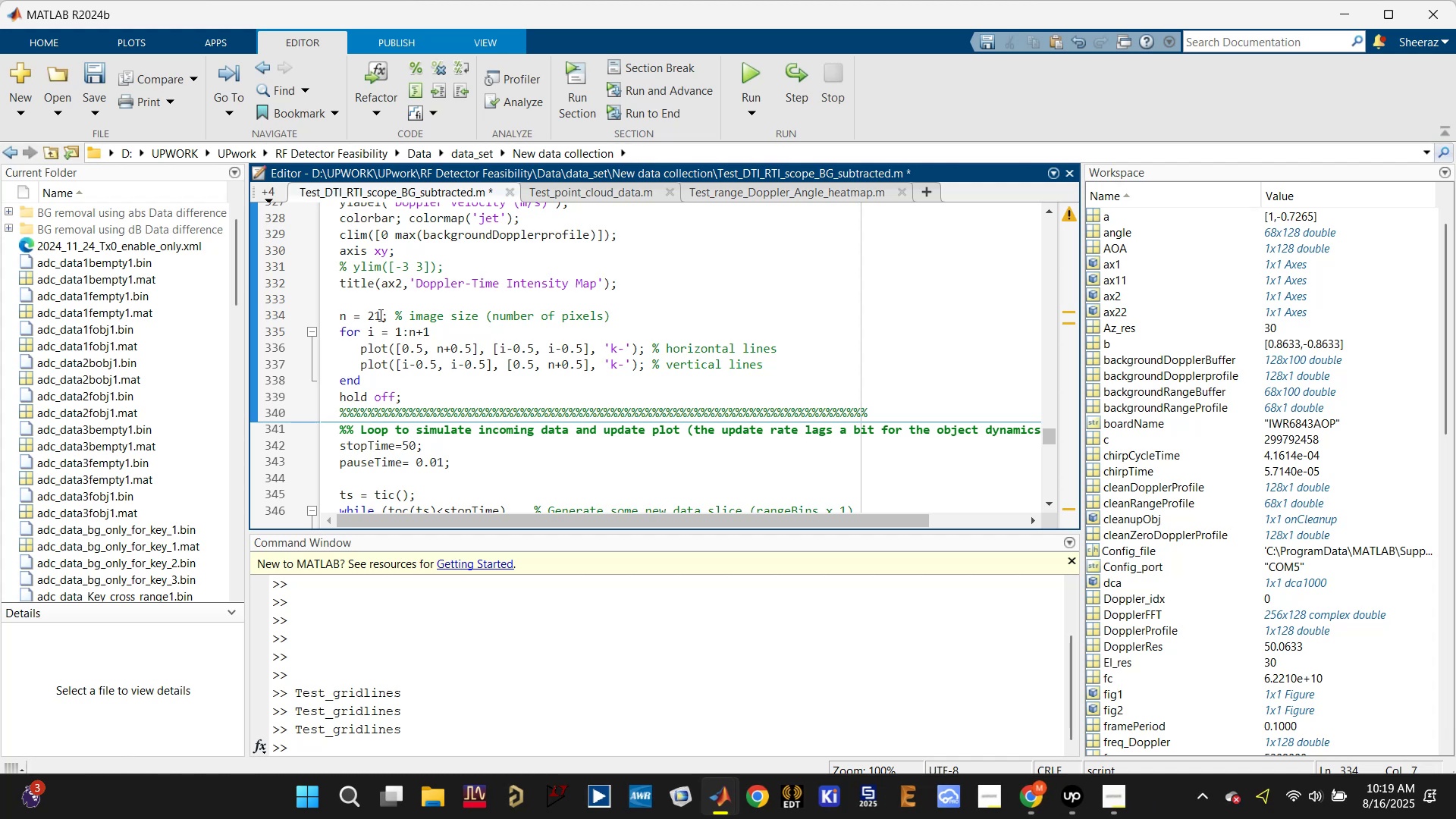 
left_click_drag(start_coordinate=[436, 396], to_coordinate=[313, 314])
 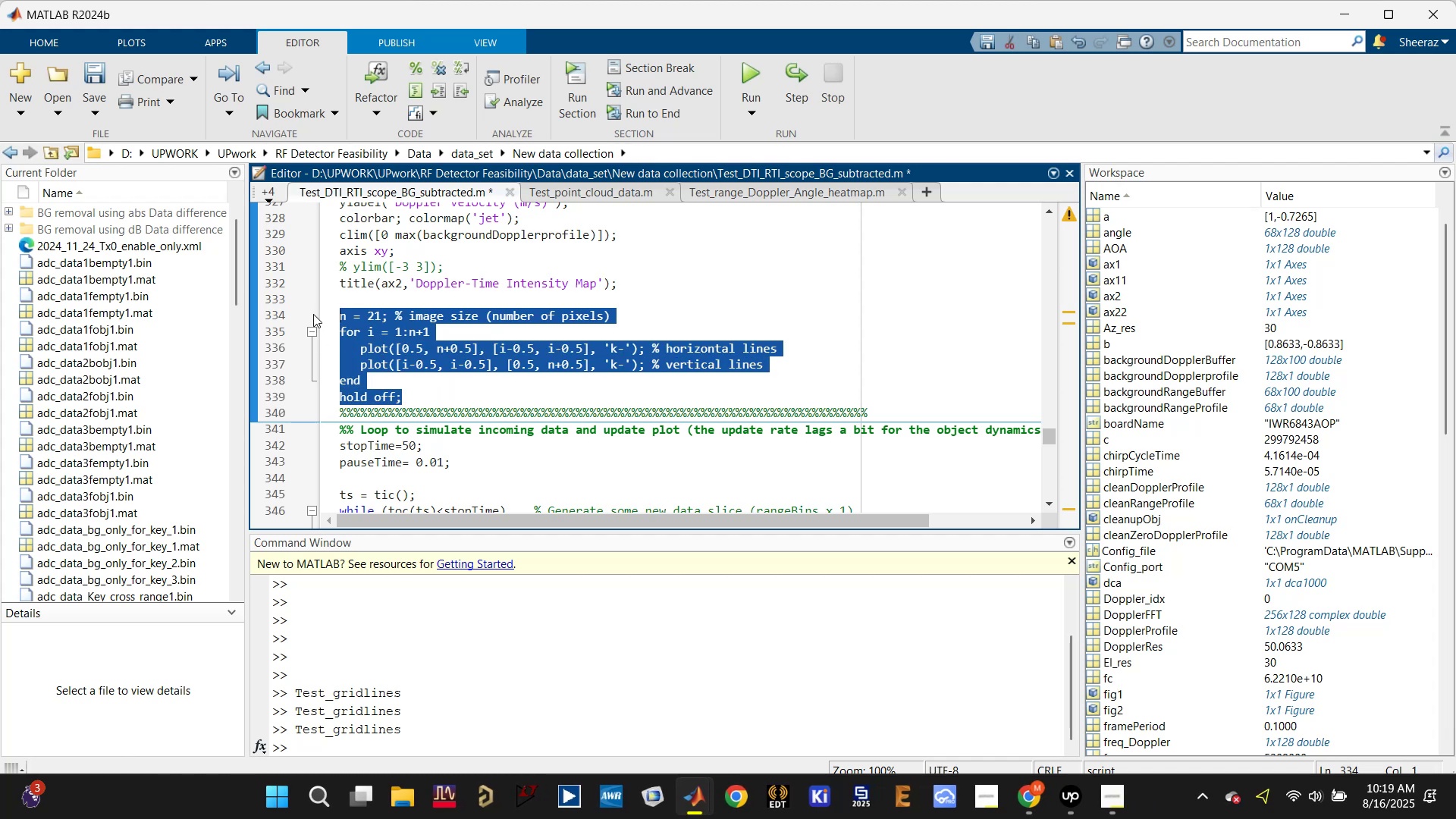 
key(Backspace)
 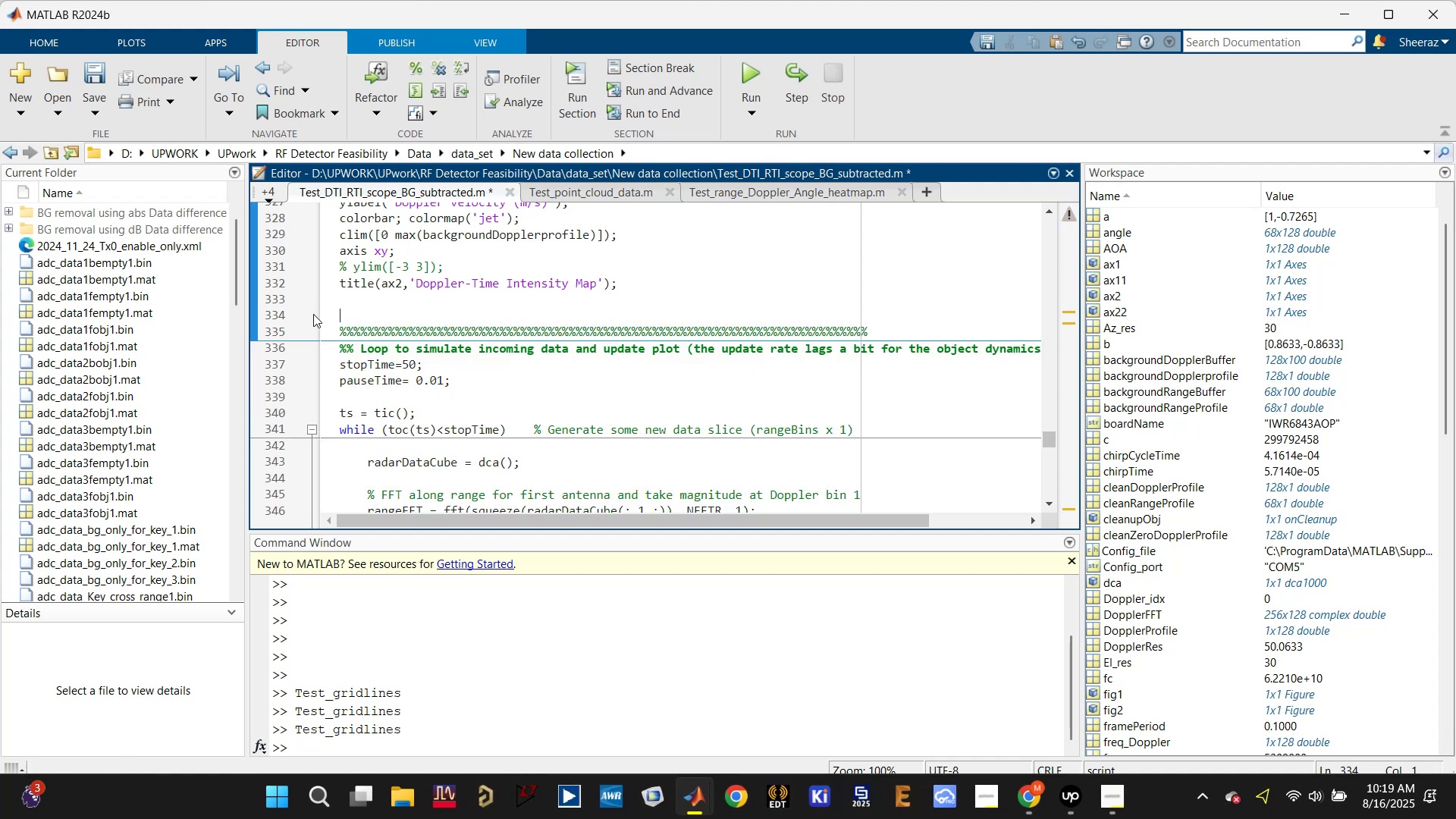 
key(Backspace)
 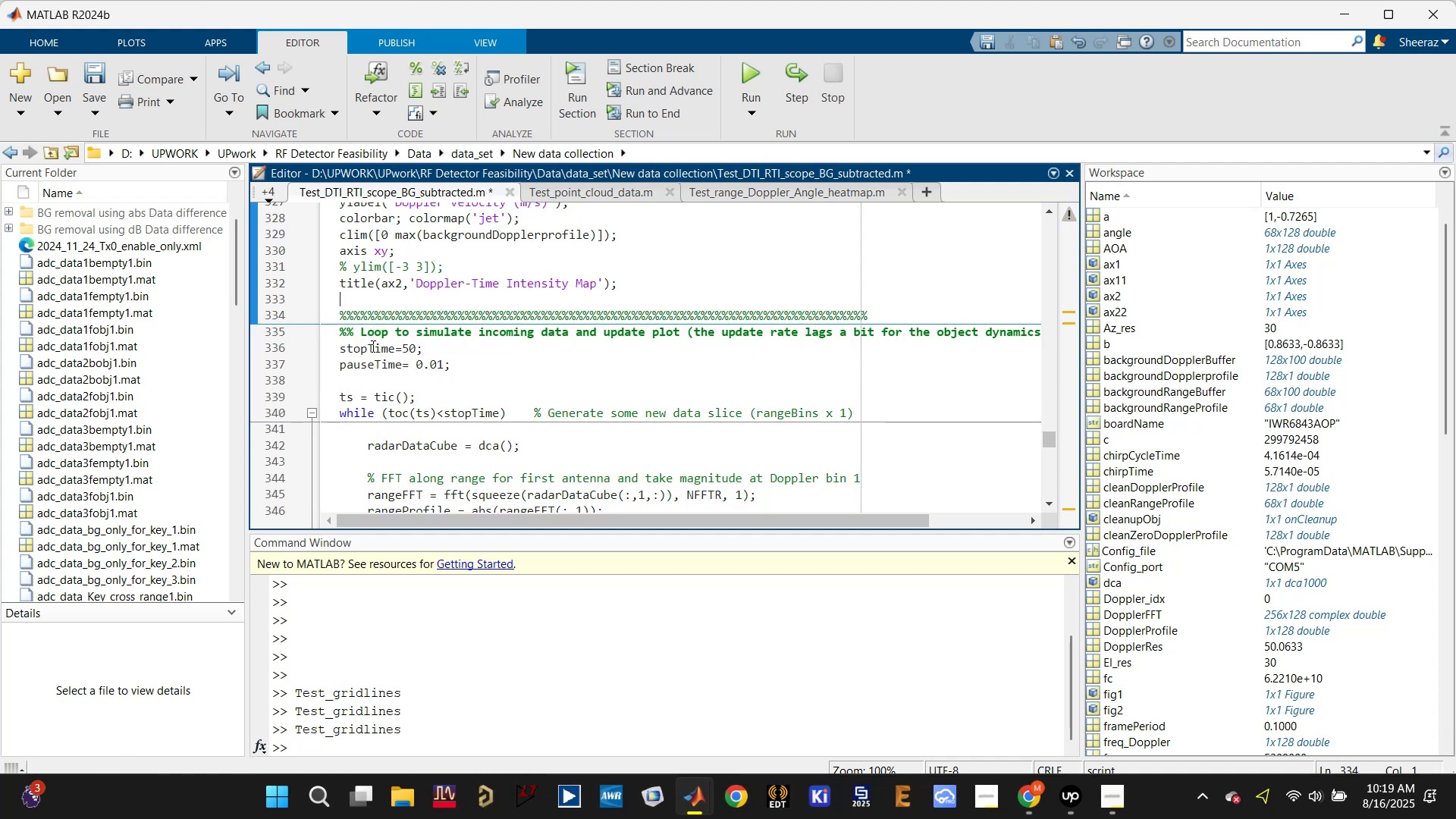 
scroll: coordinate [557, 408], scroll_direction: down, amount: 7.0
 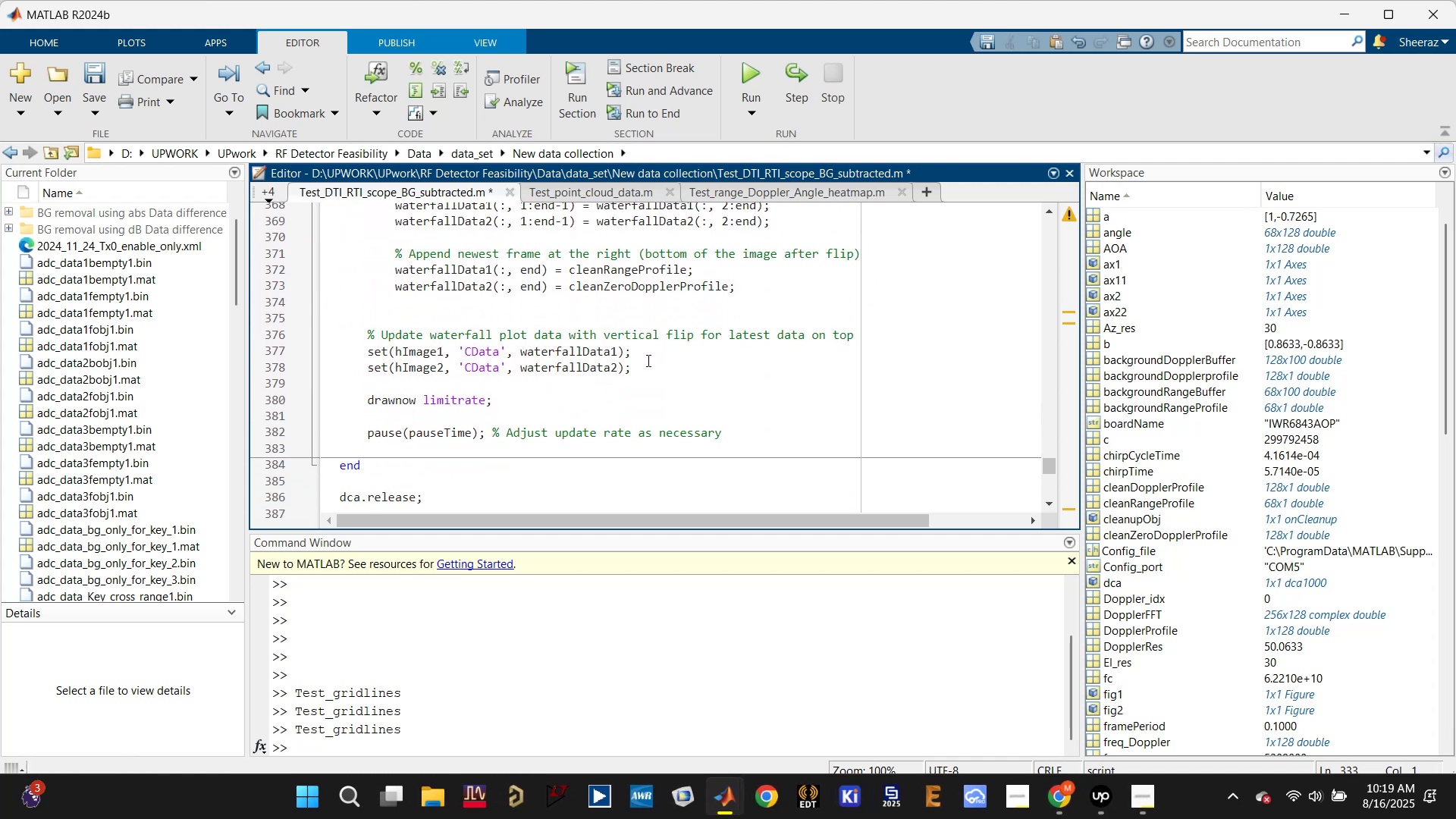 
left_click([651, 356])
 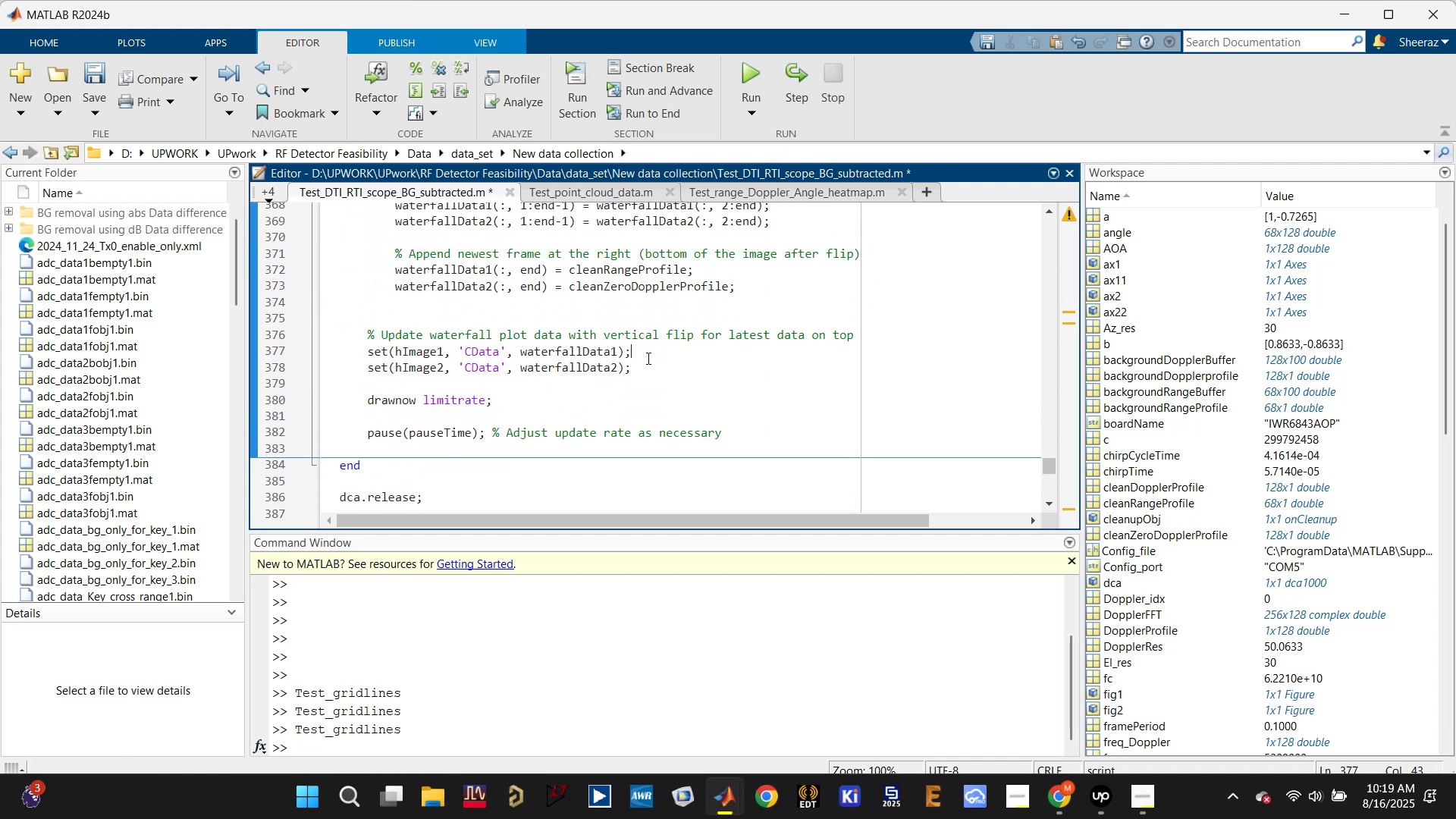 
scroll: coordinate [563, 388], scroll_direction: up, amount: 8.0
 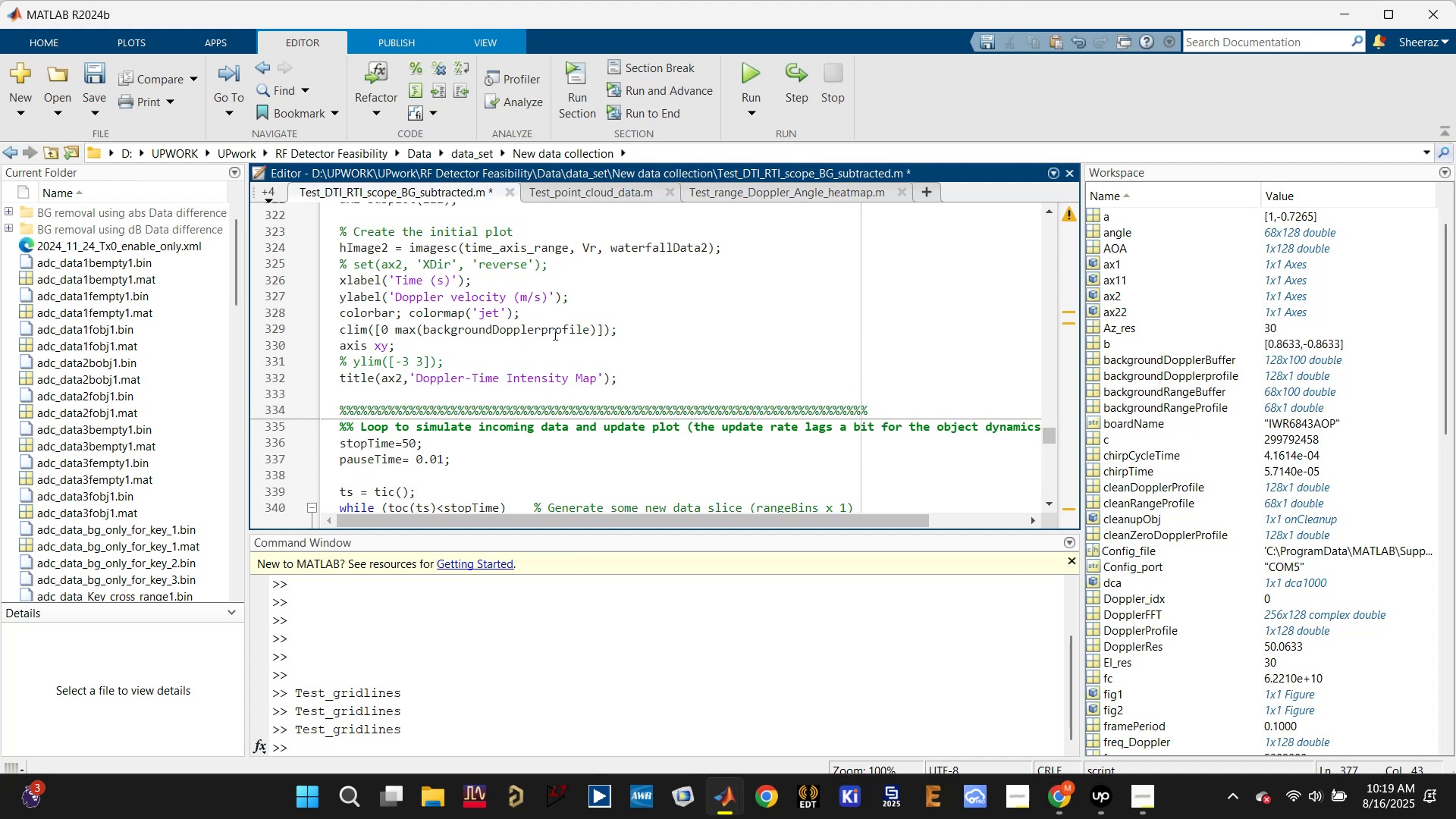 
left_click([576, 309])
 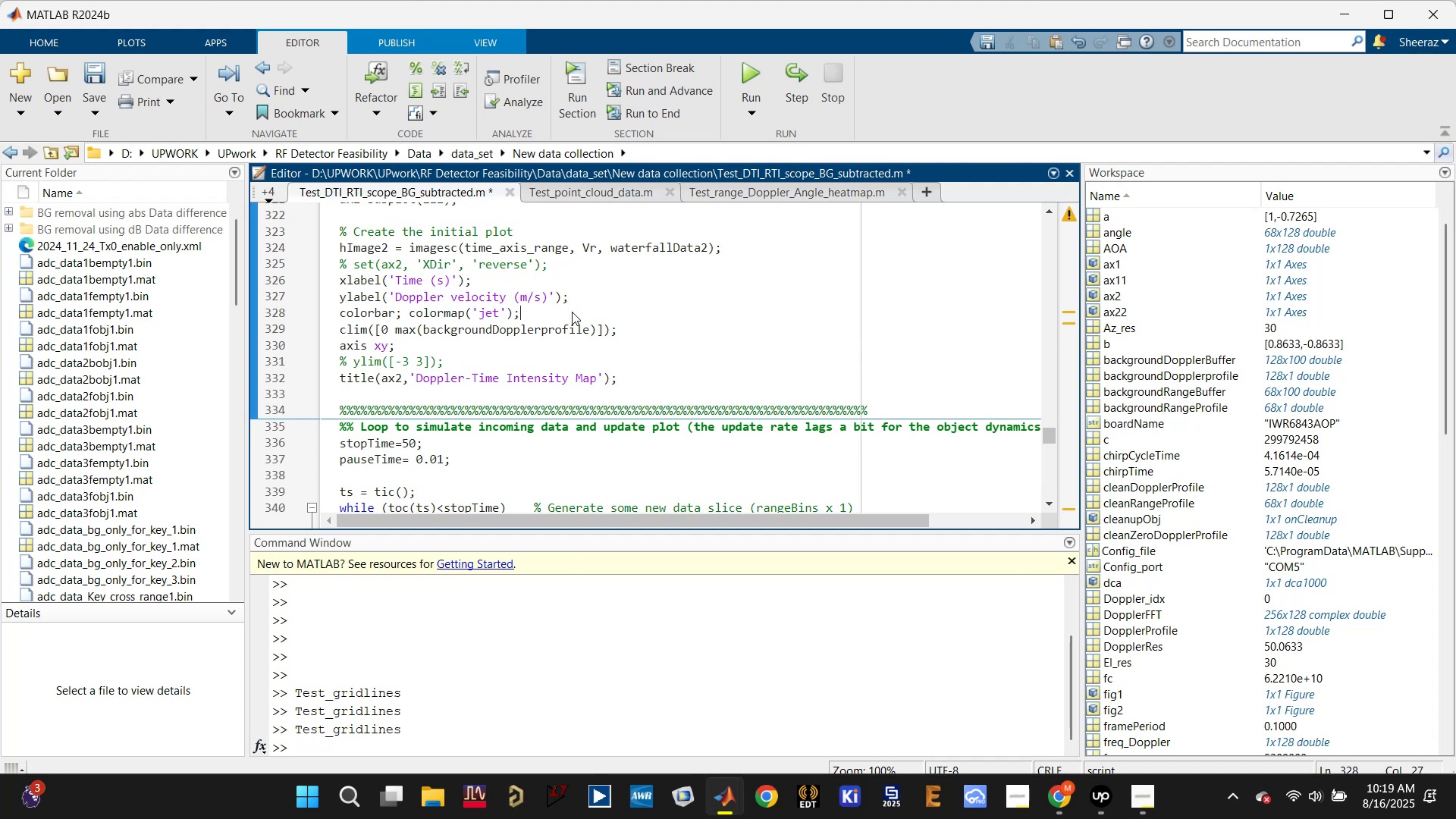 
key(Enter)
 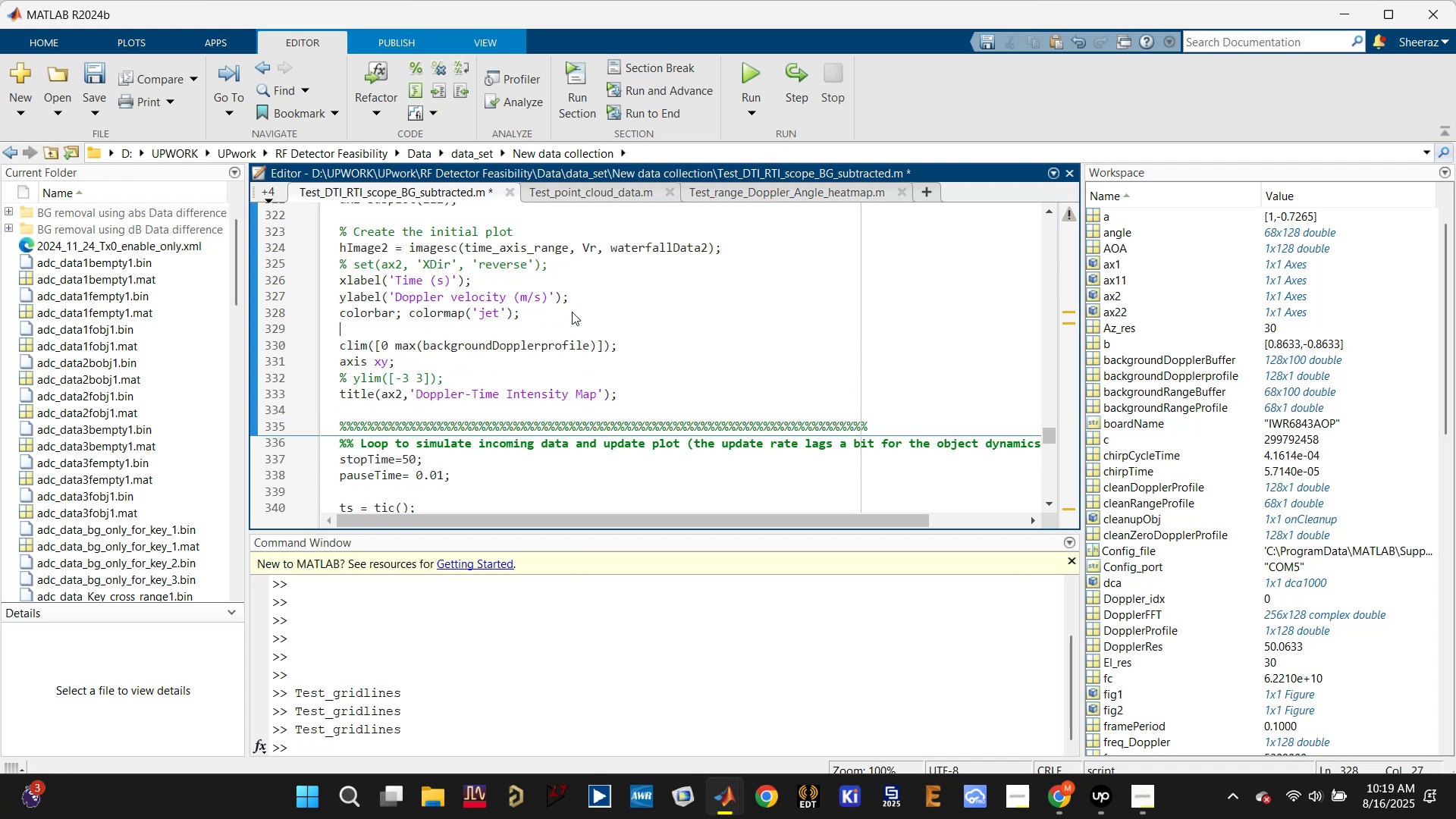 
type(grid on; grid minor;)
 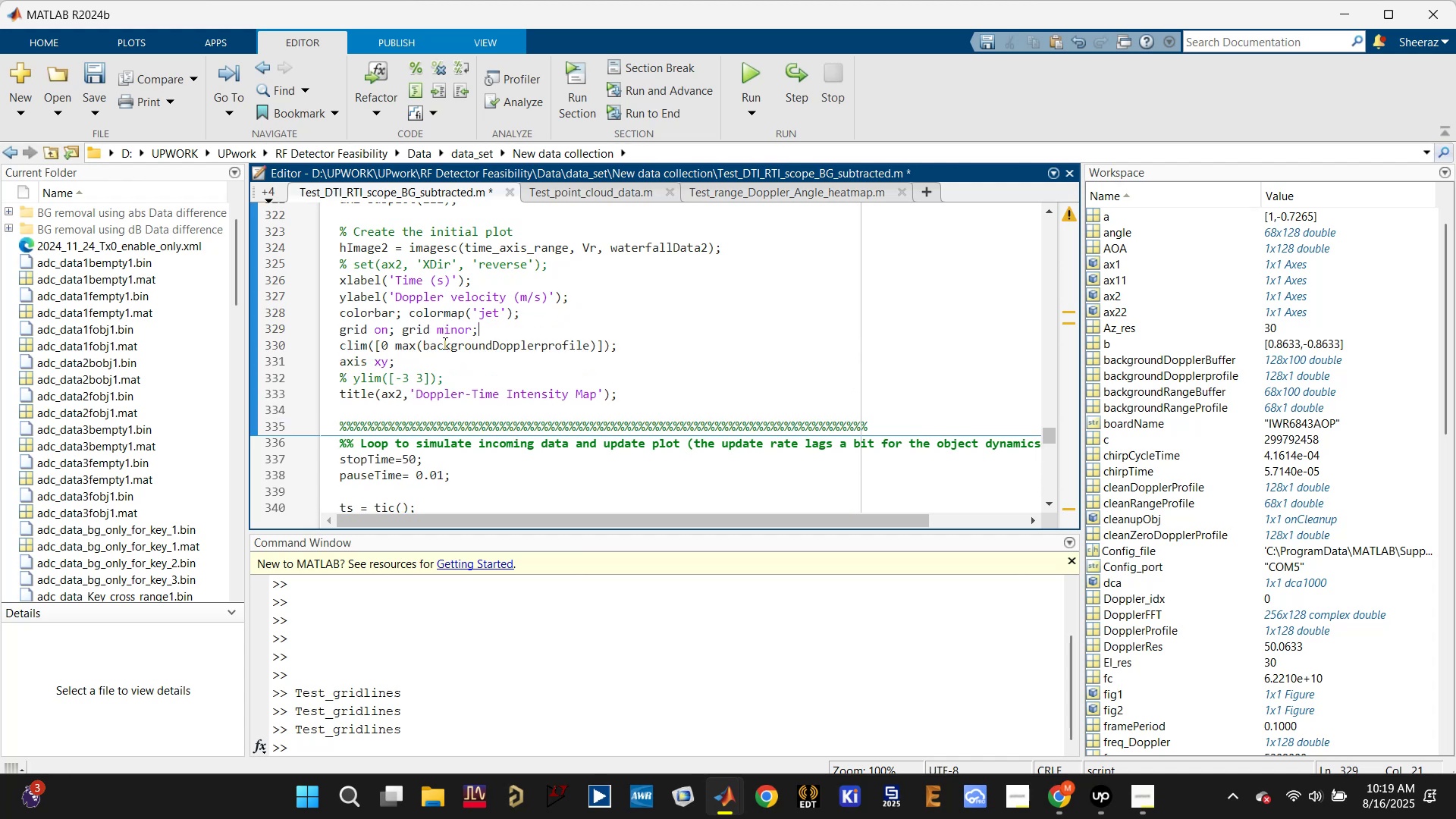 
double_click([447, 329])
 